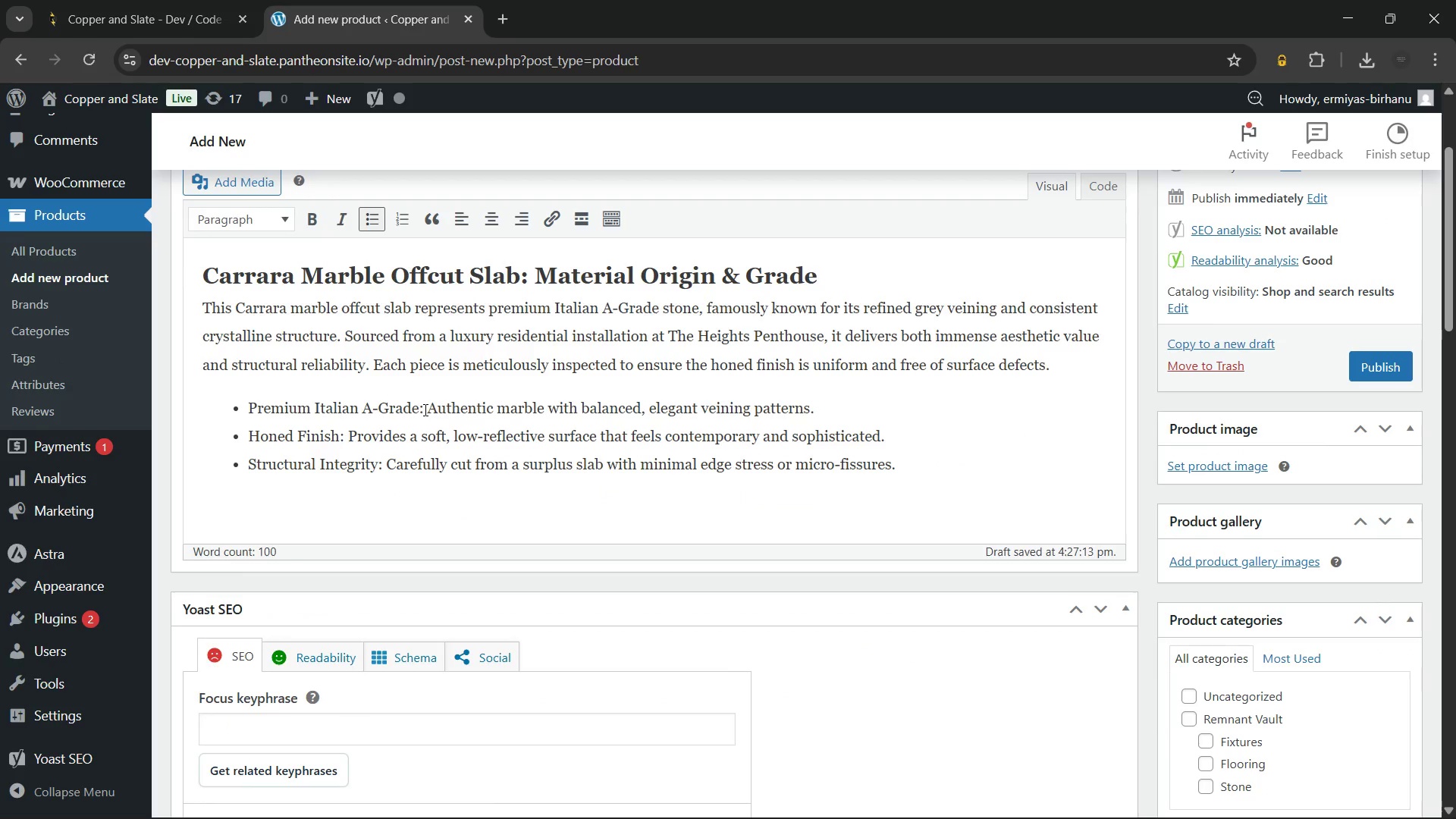 
left_click_drag(start_coordinate=[425, 410], to_coordinate=[218, 416])
 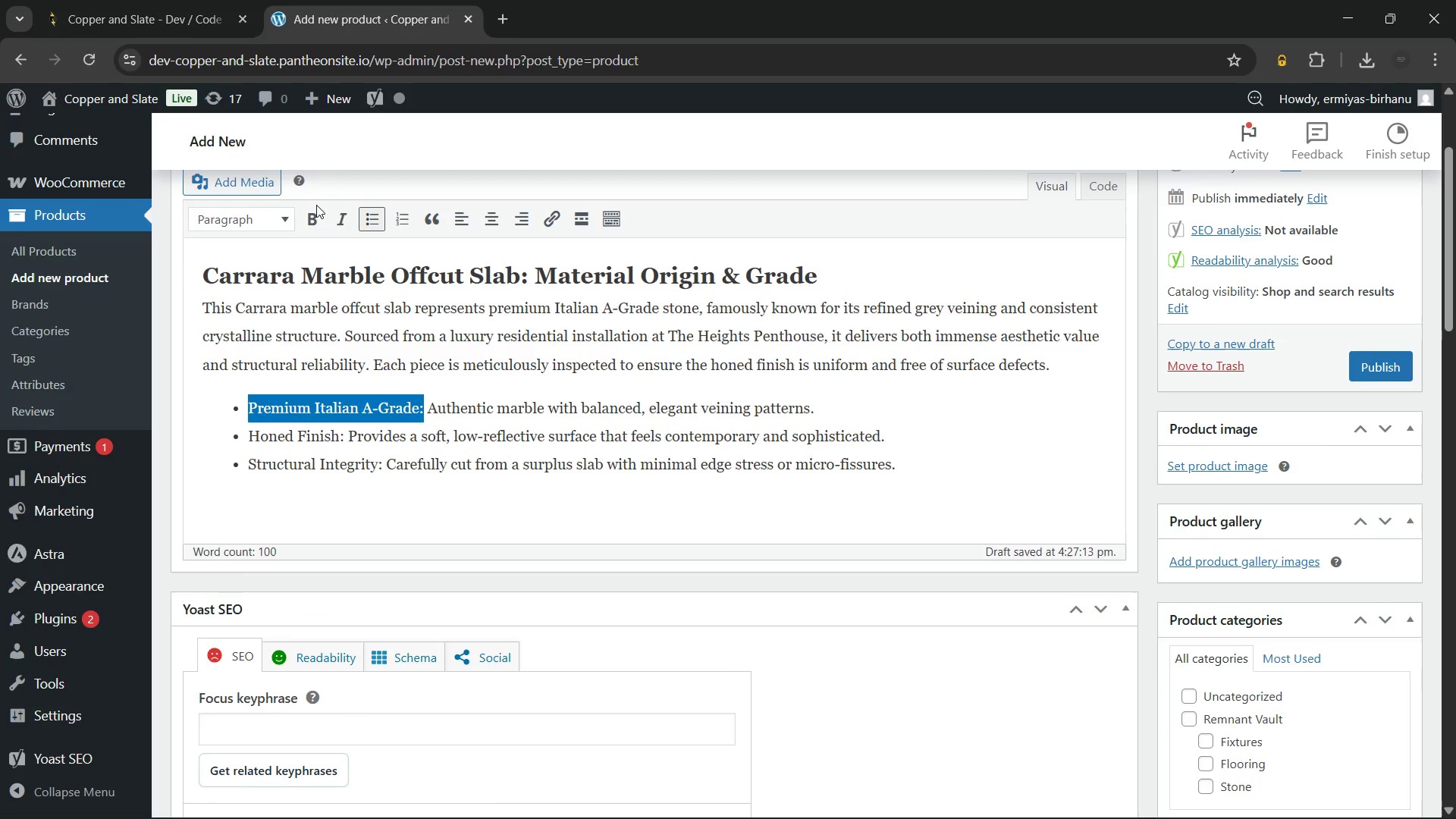 
double_click([315, 222])
 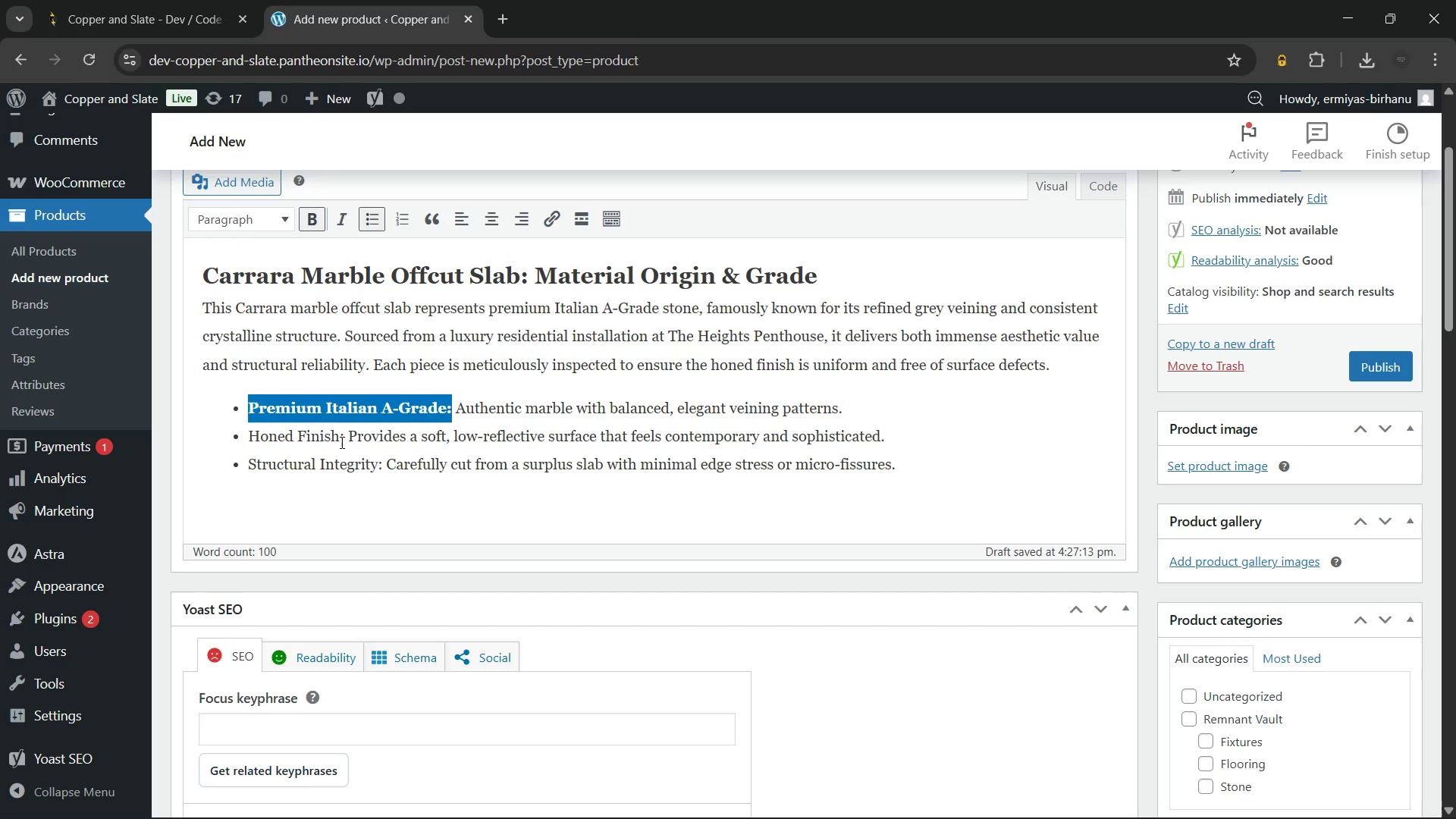 
left_click_drag(start_coordinate=[345, 435], to_coordinate=[229, 432])
 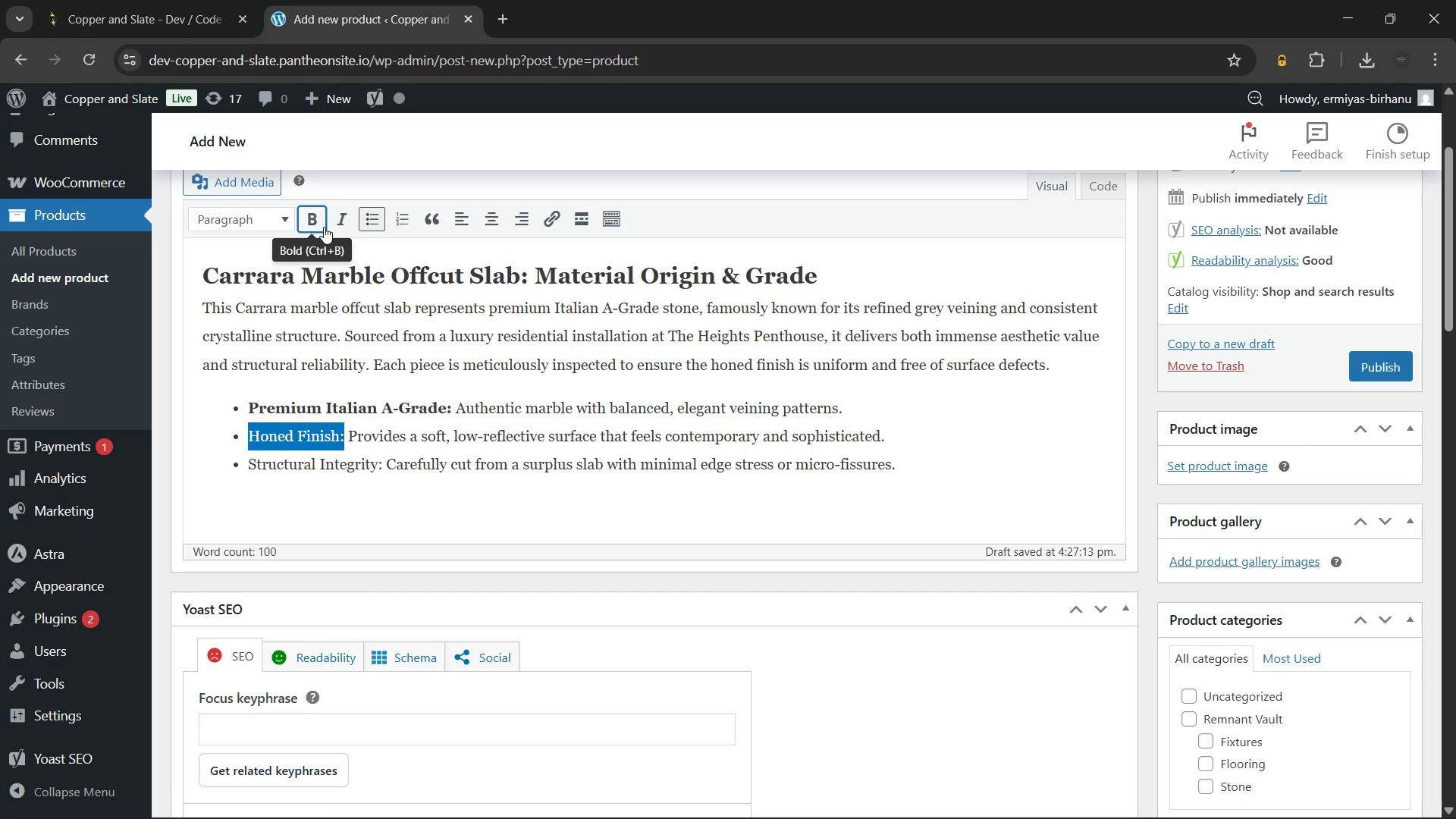 
left_click([324, 227])
 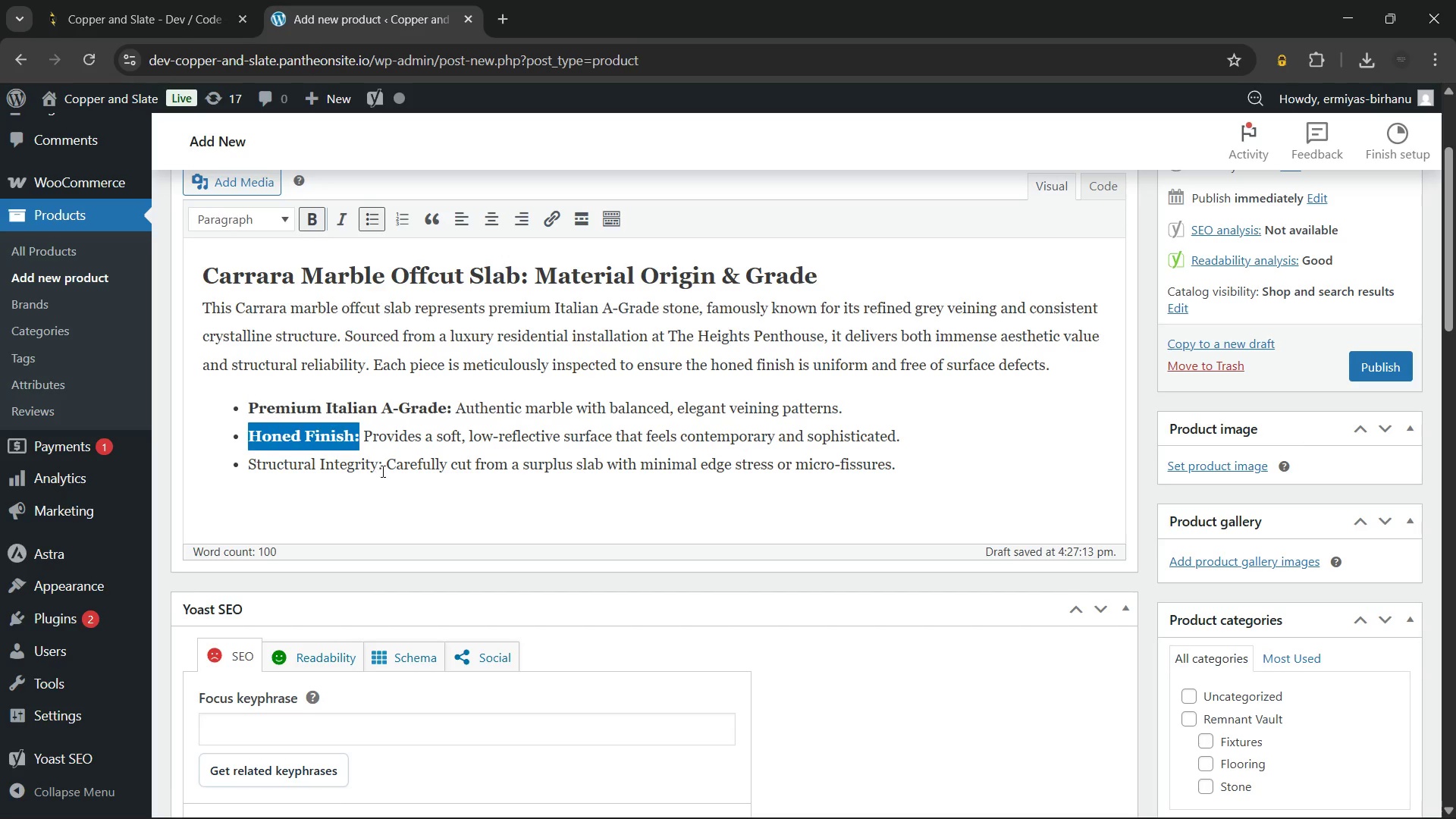 
left_click_drag(start_coordinate=[384, 469], to_coordinate=[250, 463])
 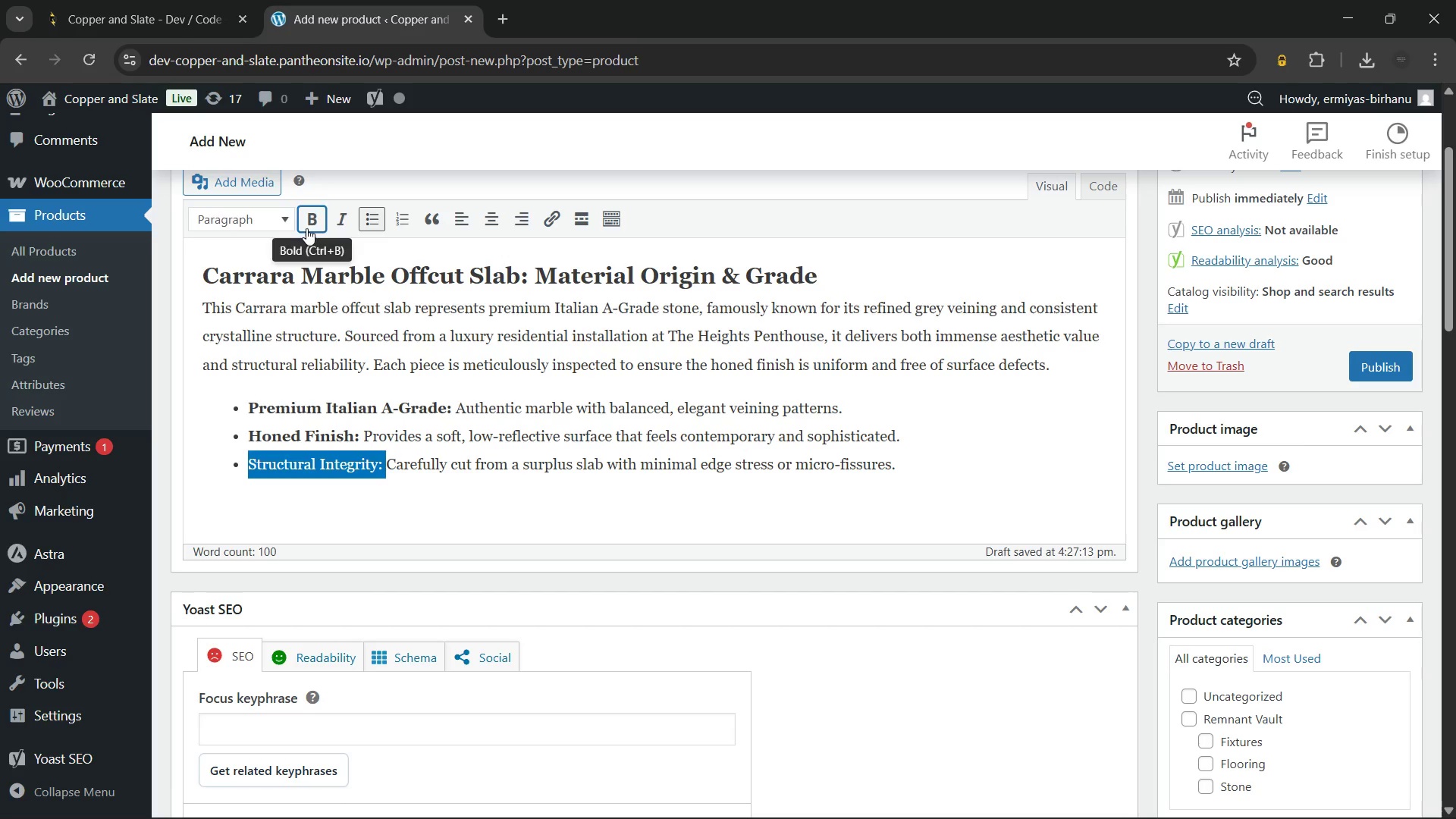 
left_click([306, 228])
 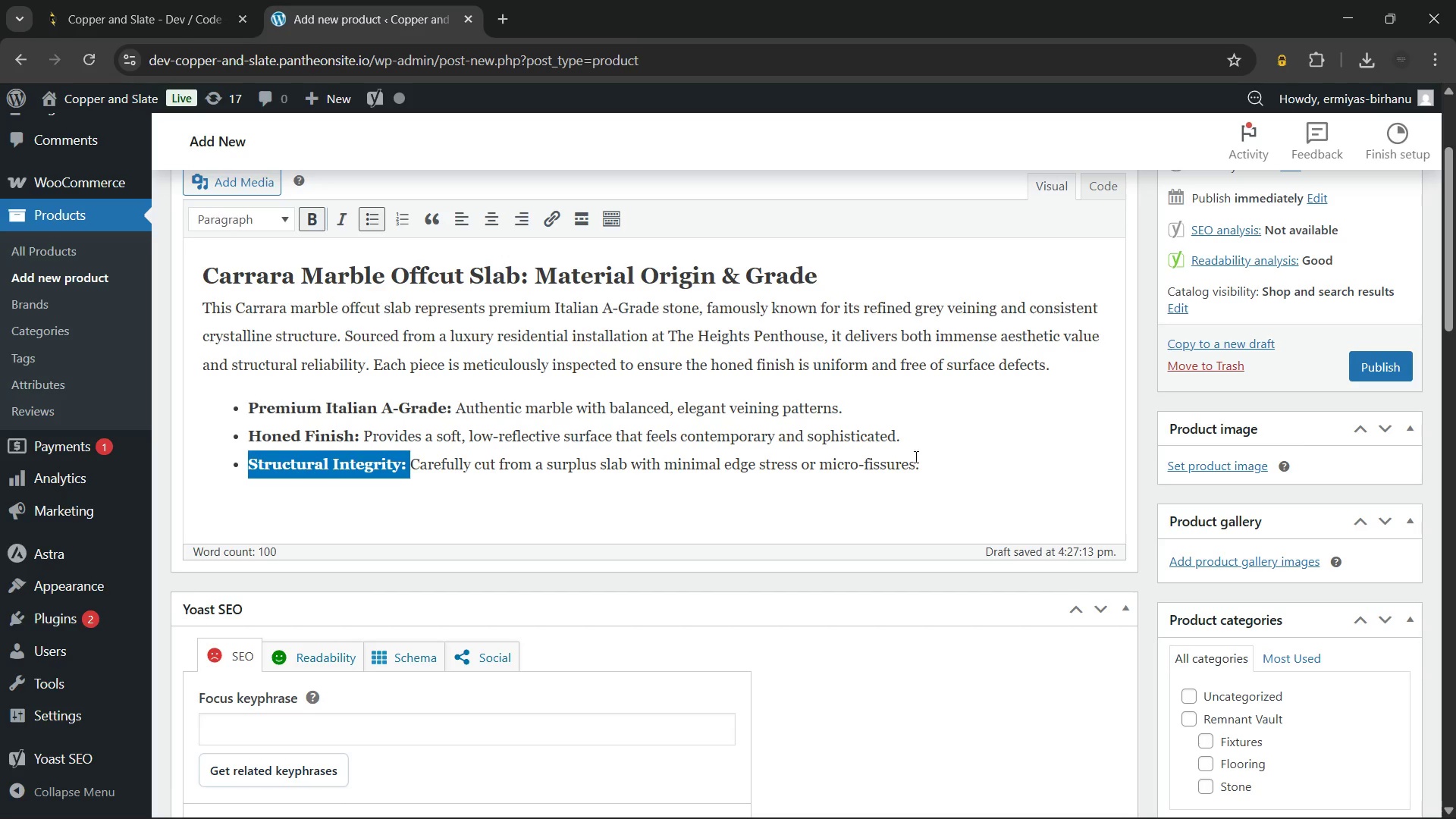 
left_click([927, 457])
 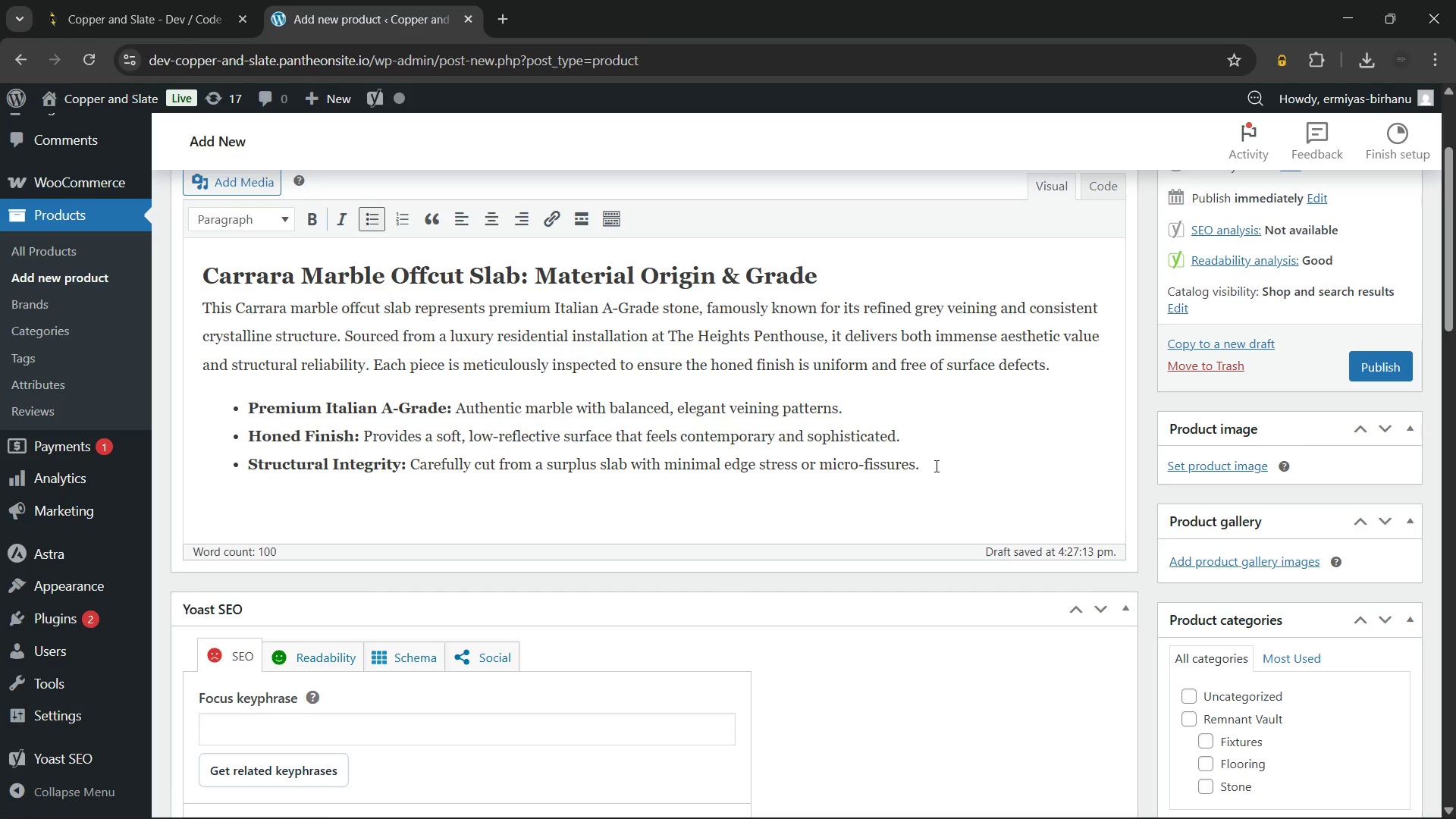 
scroll: coordinate [935, 466], scroll_direction: none, amount: 0.0
 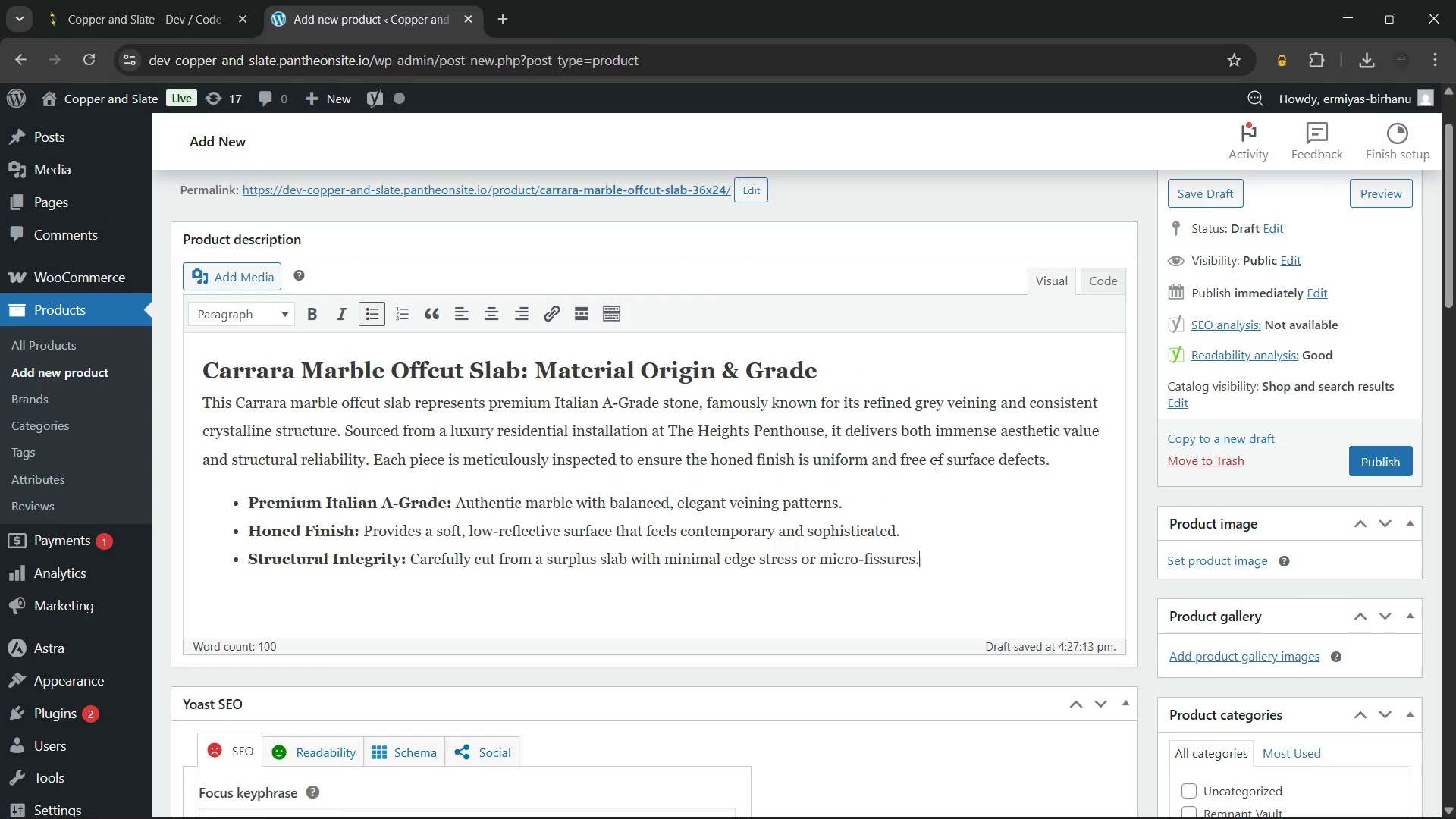 
key(Enter)
 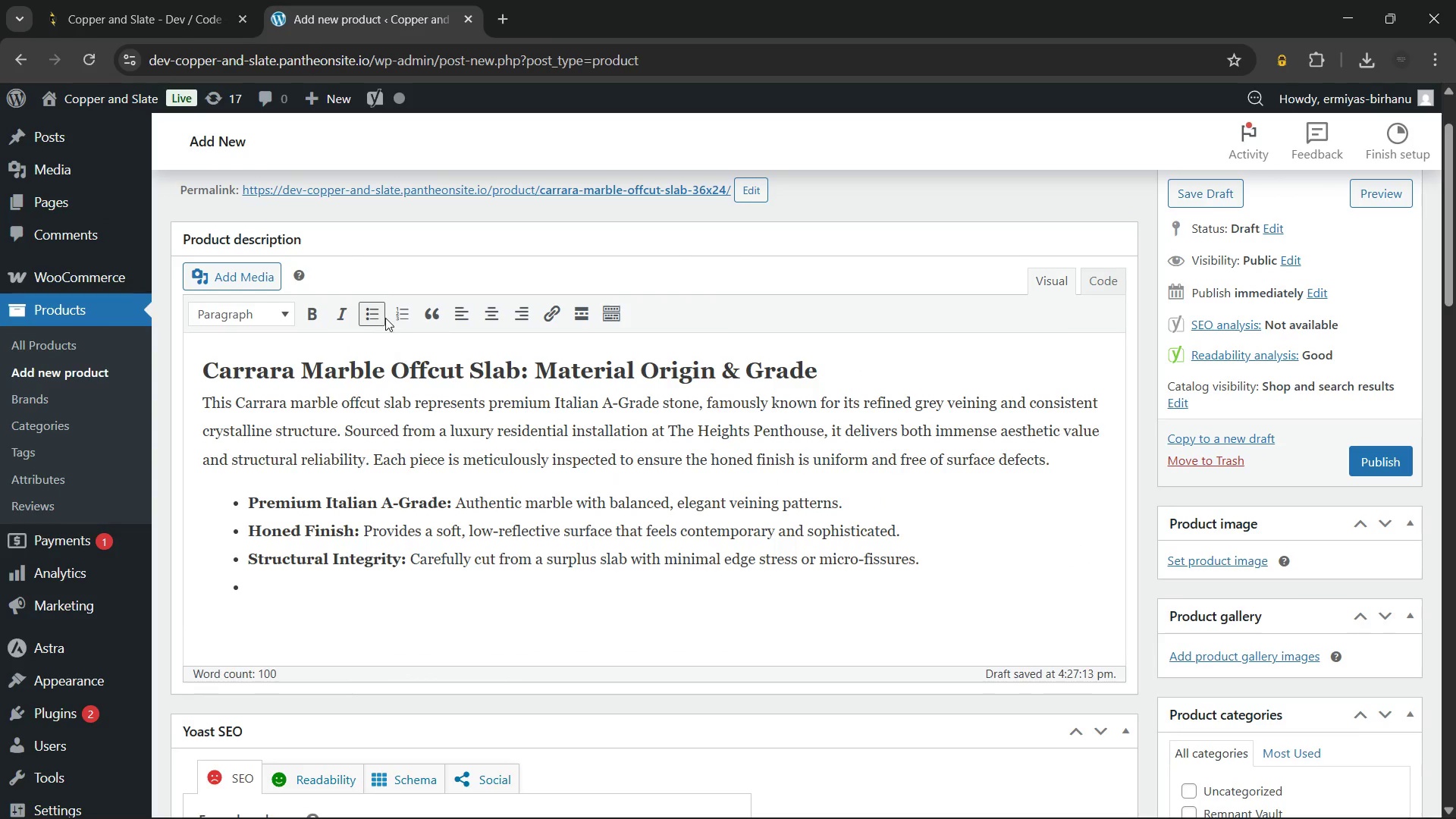 
left_click([377, 313])
 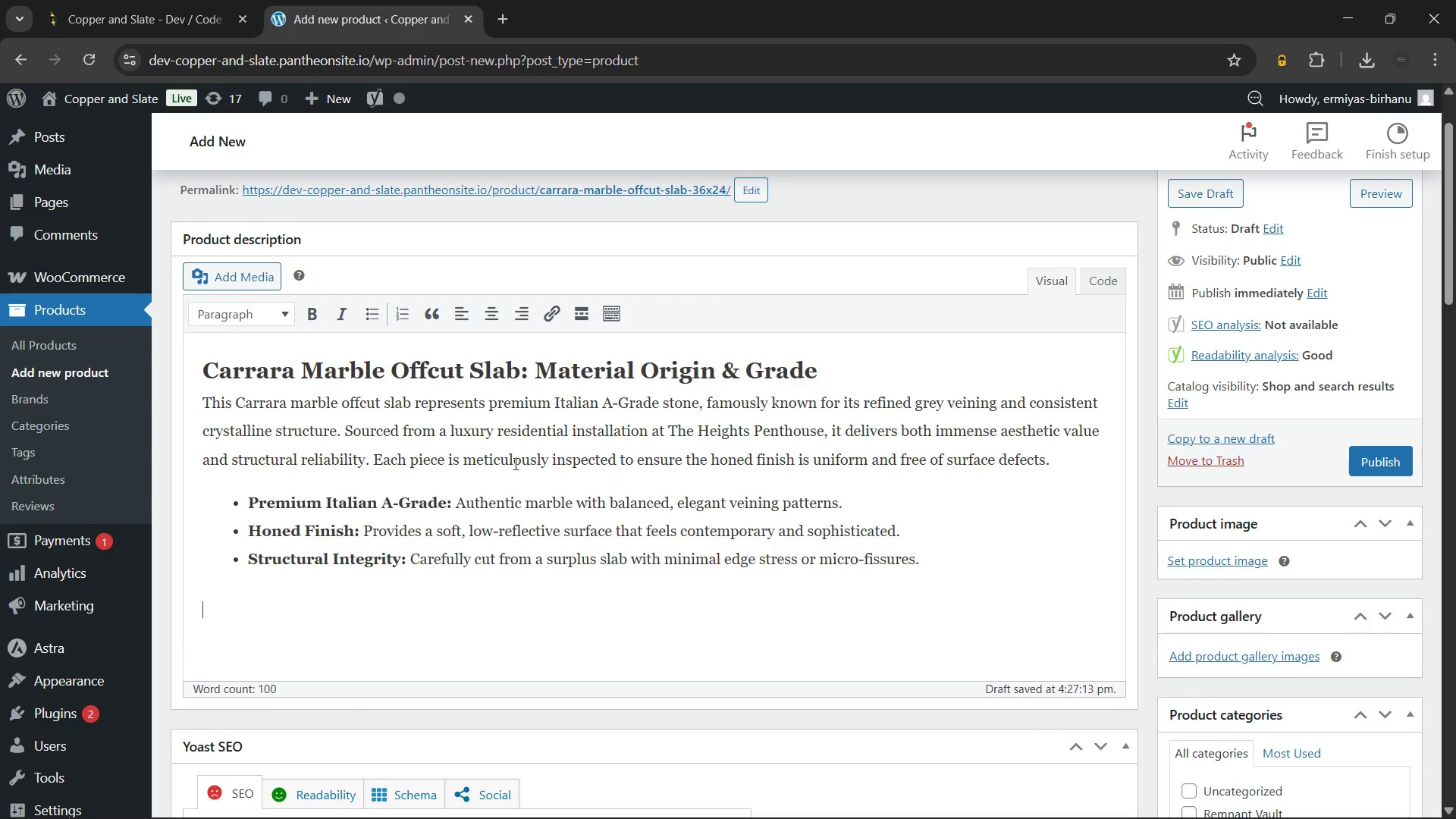 
scroll: coordinate [516, 463], scroll_direction: none, amount: 0.0
 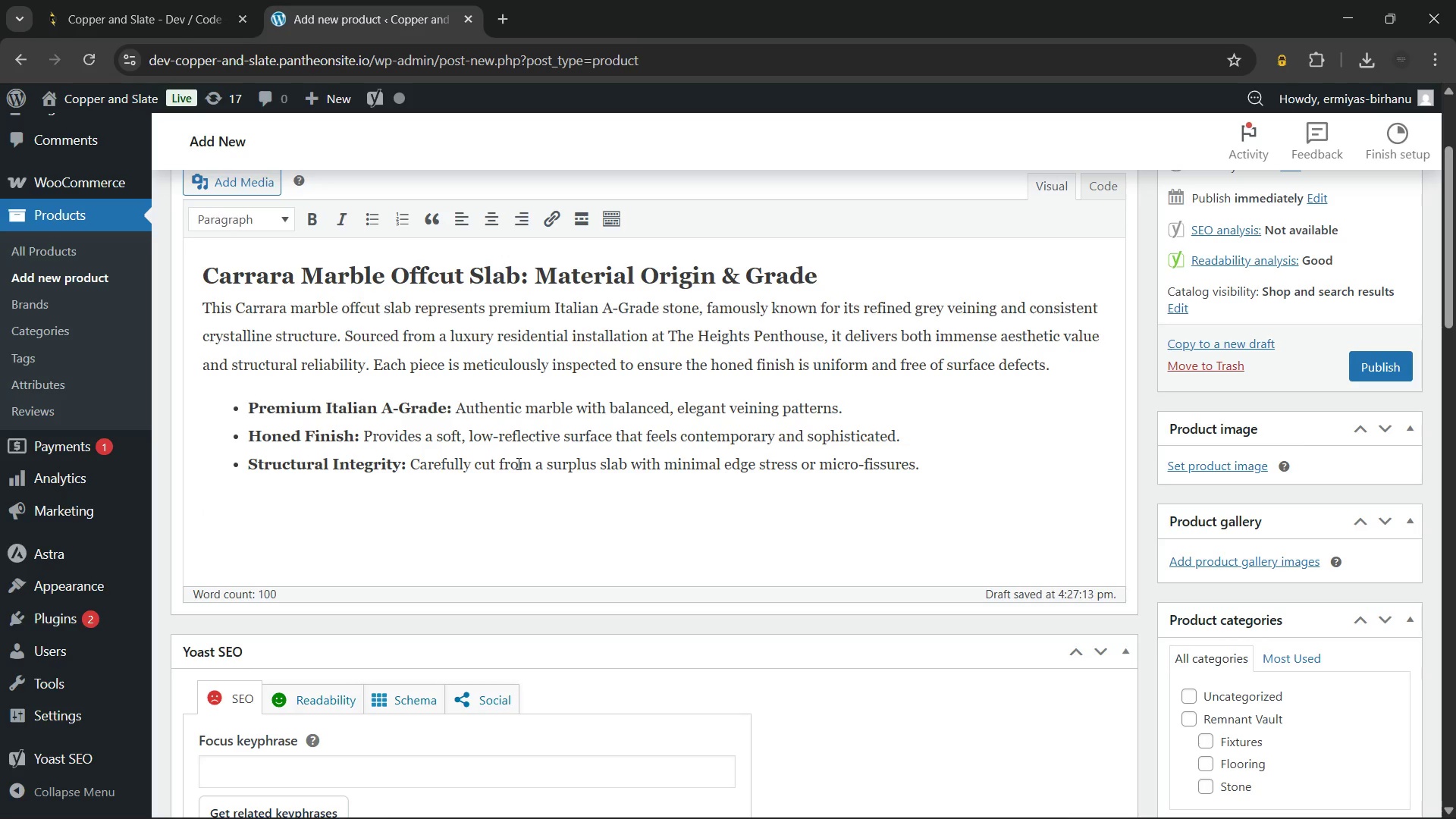 
wait(7.08)
 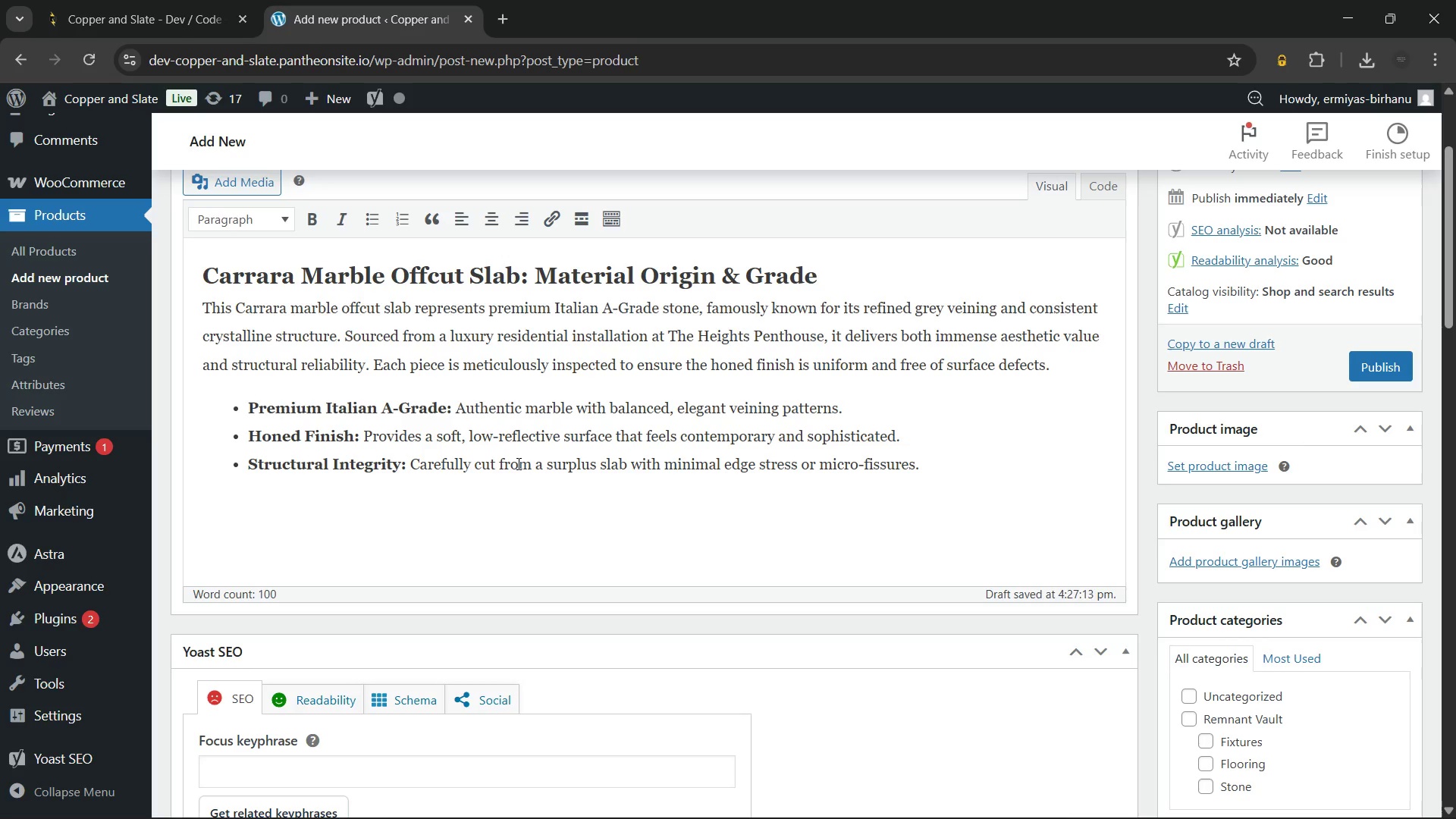 
type(Pro)
key(Backspace)
key(Backspace)
key(Backspace)
 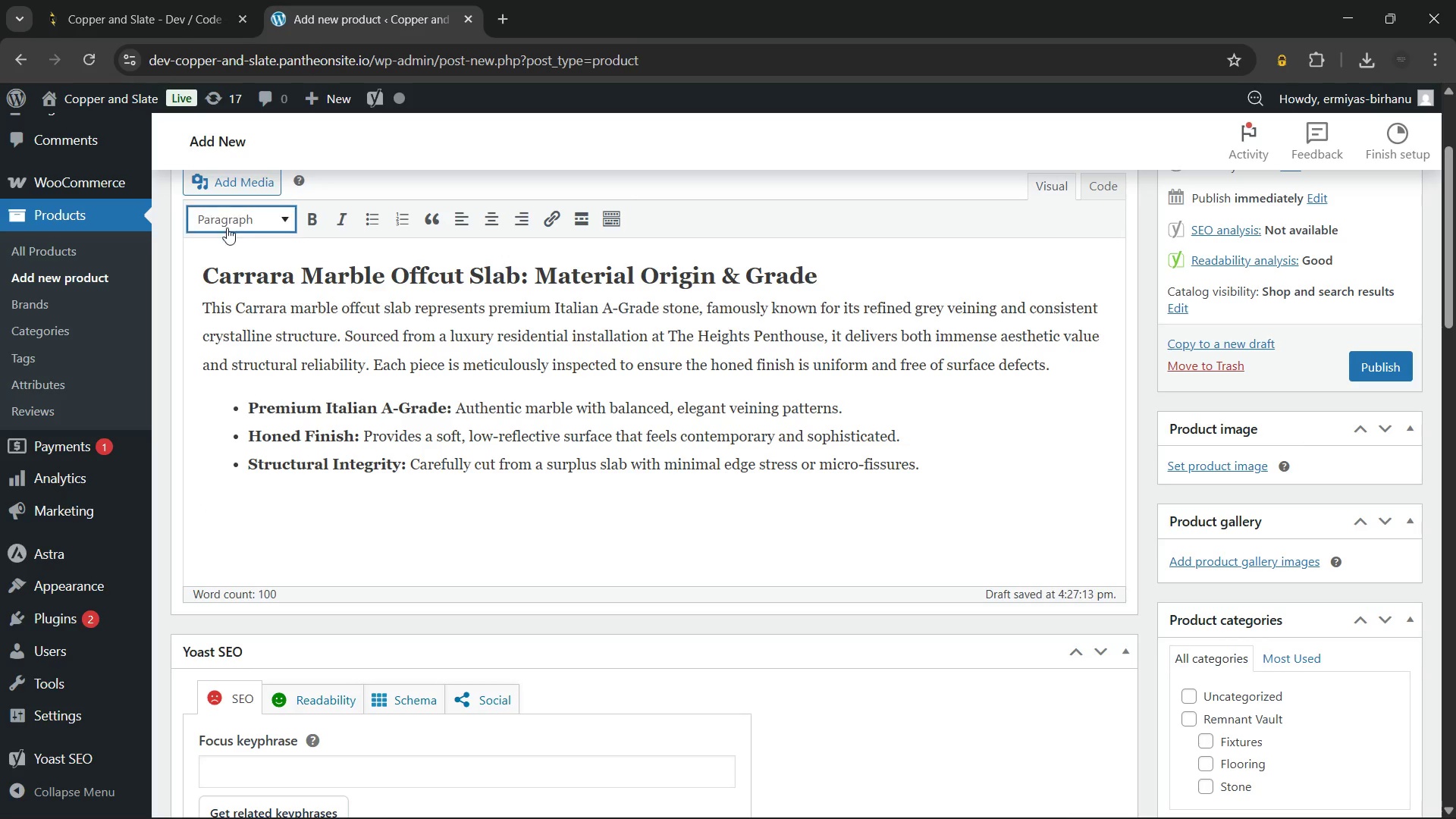 
left_click([220, 217])
 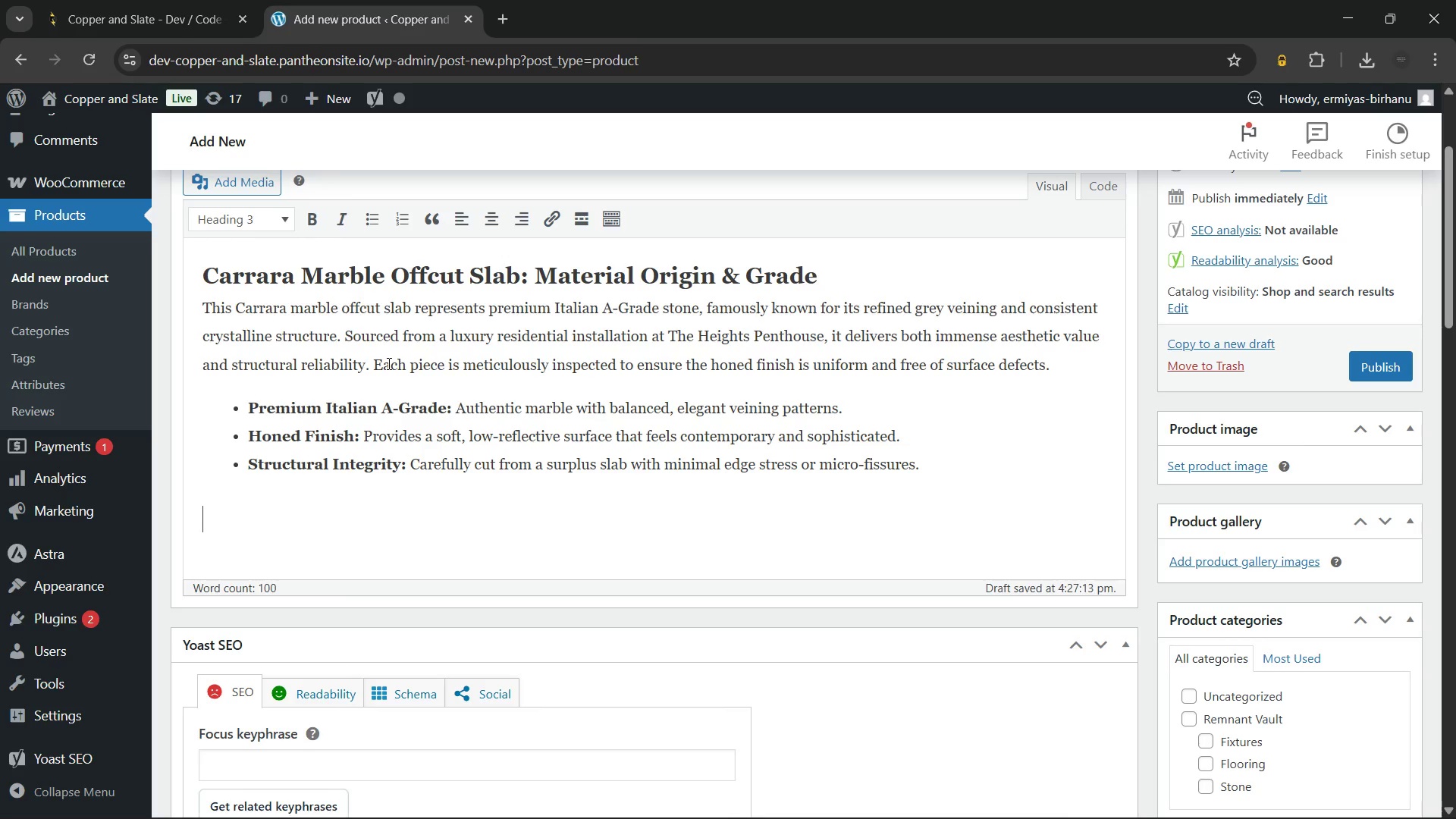 
type(Project Suia)
key(Backspace)
type(tability for a )
 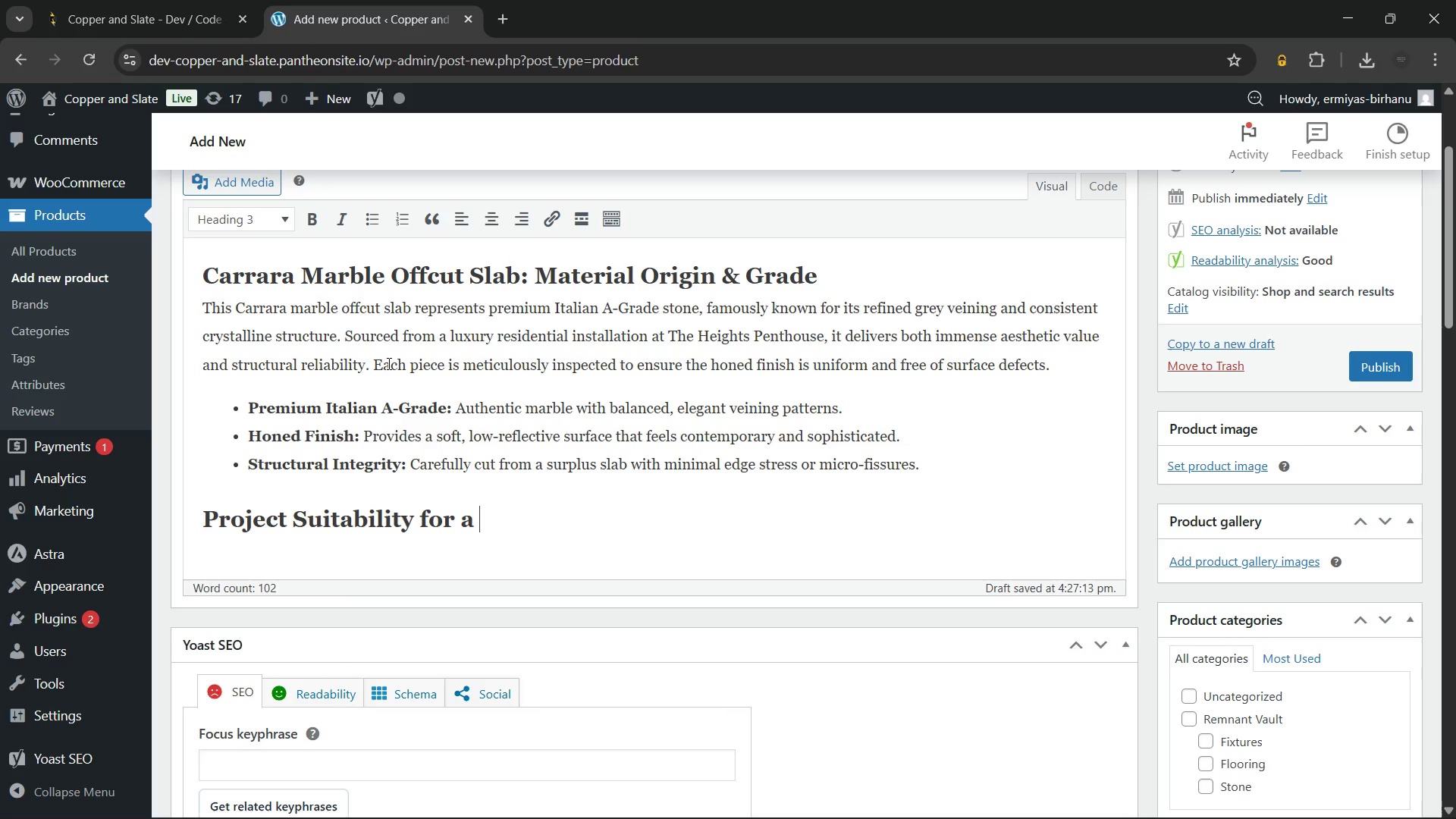 
hold_key(key=ShiftLeft, duration=0.59)
 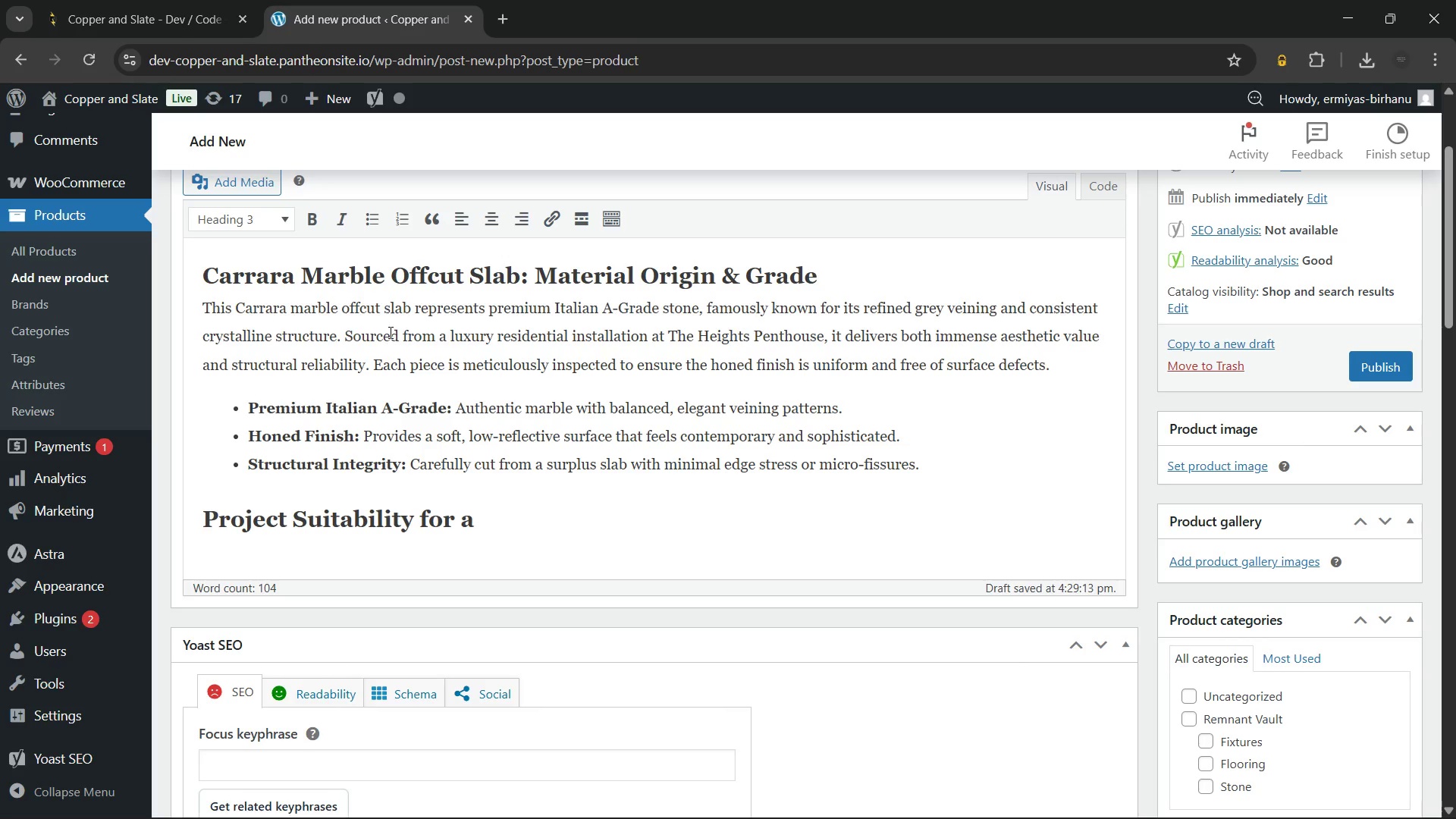 
wait(33.99)
 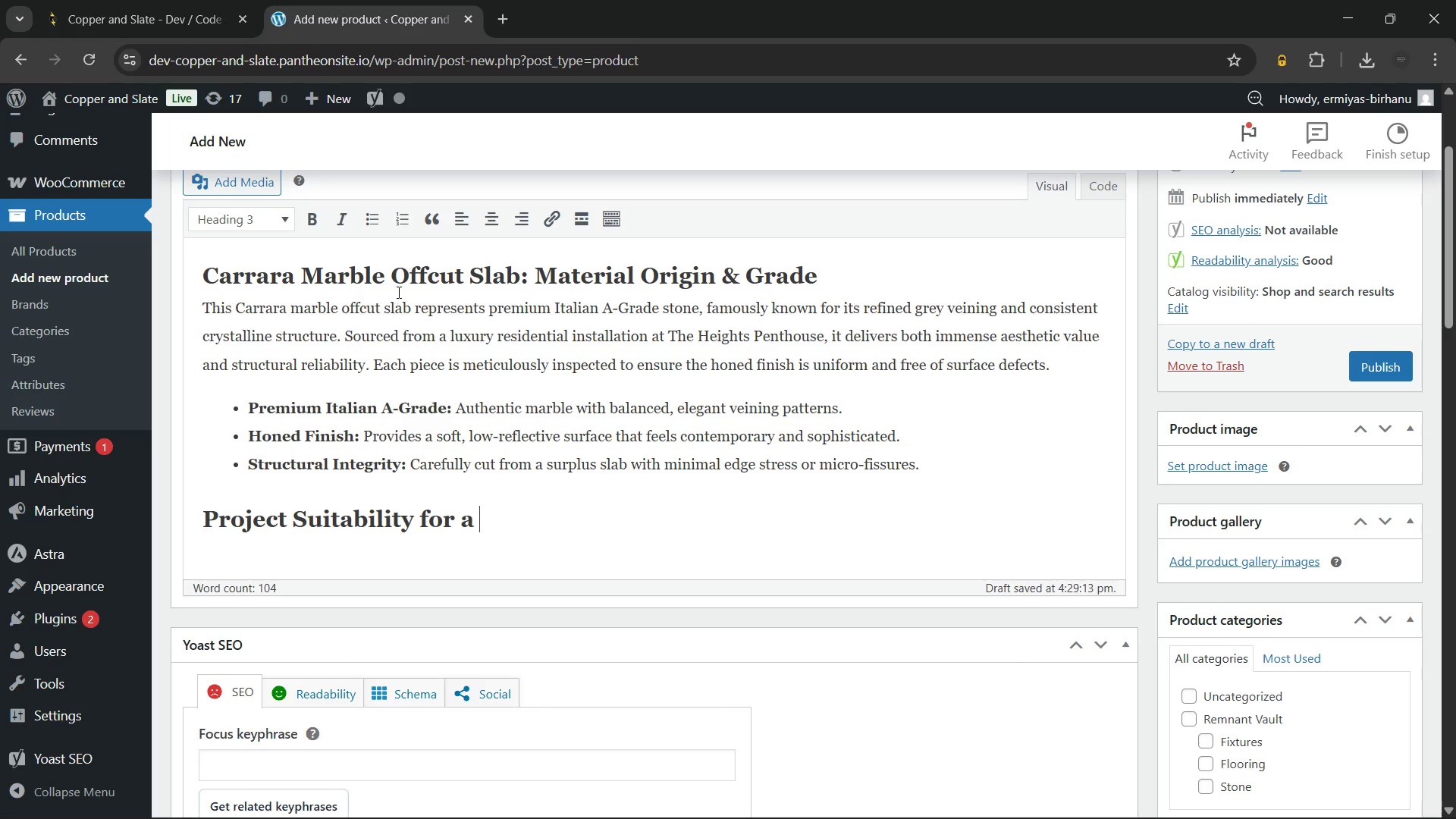 
type(Ca)
key(Backspace)
key(Backspace)
type(Marble Offcut Slab)
 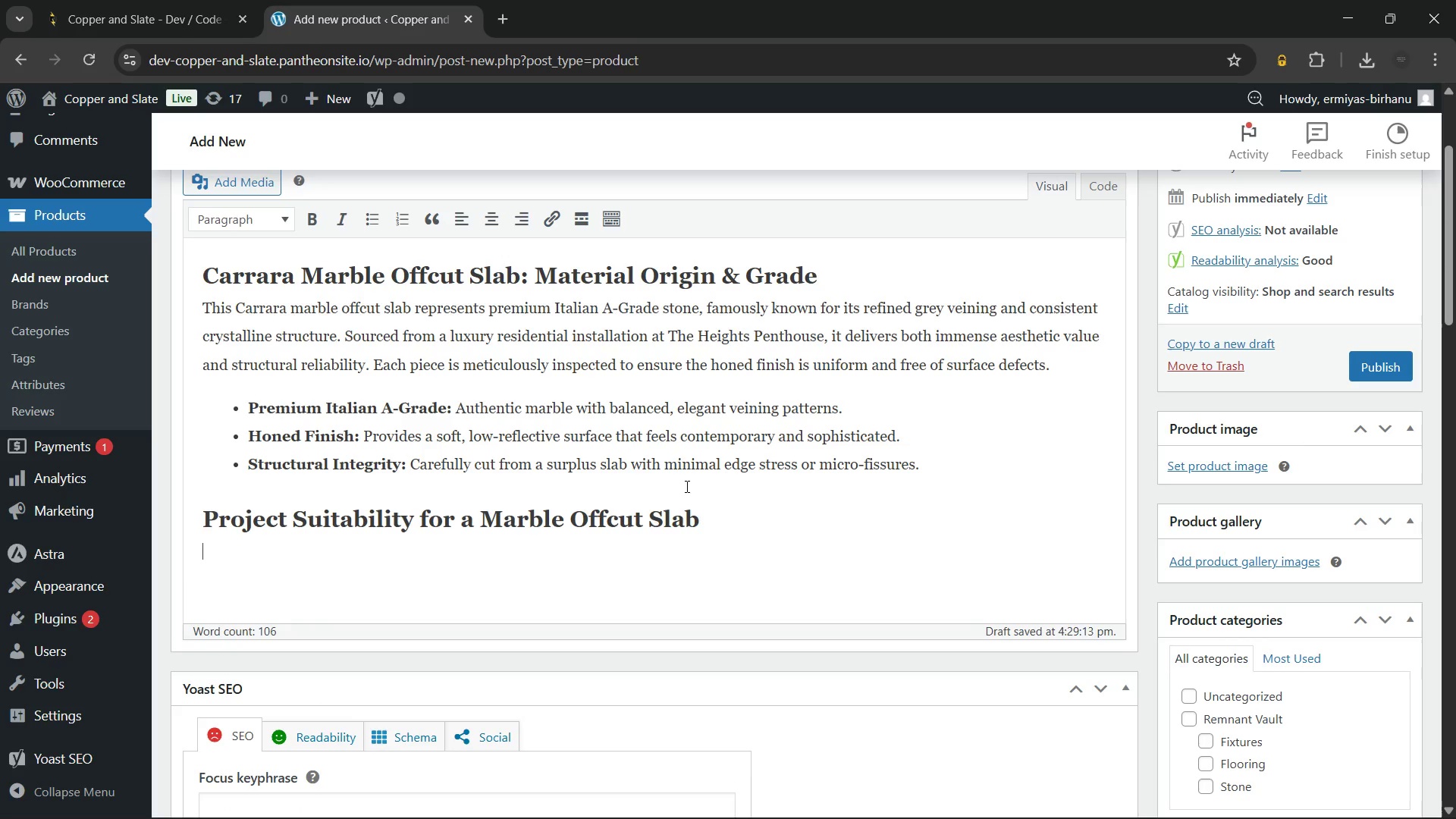 
 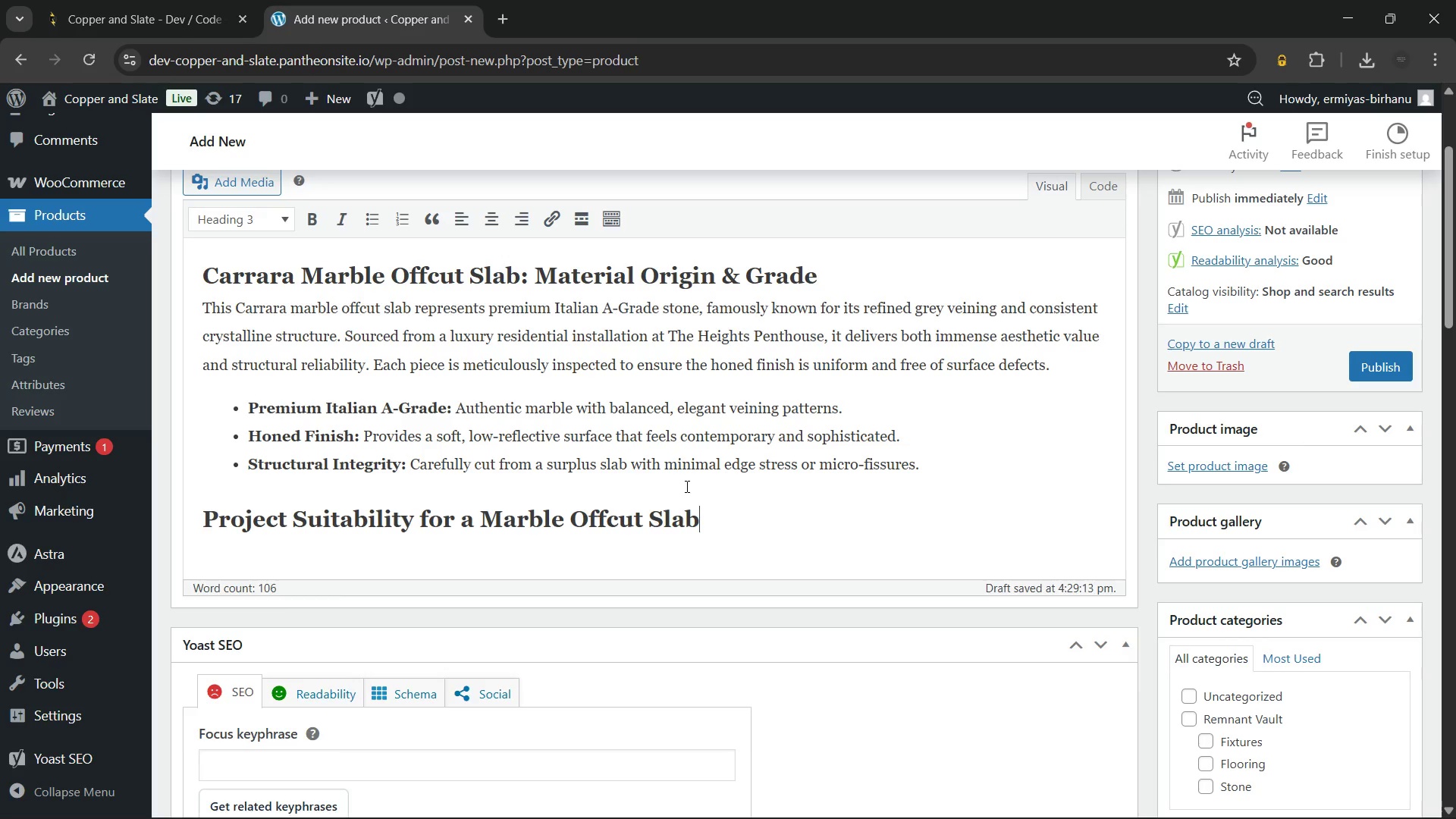 
key(Enter)
 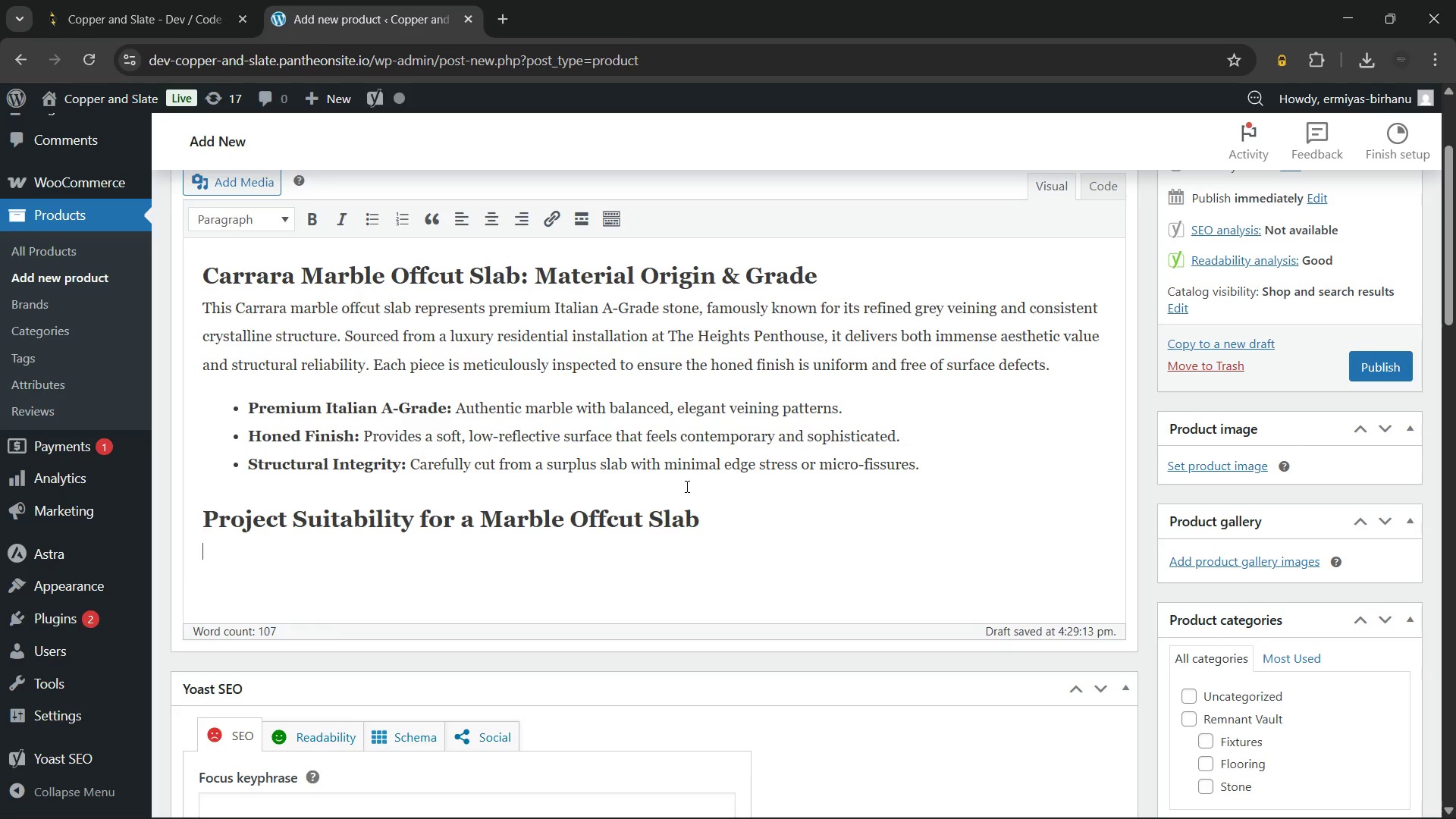 
type(This o)
key(Backspace)
type(marble offcut slab is ideal for small-scale renovations requiring high-end finishes without a)
key(Backspace)
type(the cost of a full slab. Furthermore, )
 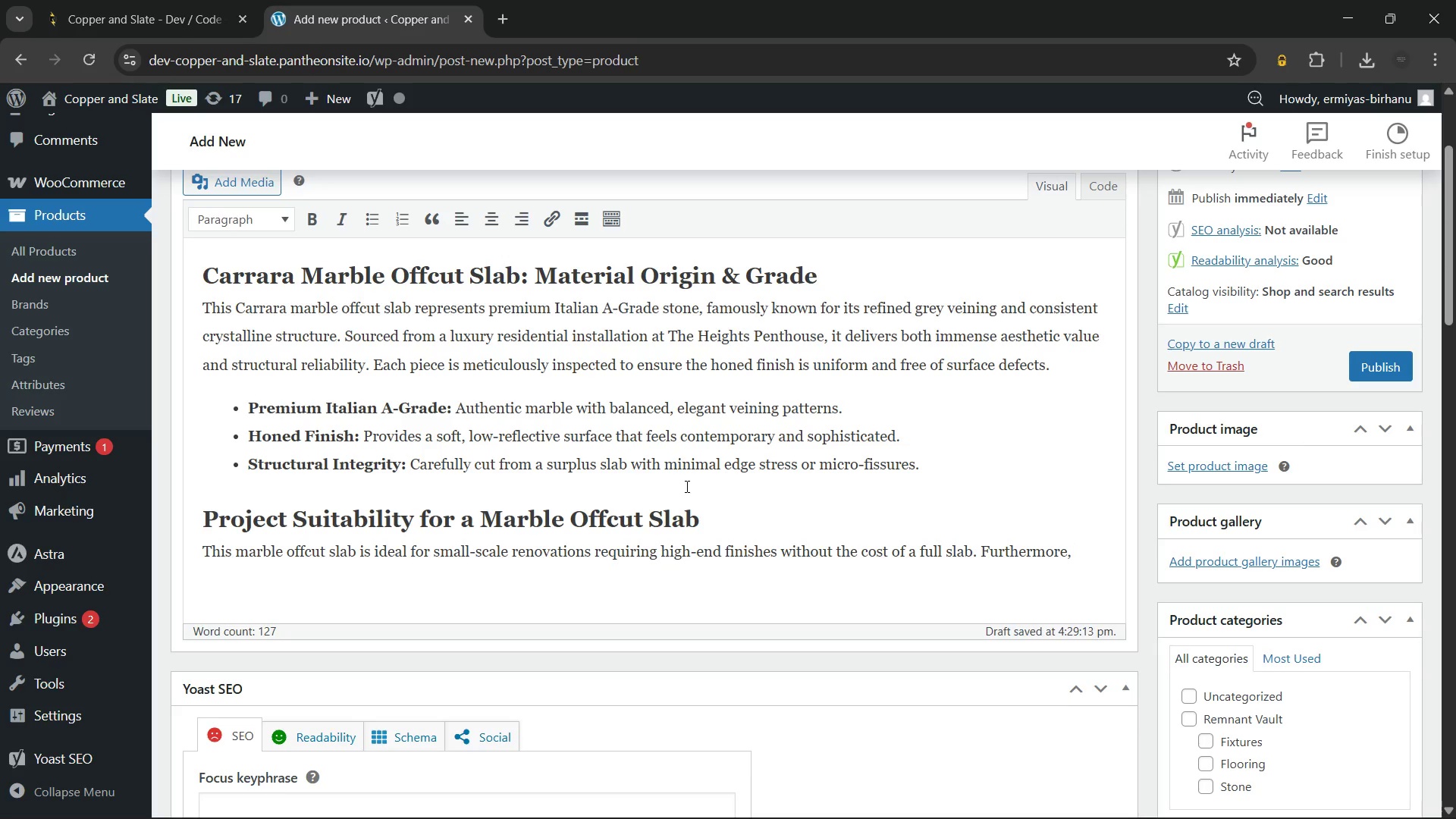 
wait(34.42)
 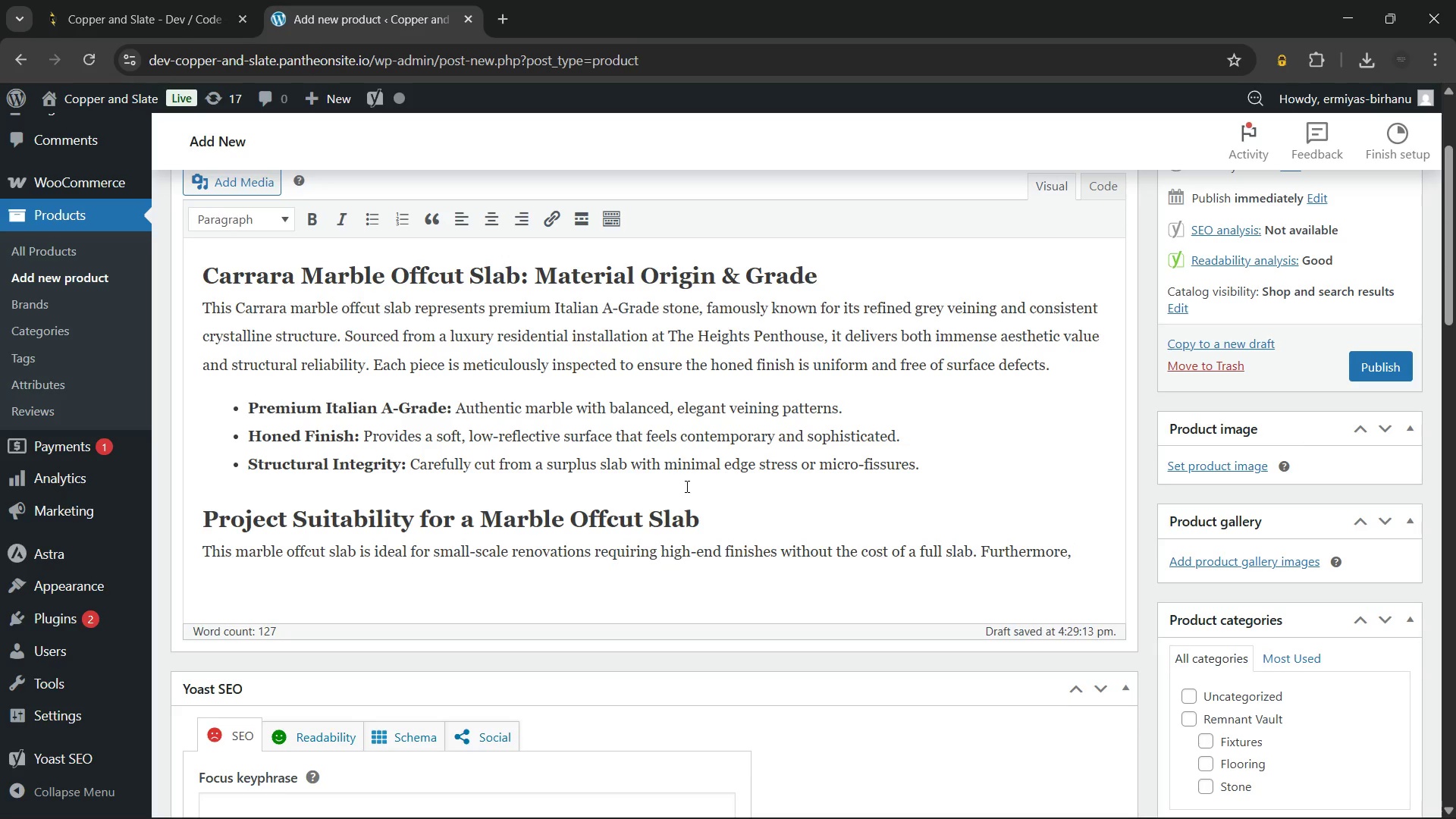 
key(Unknown)
 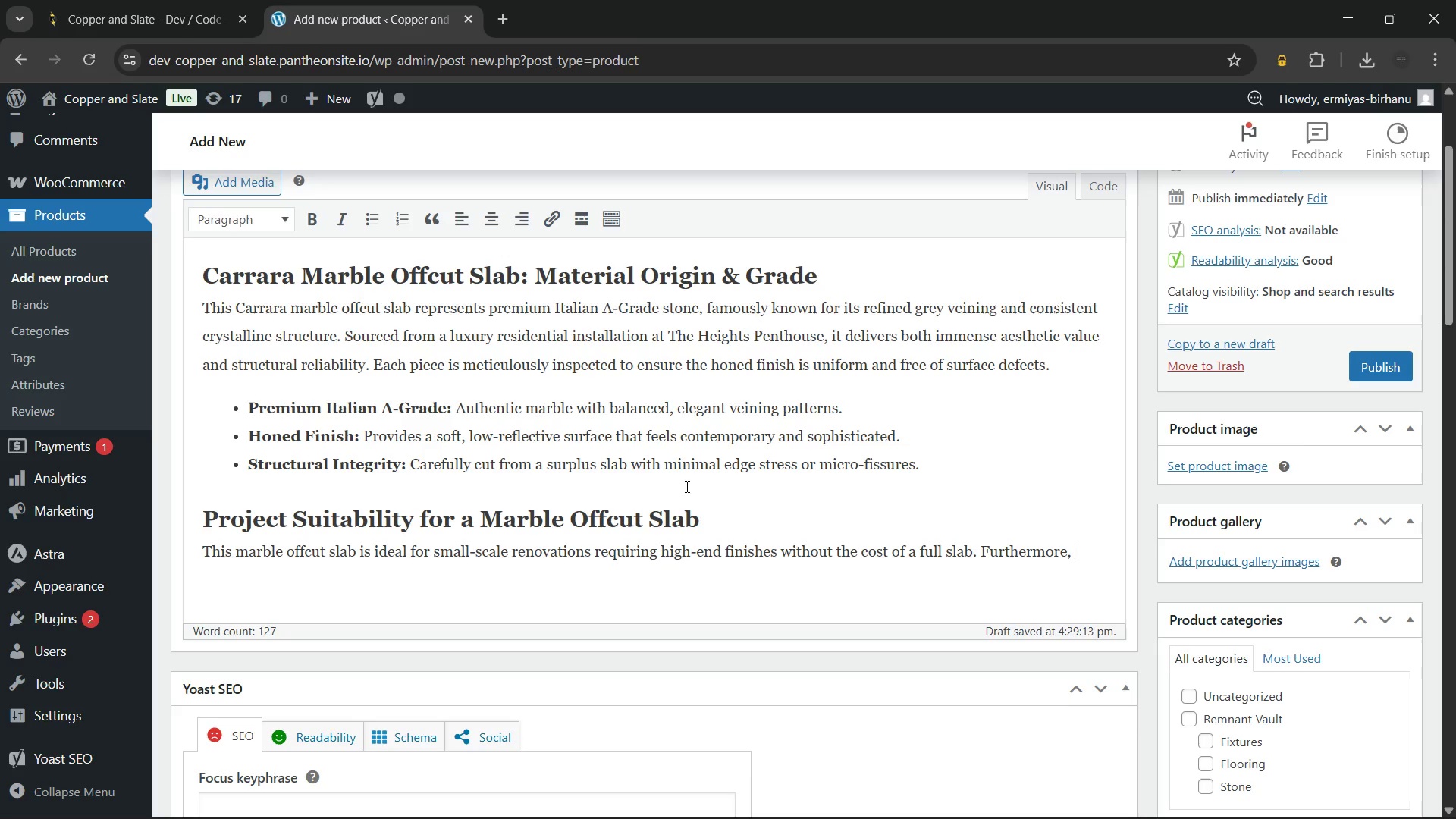 
wait(18.2)
 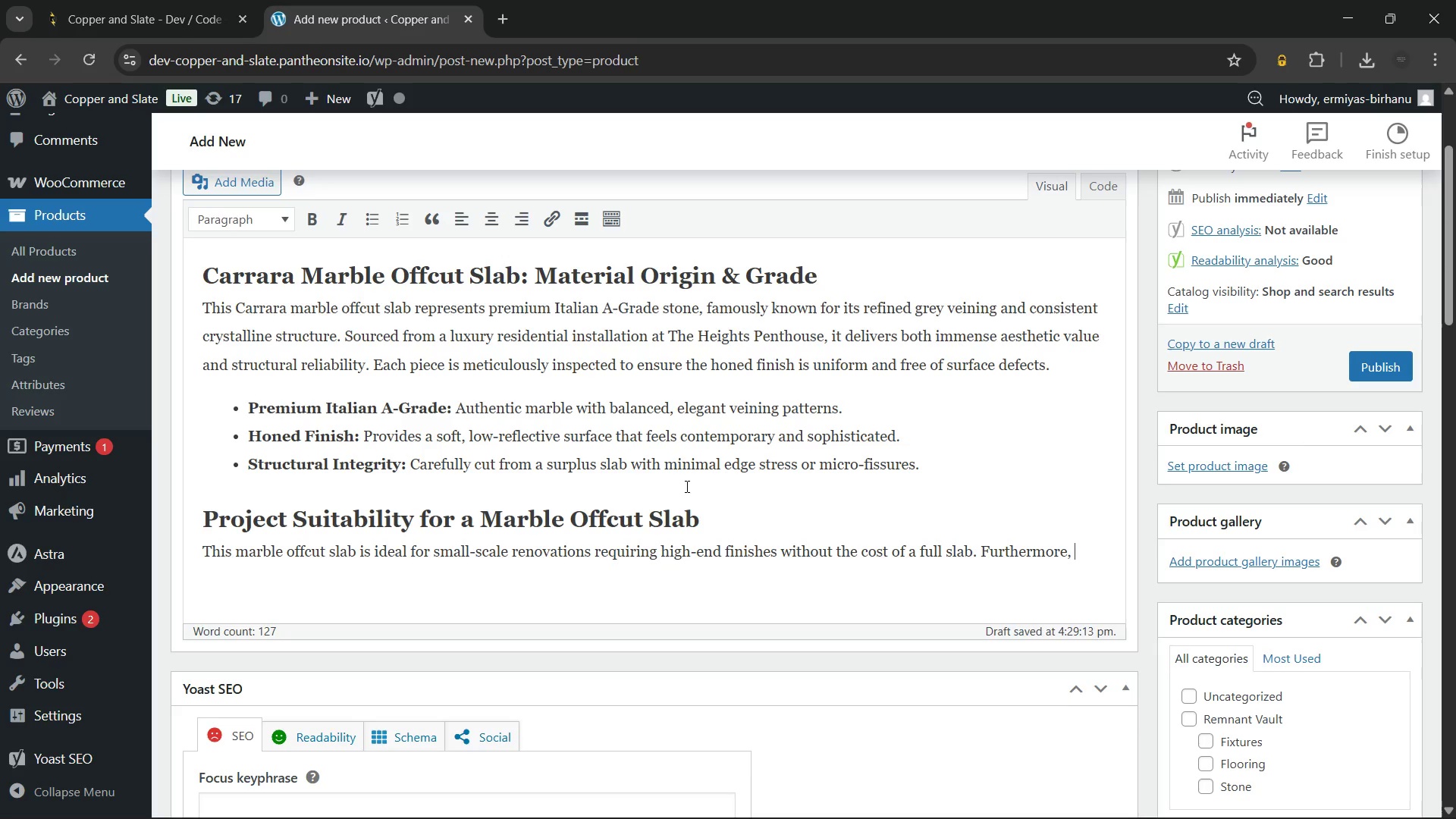 
type(it works exceptionally well for bathroom vanities, backsplashes)
 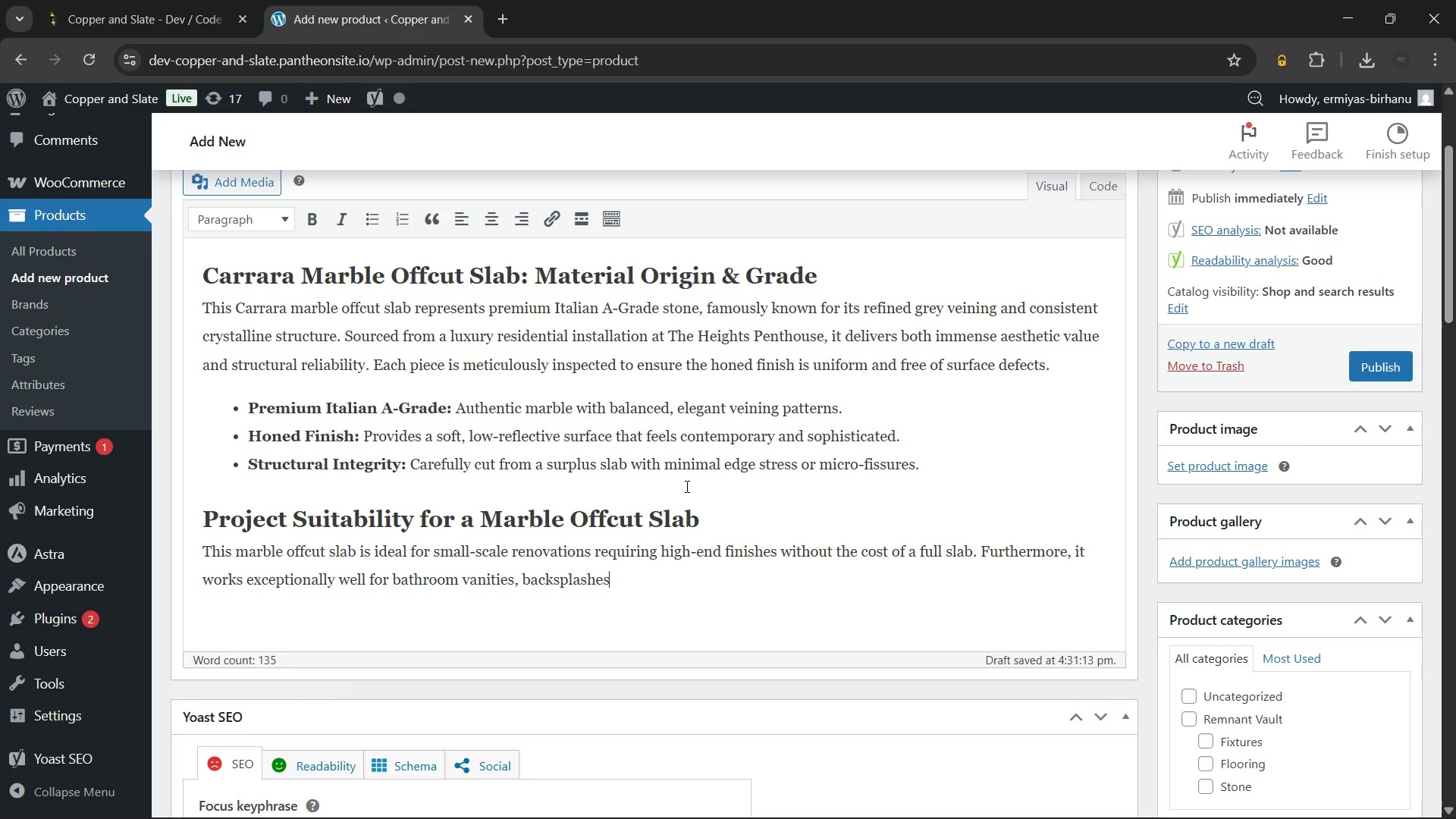 
wait(23.31)
 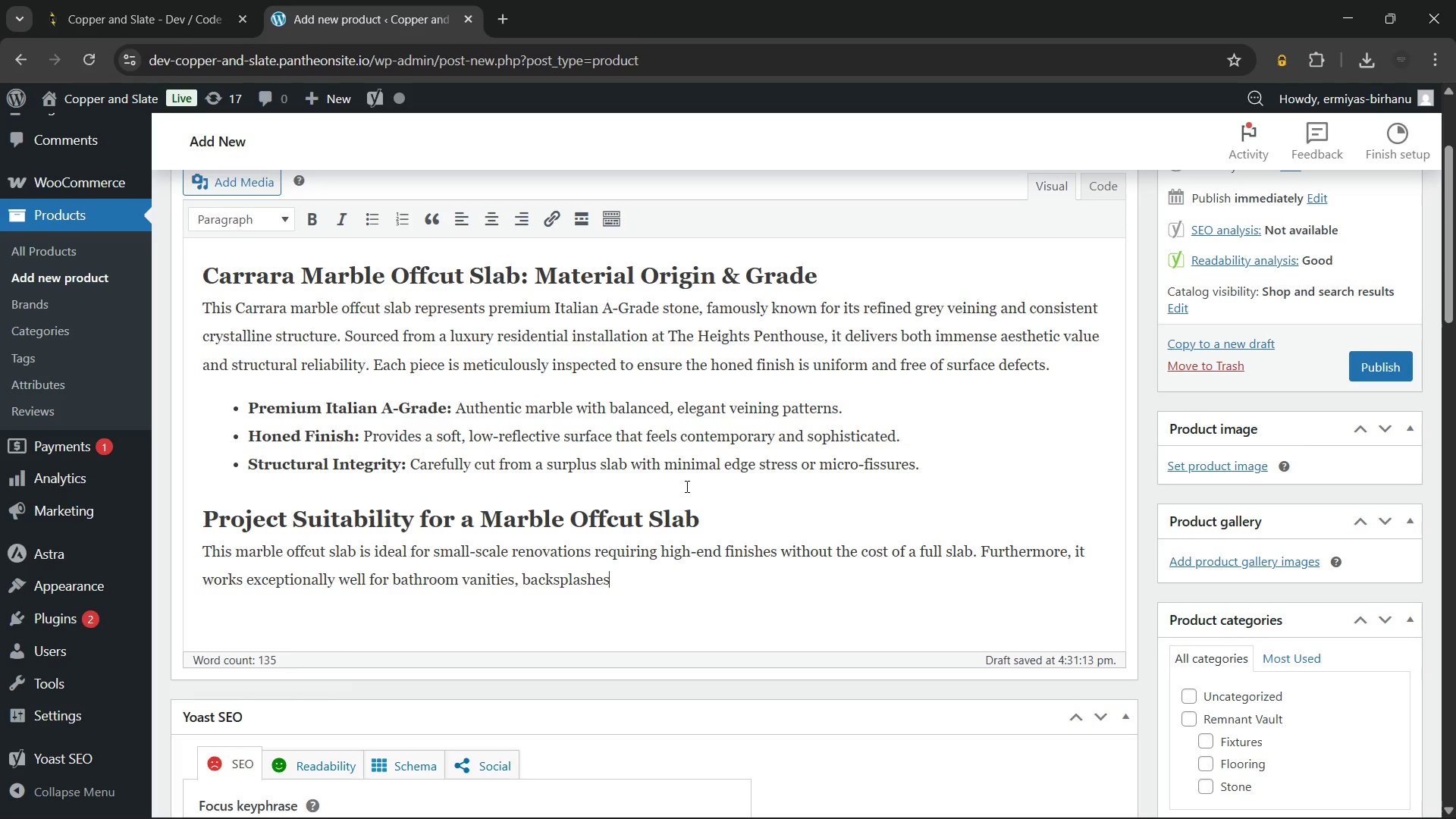 
type(, or custom furniture surfaces. Additionally, its manageable size)
 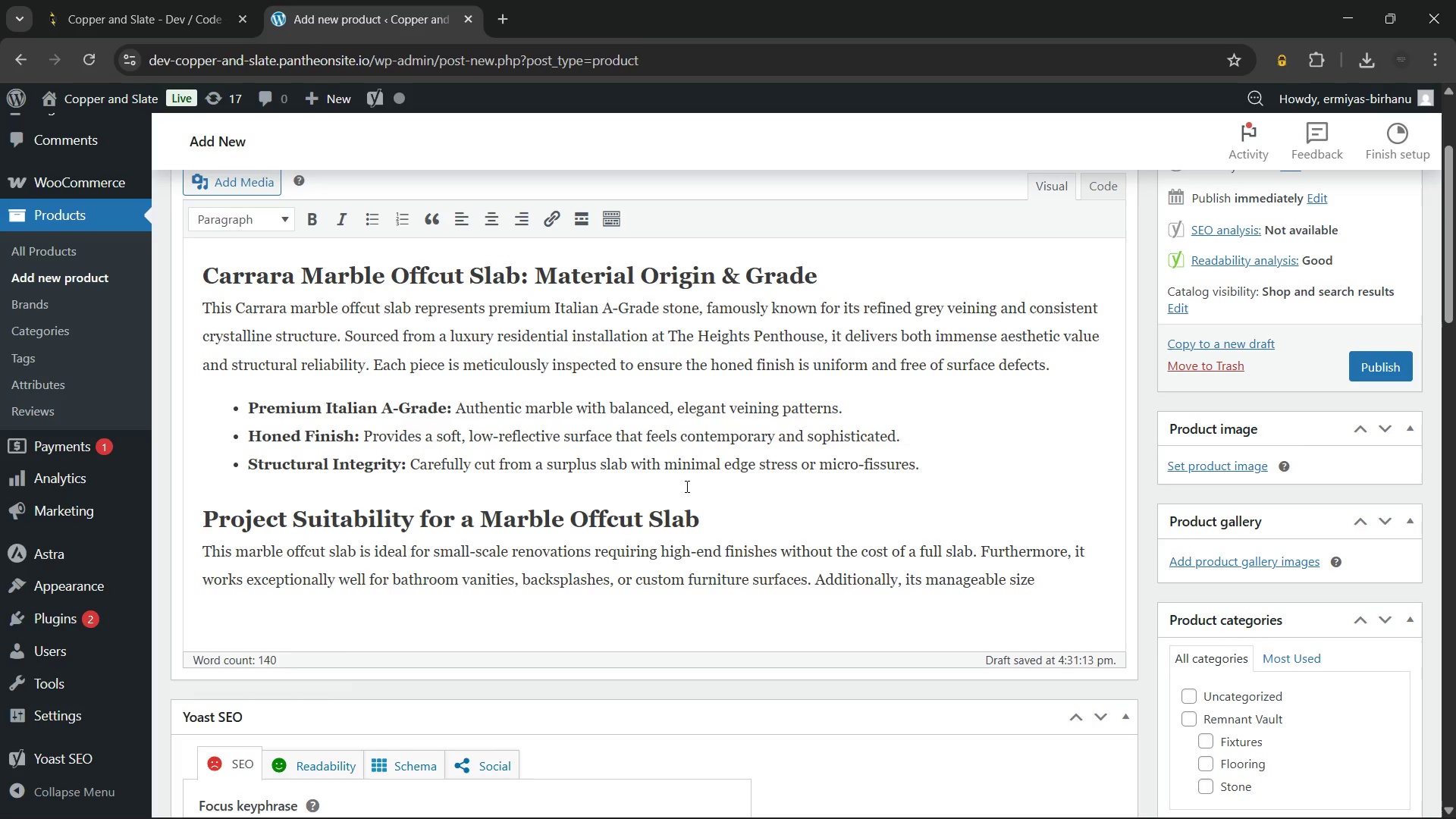 
wait(5.7)
 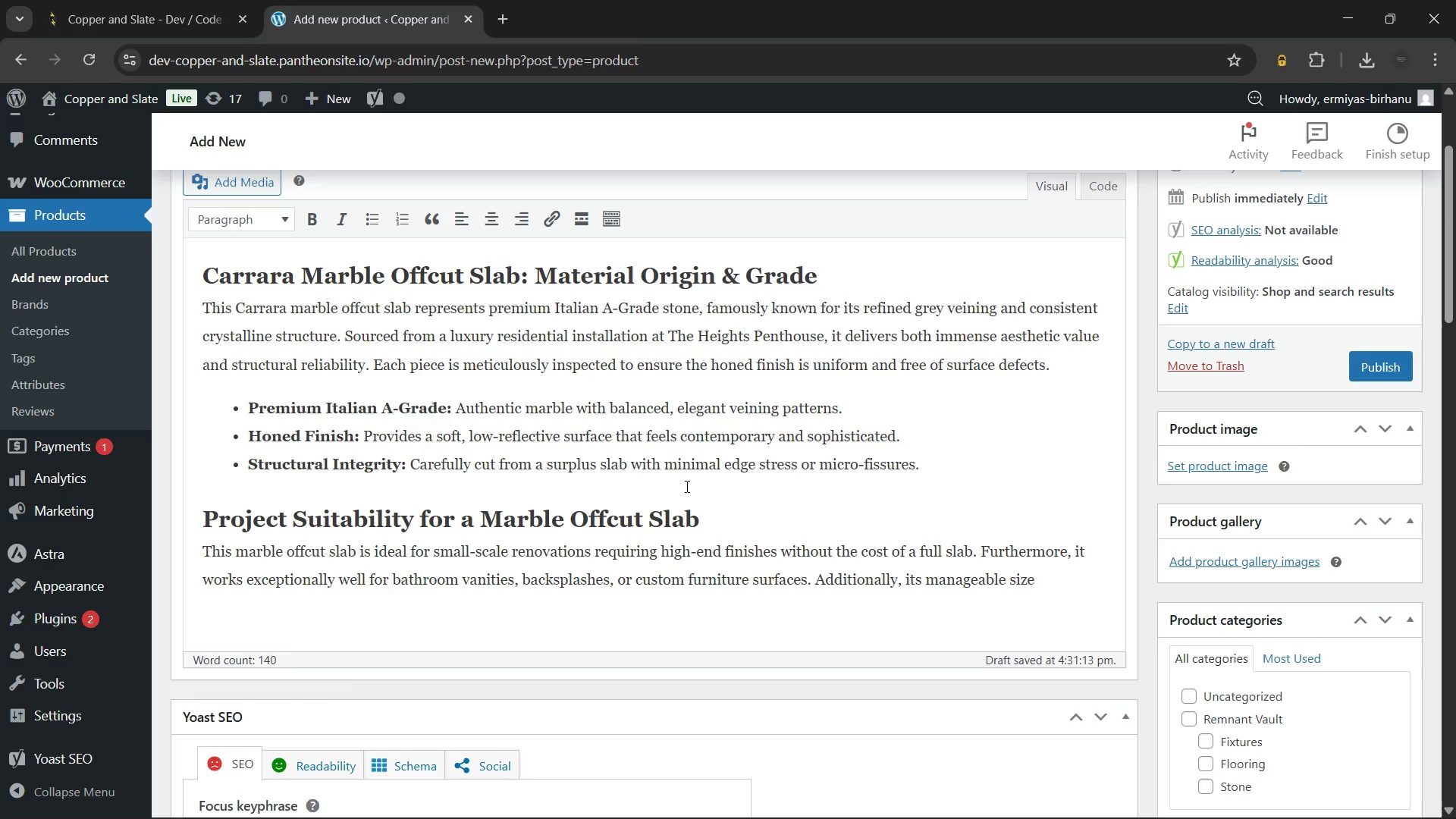 
type( simplifies handling for DIYers while maintaining the luxury appeal of a custom build.)
 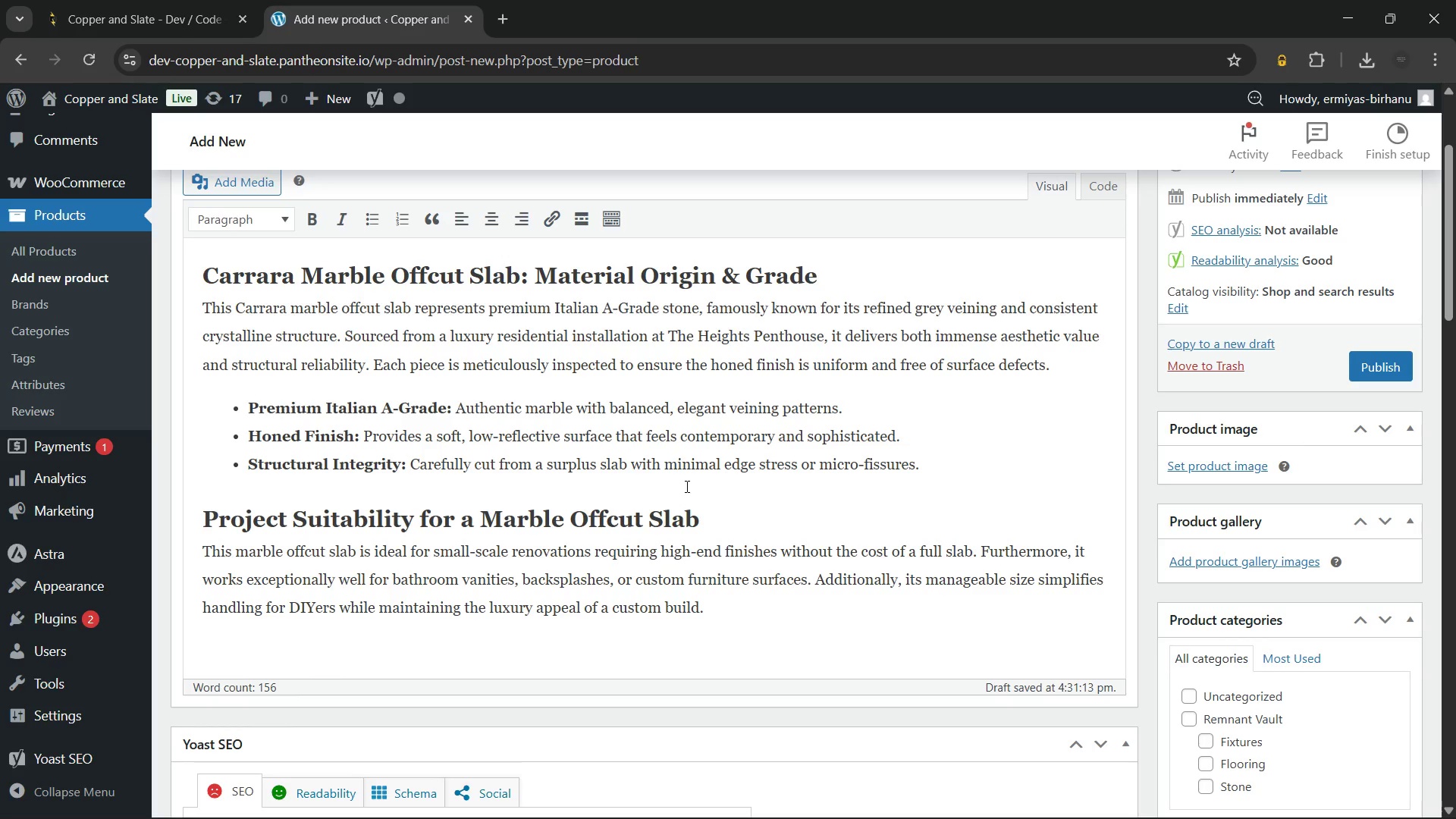 
key(Enter)
 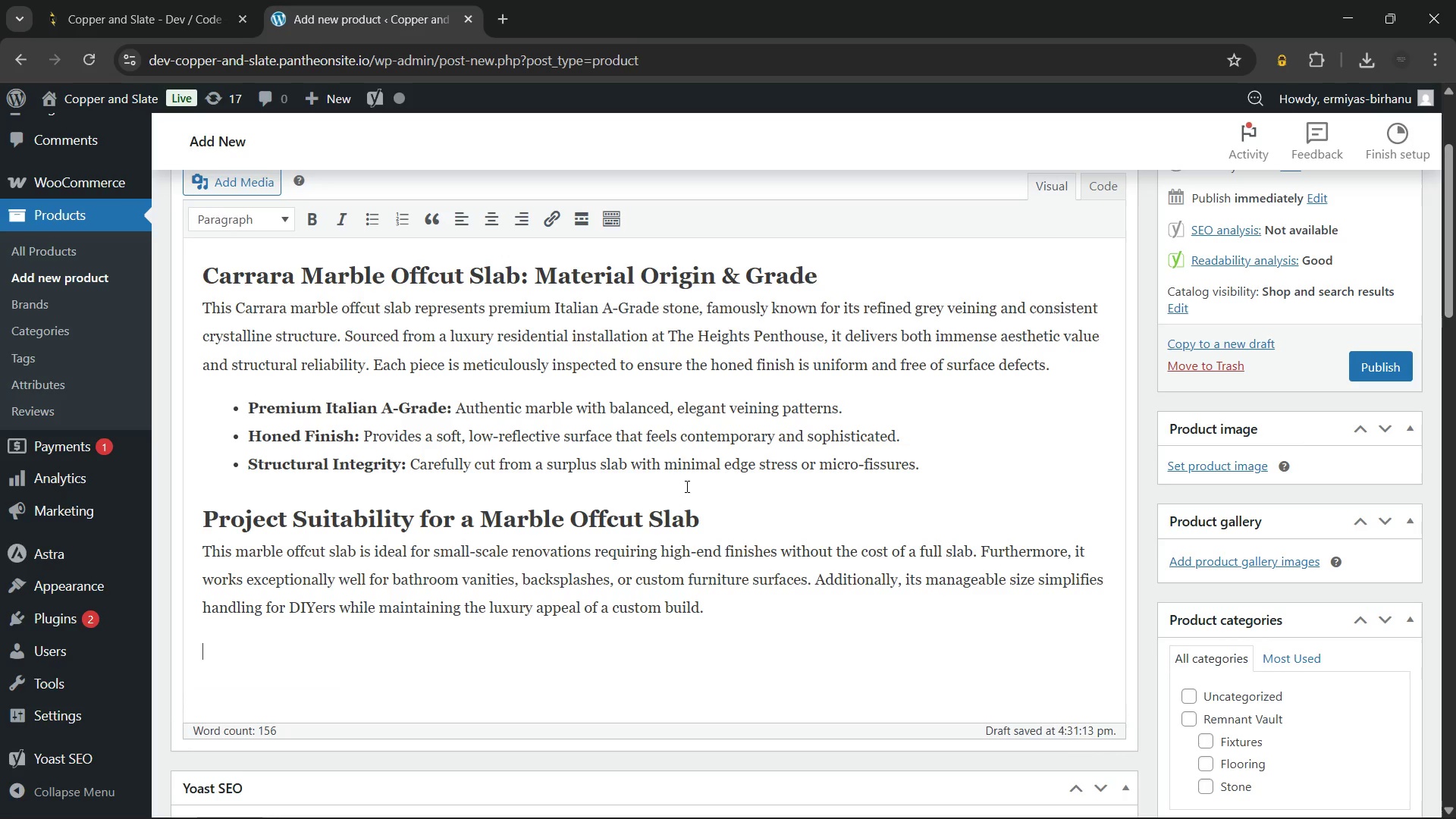 
type(Versatile Application: Perfect for high-impact bathroom vanities or kitchen coffee nooks.)
 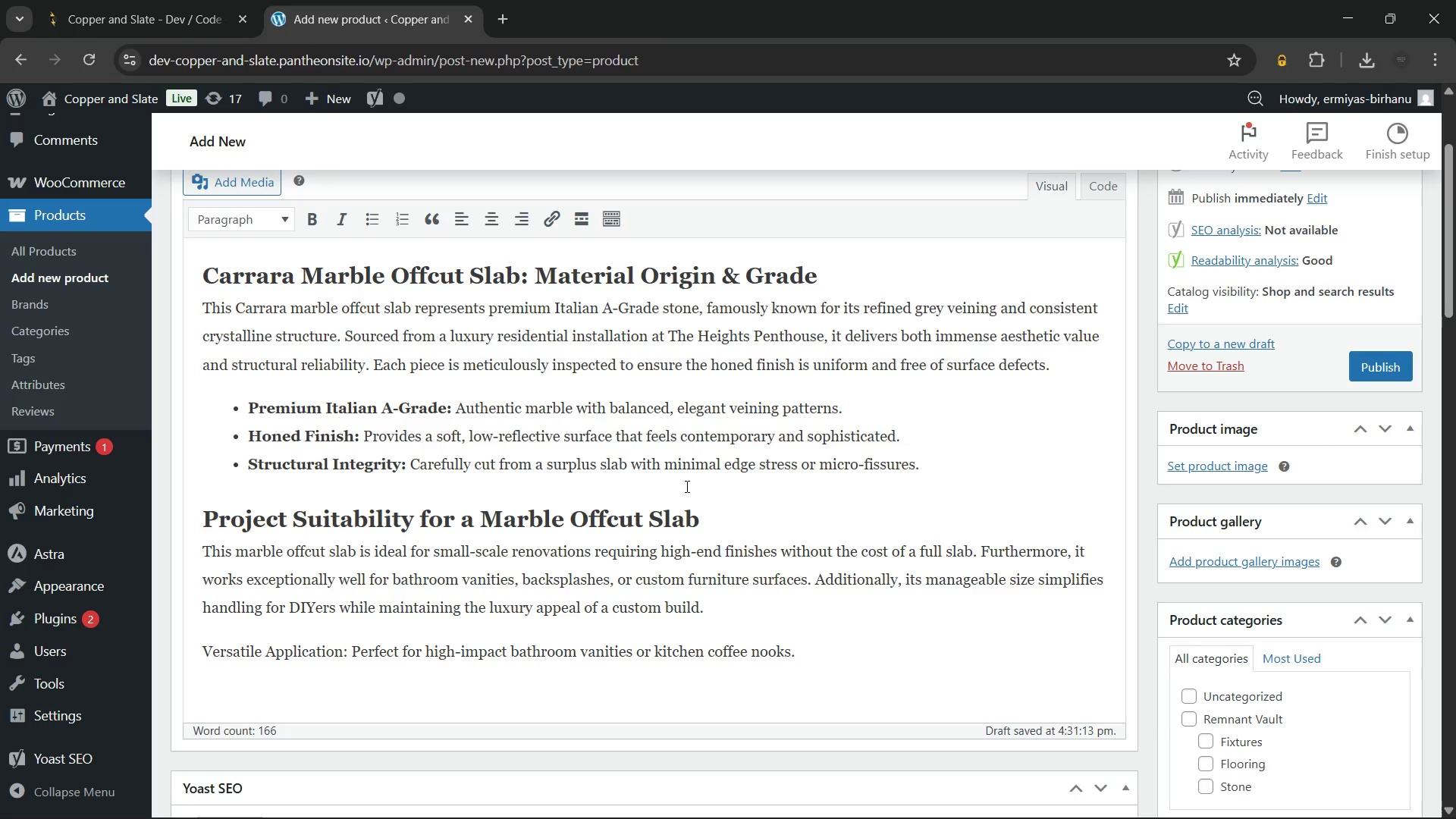 
key(Enter)
 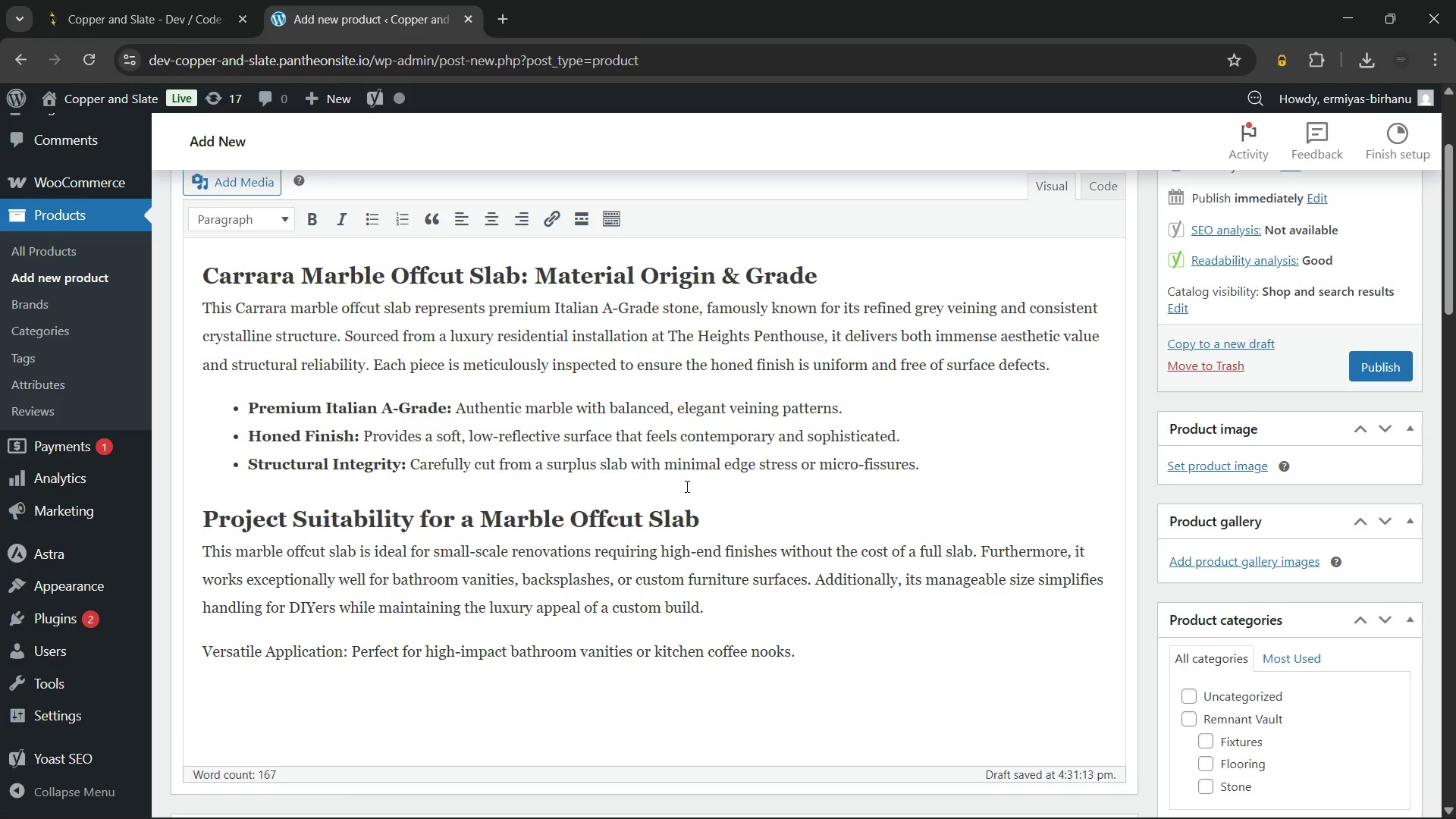 
type(Cost Efficiency: Consequently, this remnant reduces material costs while preserving the premium quality of the original project.)
 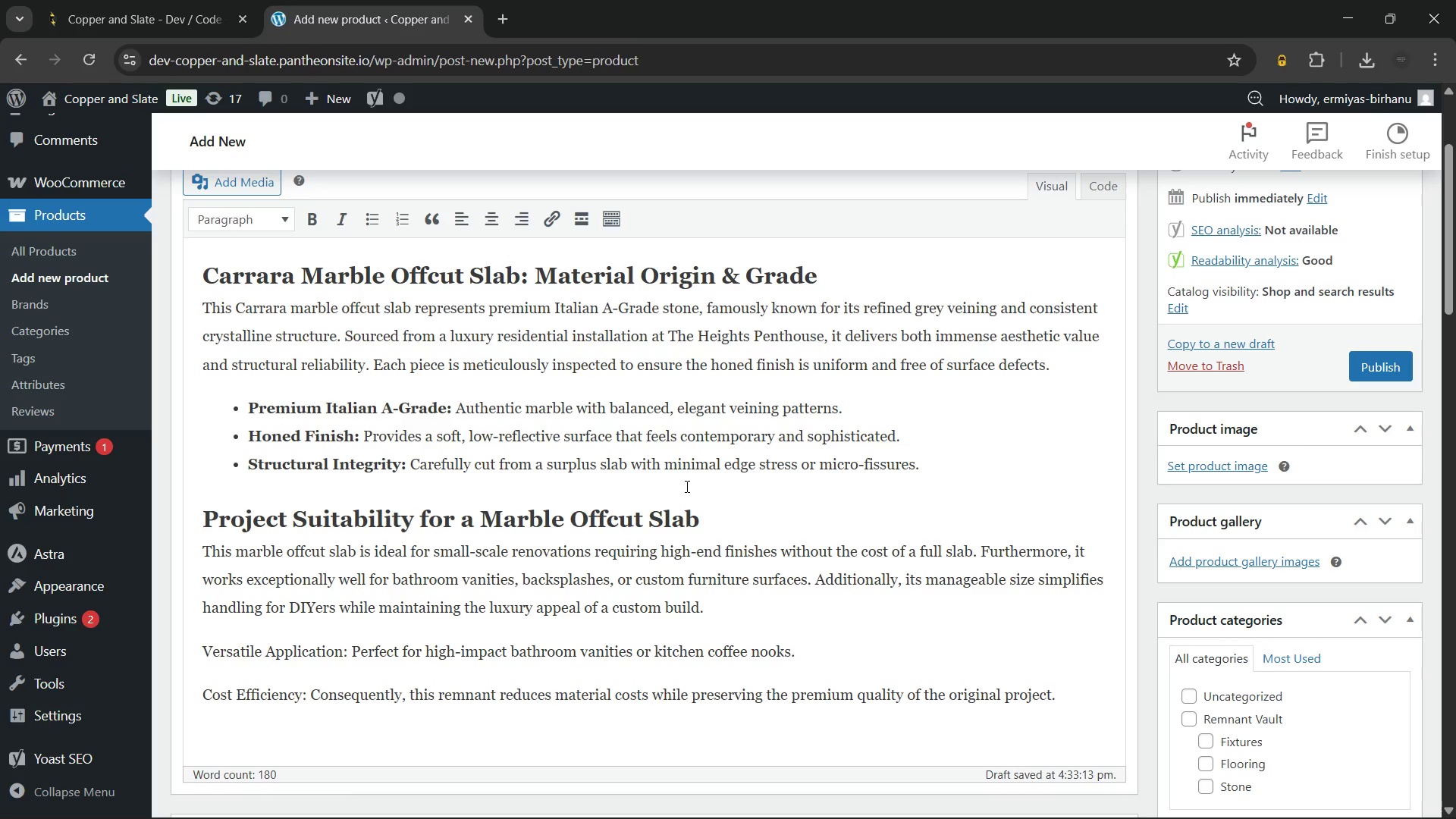 
wait(48.73)
 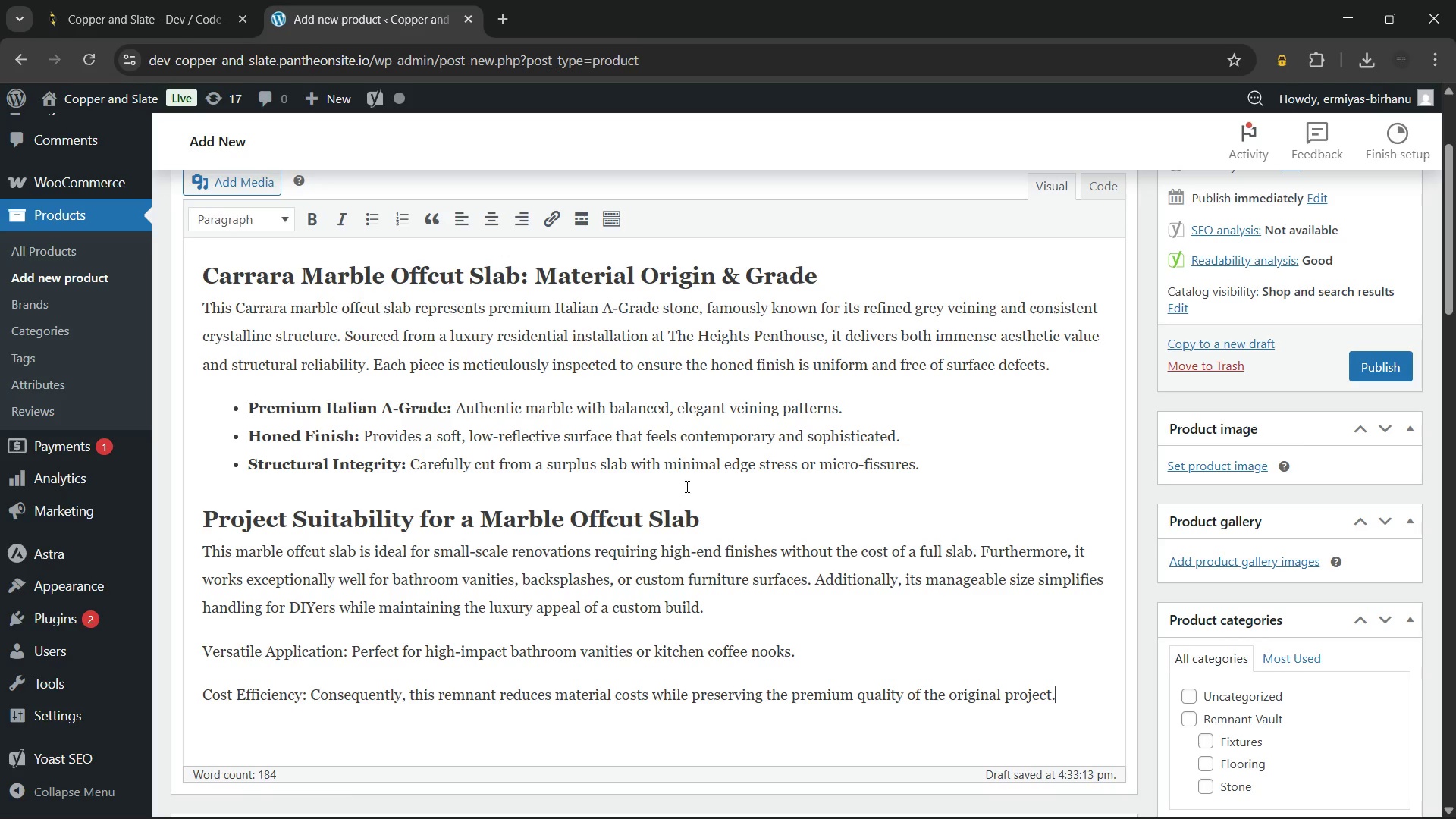 
scroll: coordinate [679, 513], scroll_direction: down, amount: 1.0
 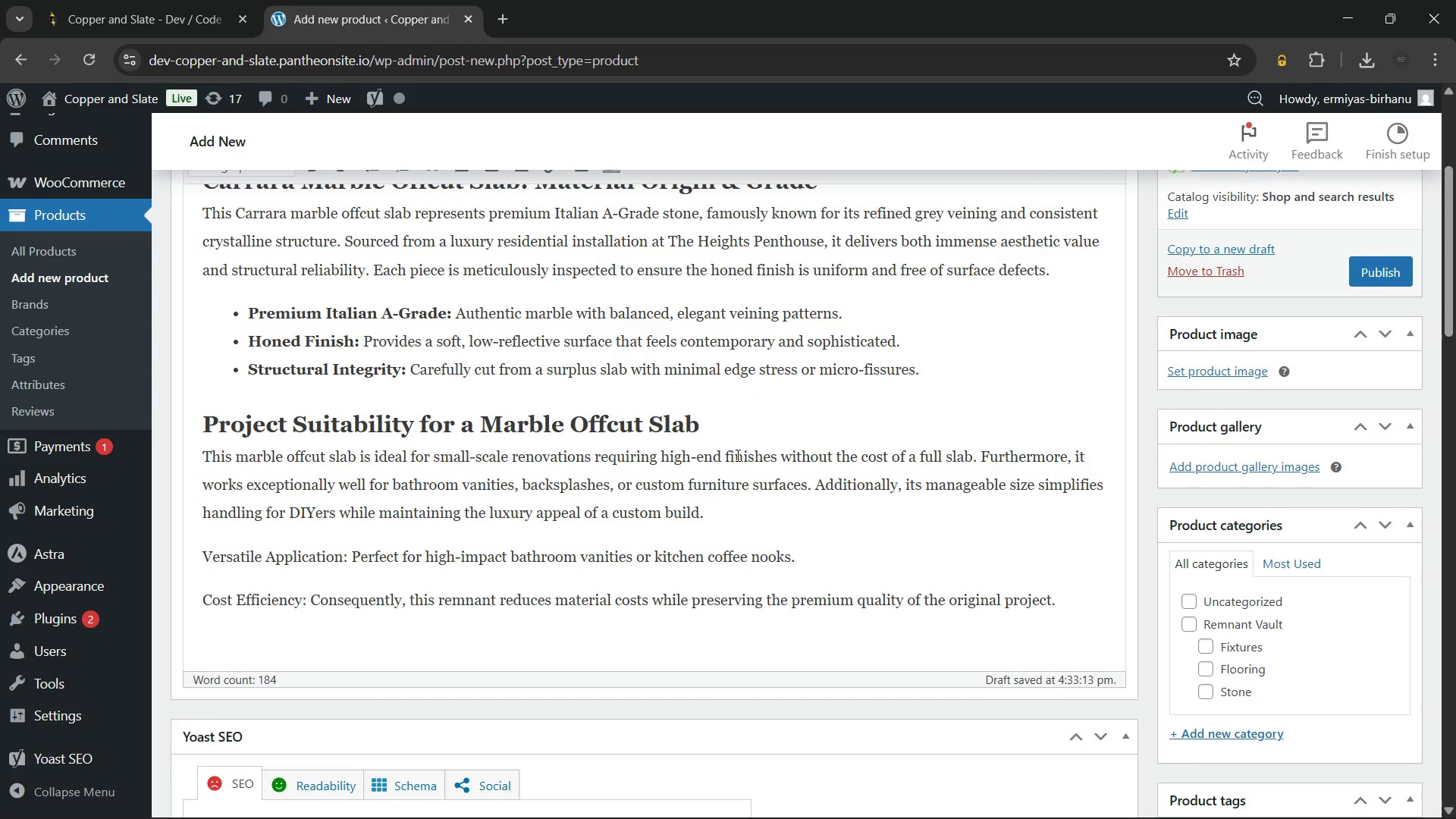 
wait(5.72)
 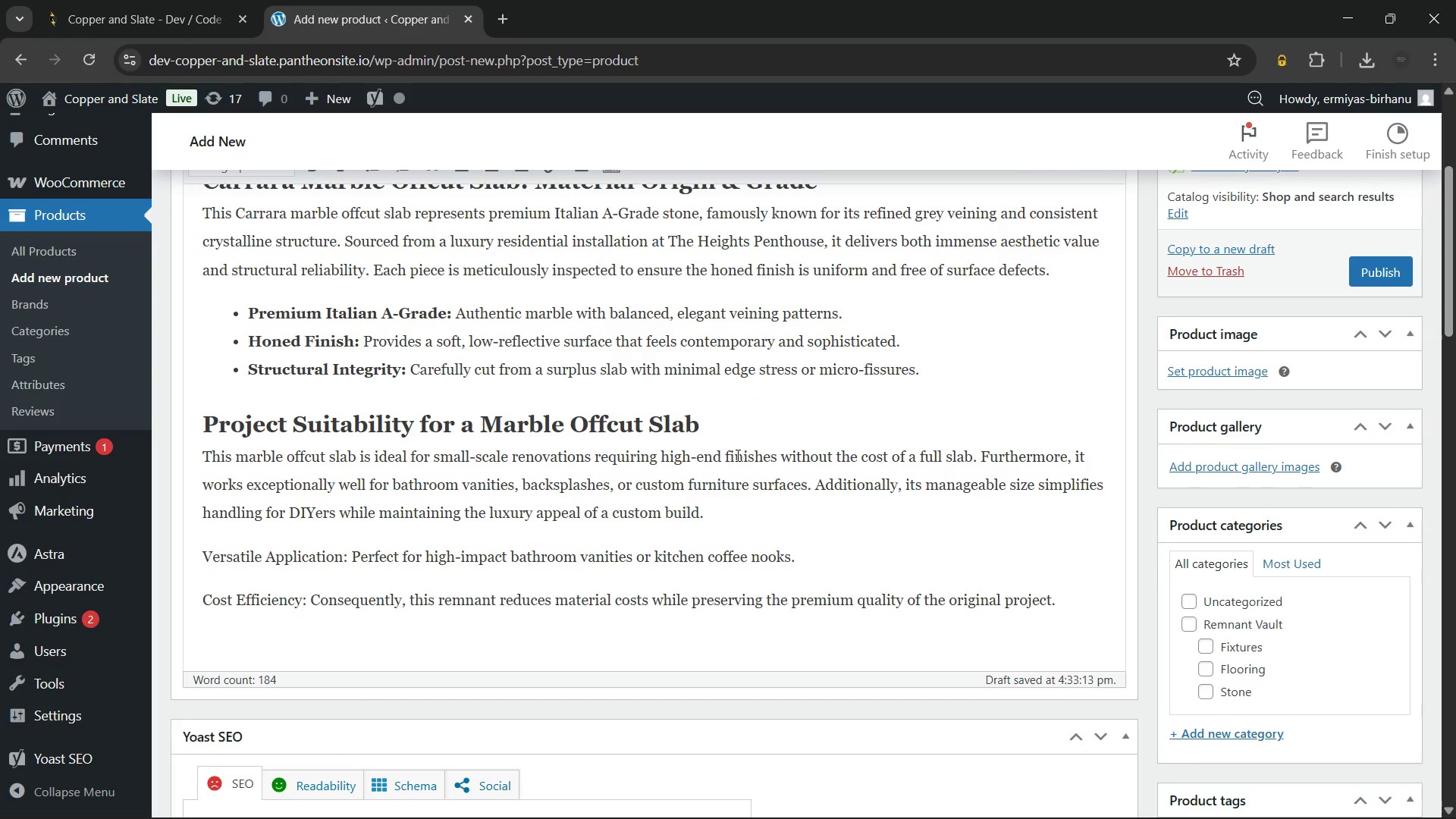 
key(Enter)
 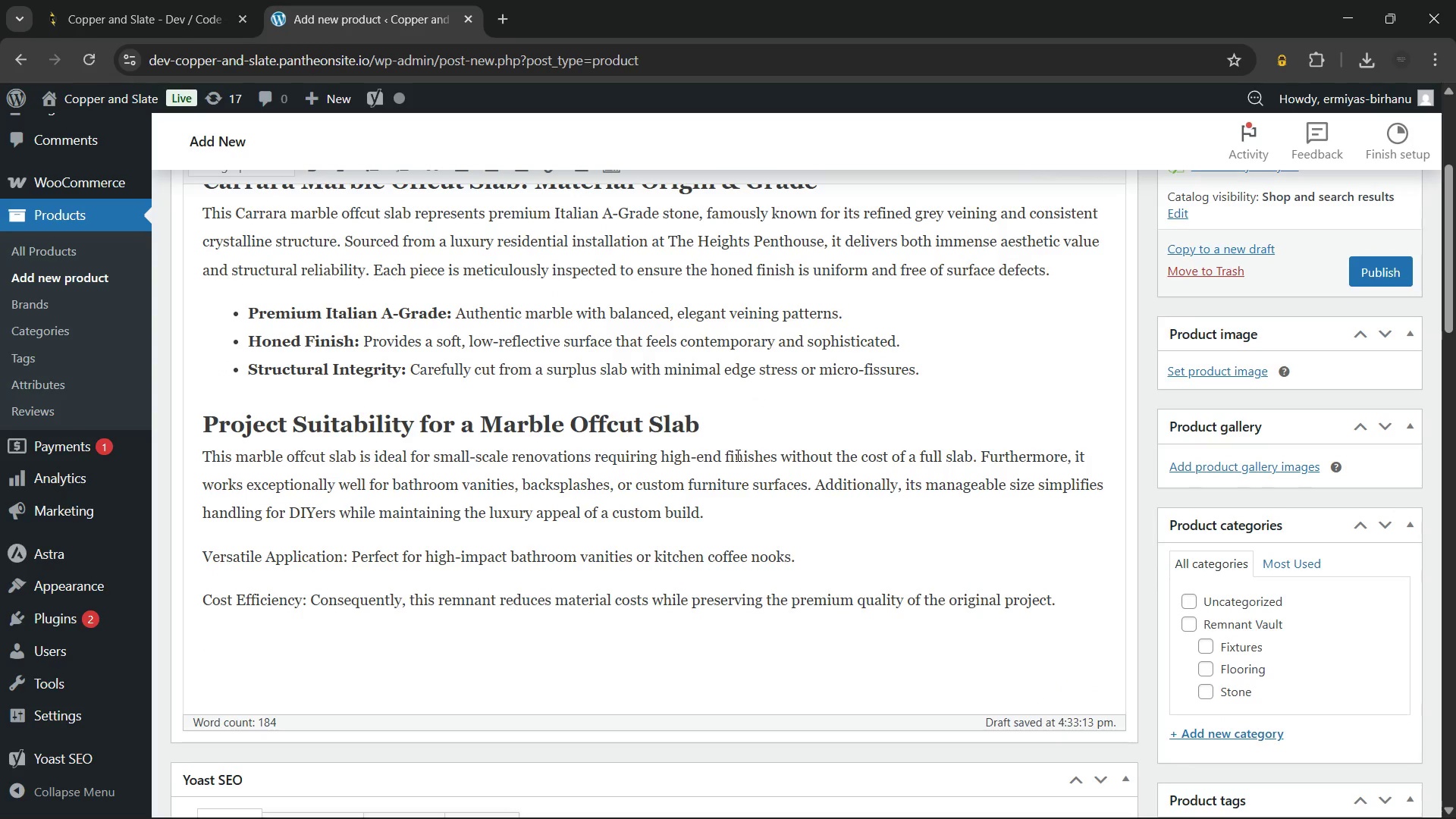 
type(Interior Resilience: )
 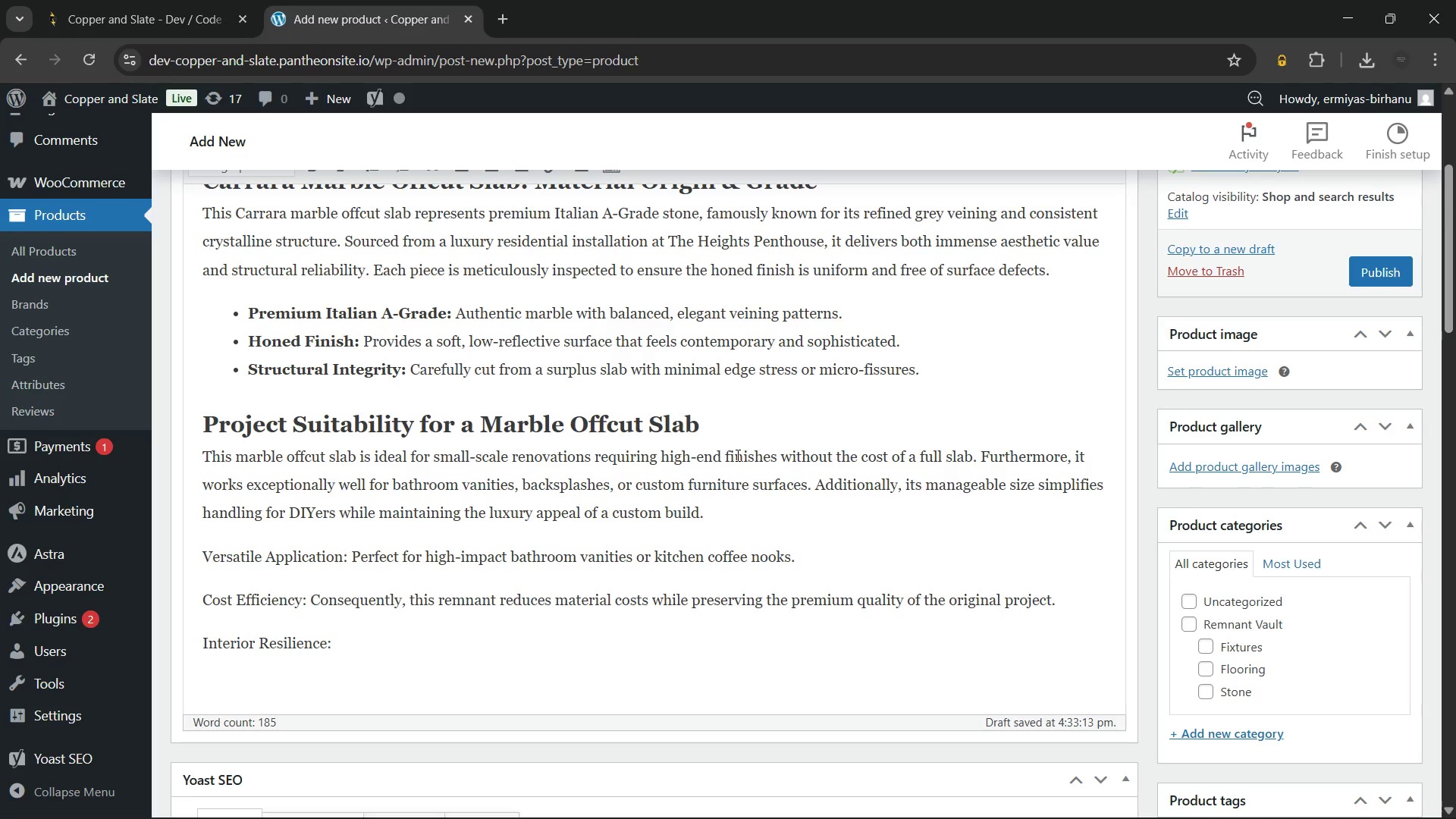 
type(Suitable for all indoor applications with standard moderate sealing requr)
key(Backspace)
type(irements.)
 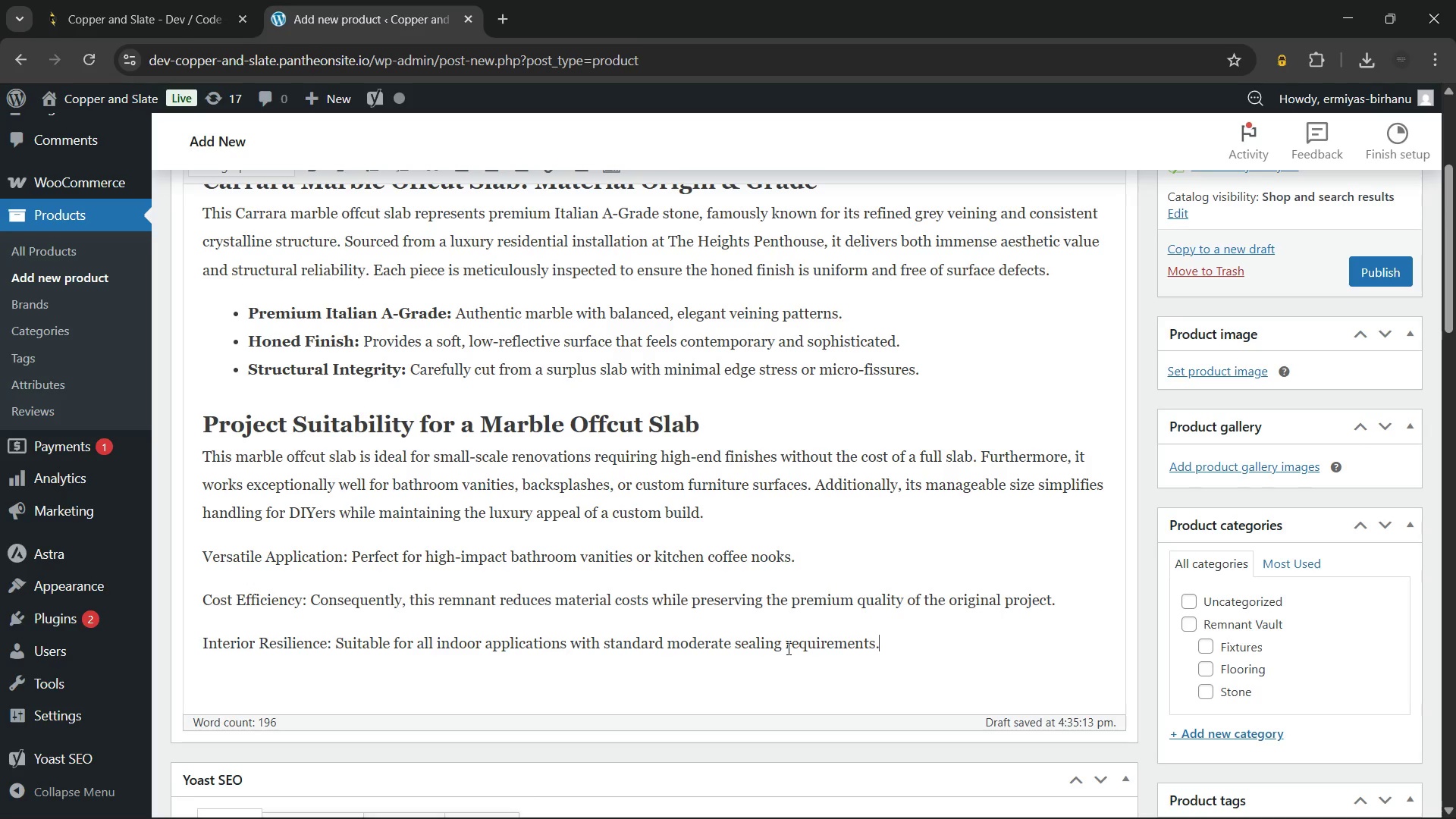 
left_click_drag(start_coordinate=[890, 645], to_coordinate=[199, 564])
 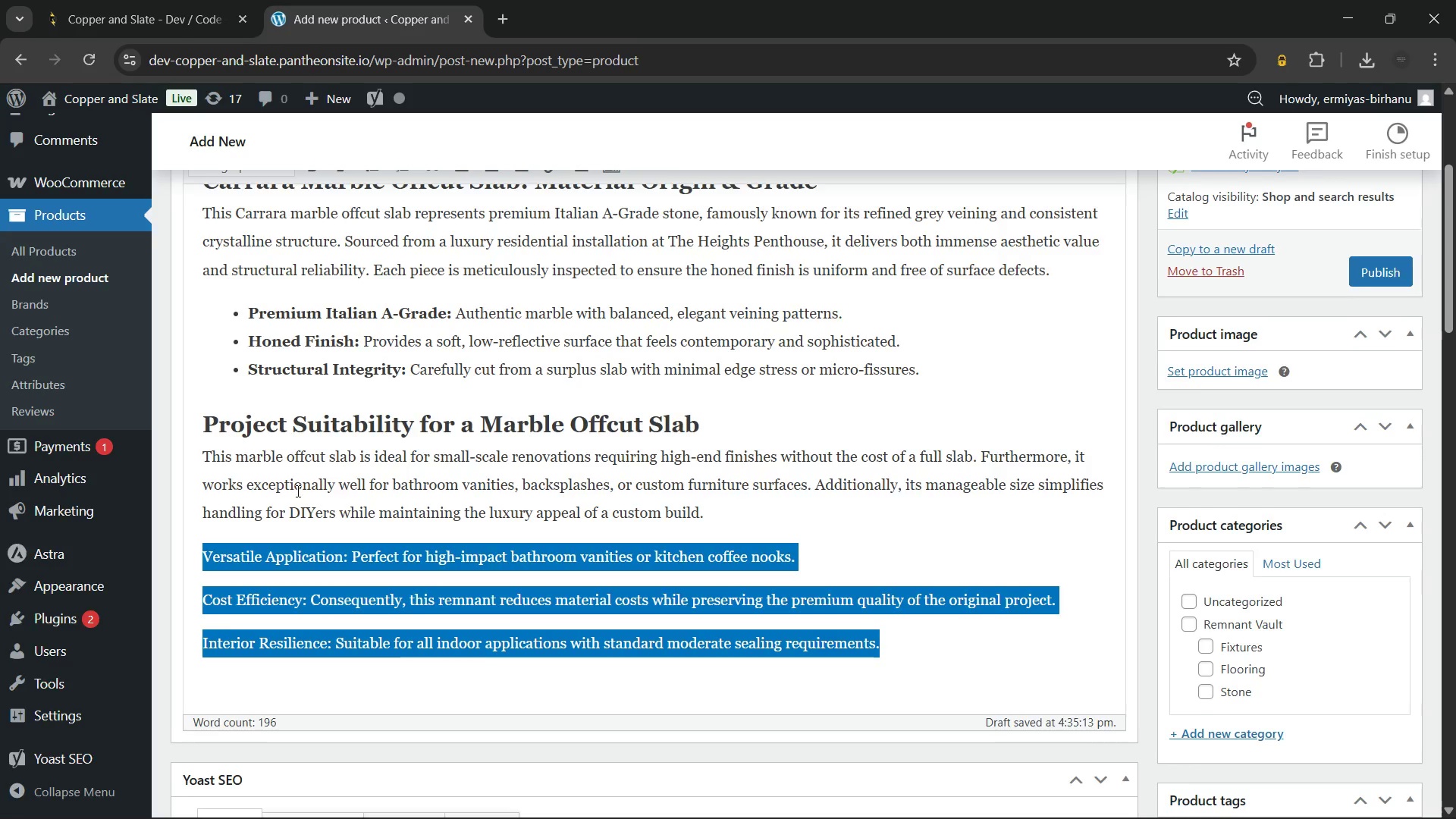 
scroll: coordinate [297, 491], scroll_direction: up, amount: 1.0
 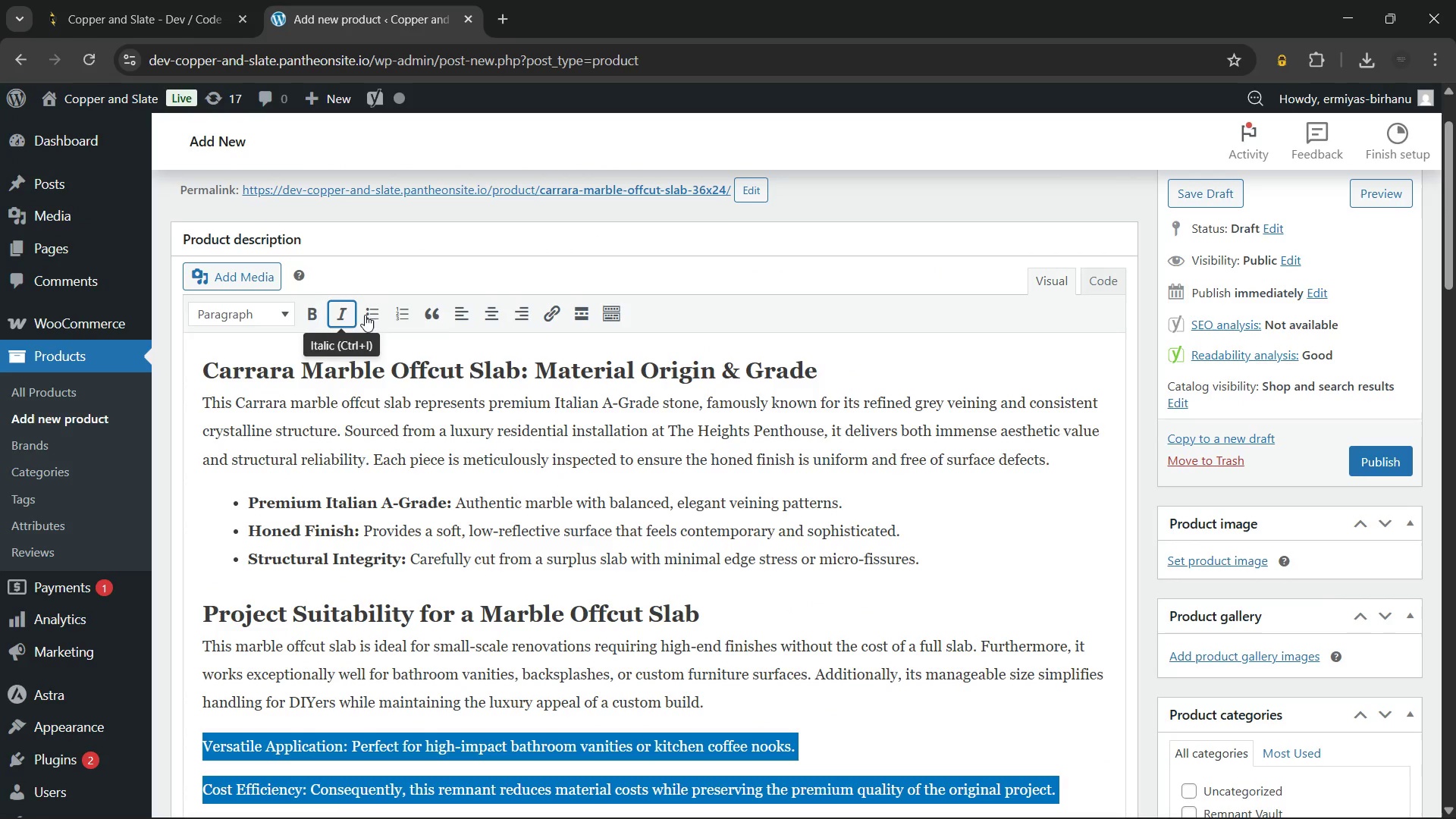 
left_click([374, 315])
 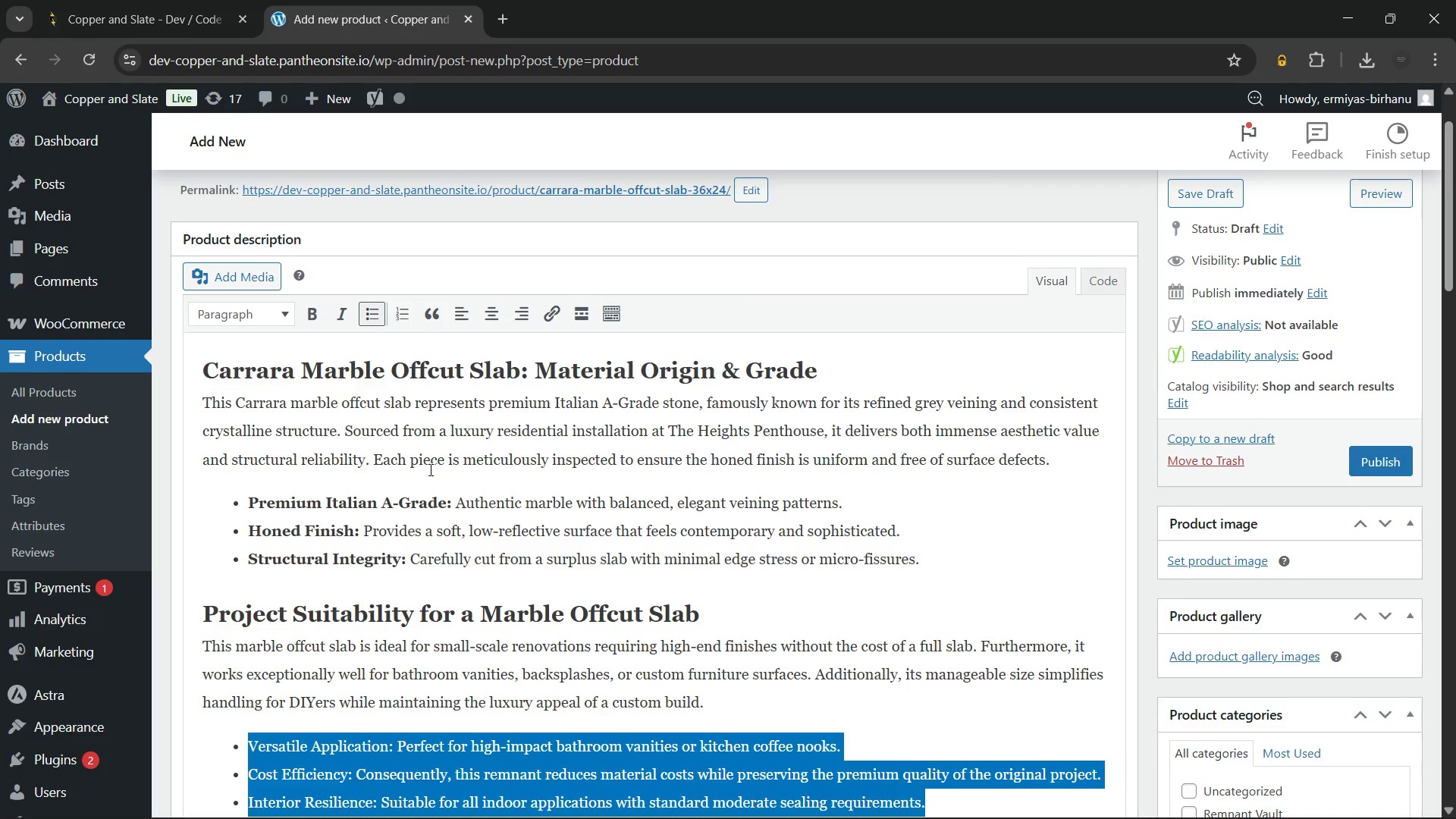 
scroll: coordinate [429, 469], scroll_direction: down, amount: 2.0
 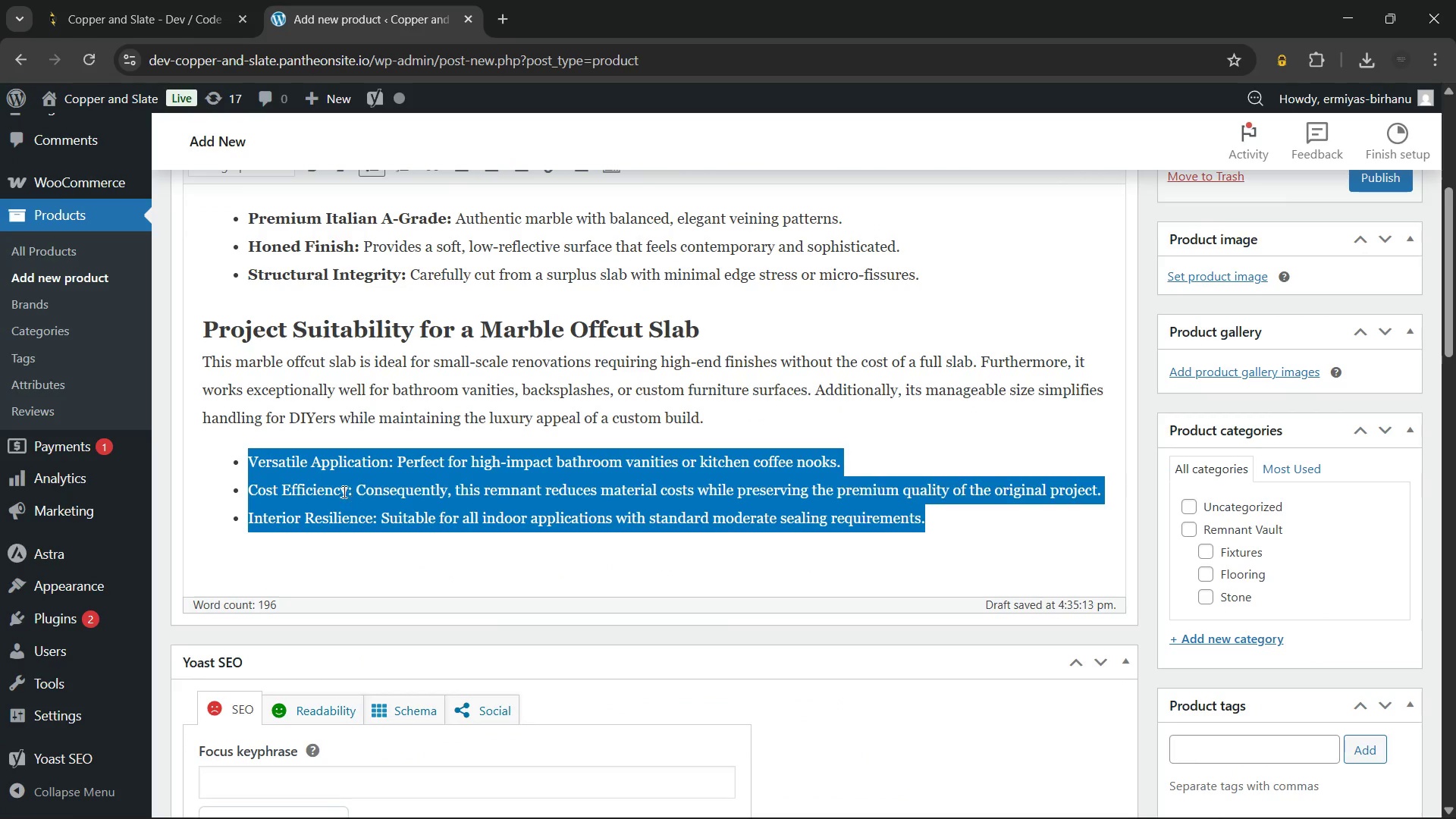 
left_click([341, 488])
 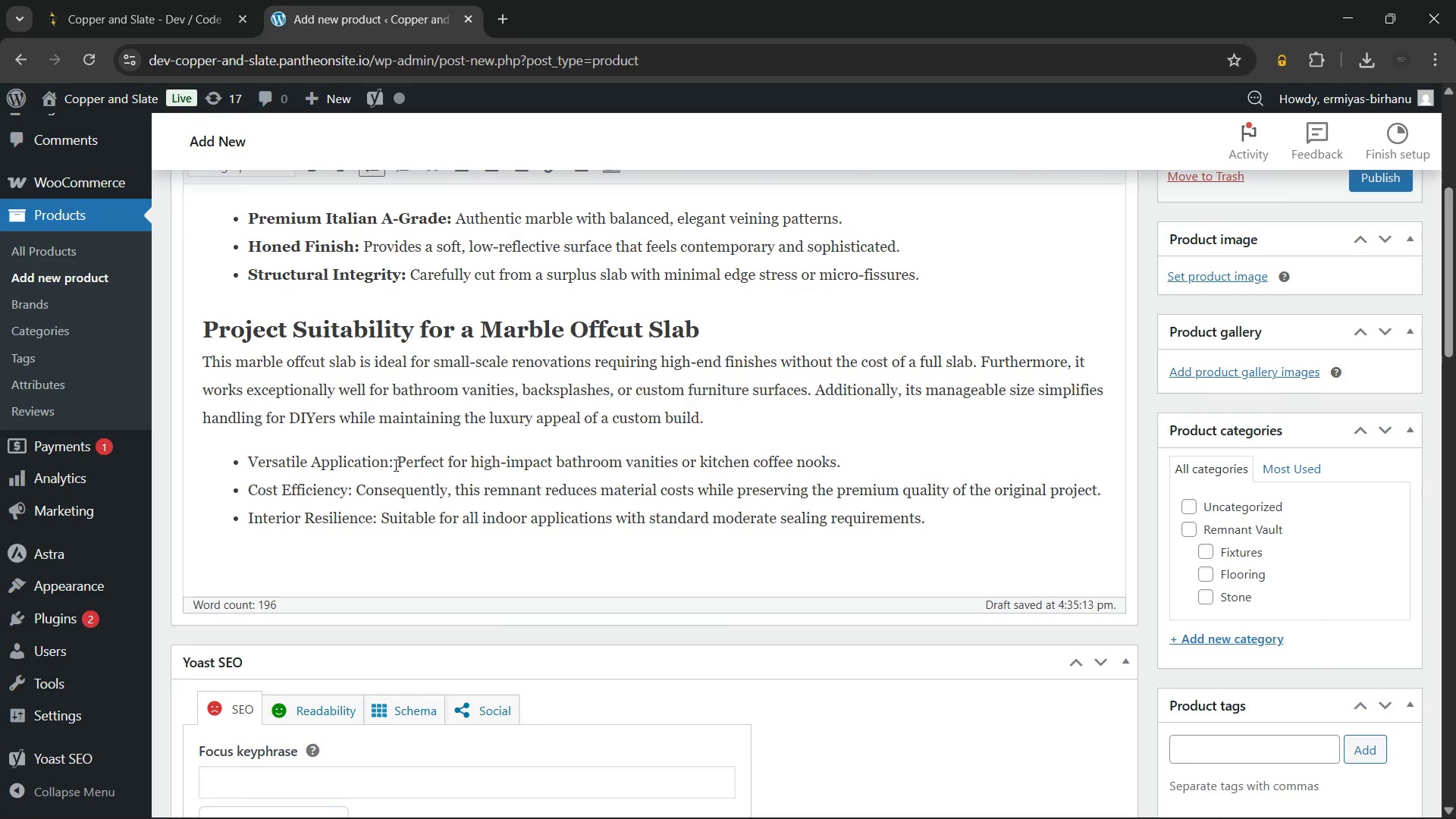 
left_click_drag(start_coordinate=[394, 465], to_coordinate=[250, 469])
 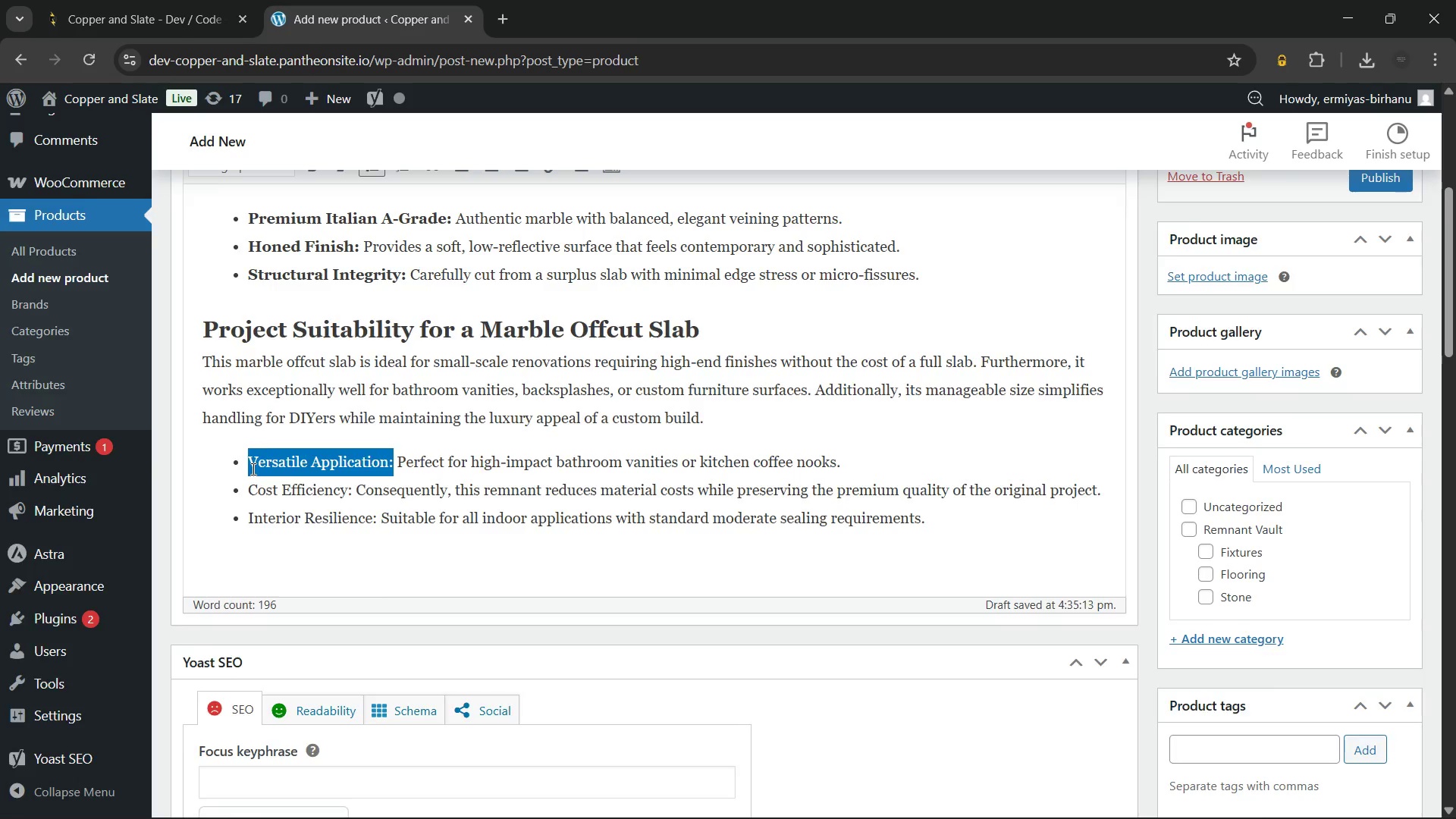 
scroll: coordinate [252, 469], scroll_direction: up, amount: 2.0
 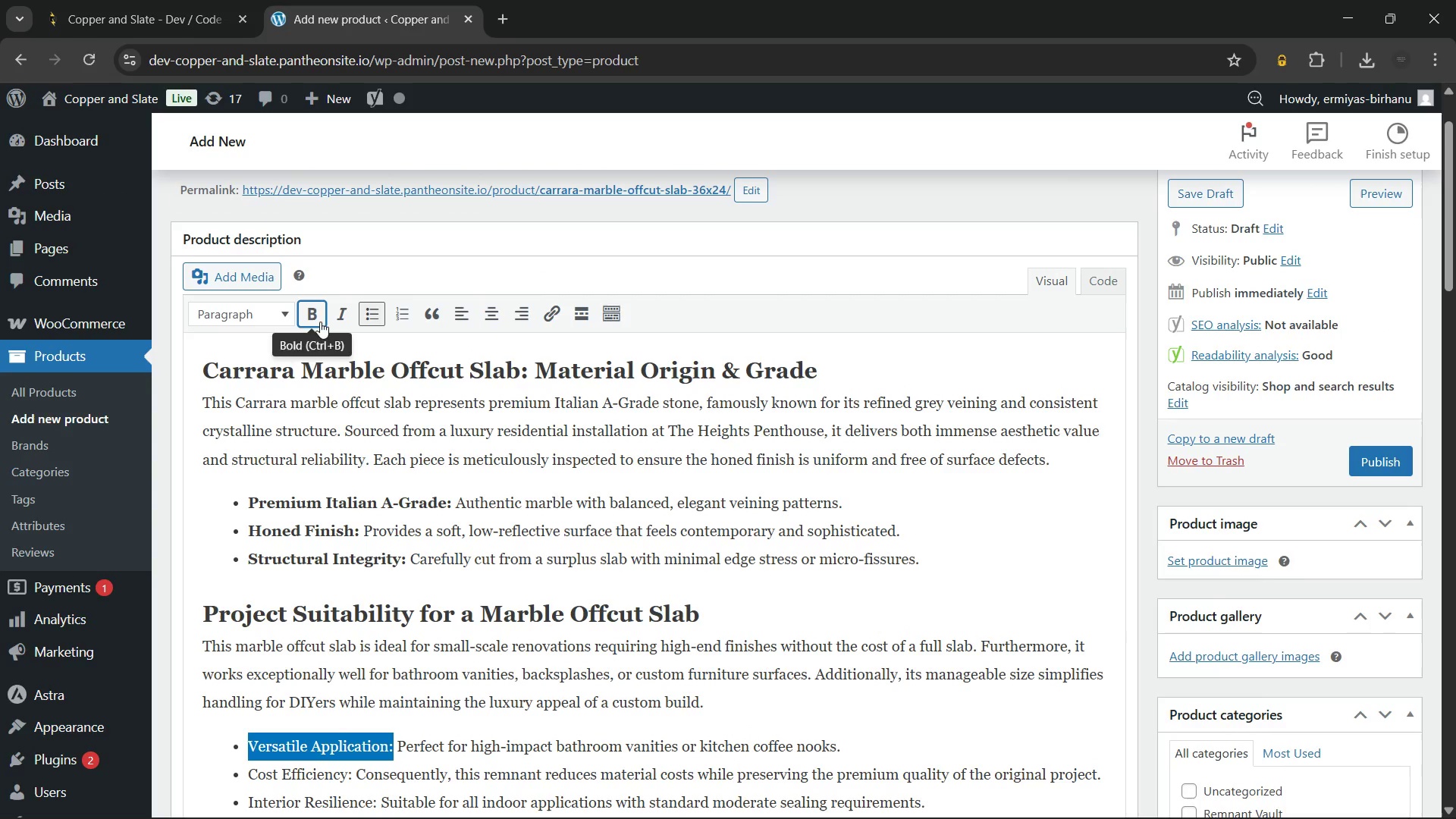 
left_click([319, 321])
 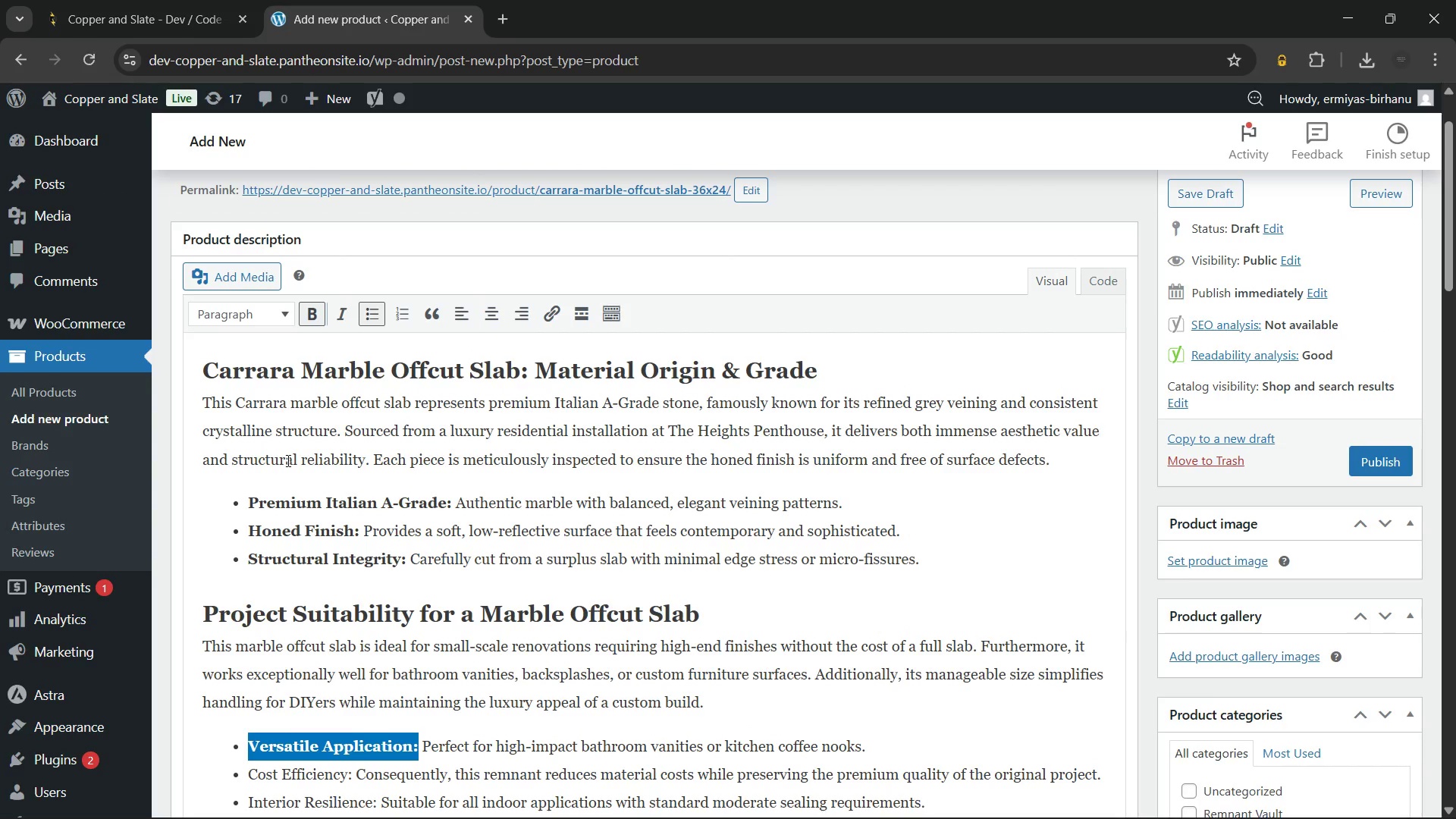 
scroll: coordinate [287, 460], scroll_direction: down, amount: 1.0
 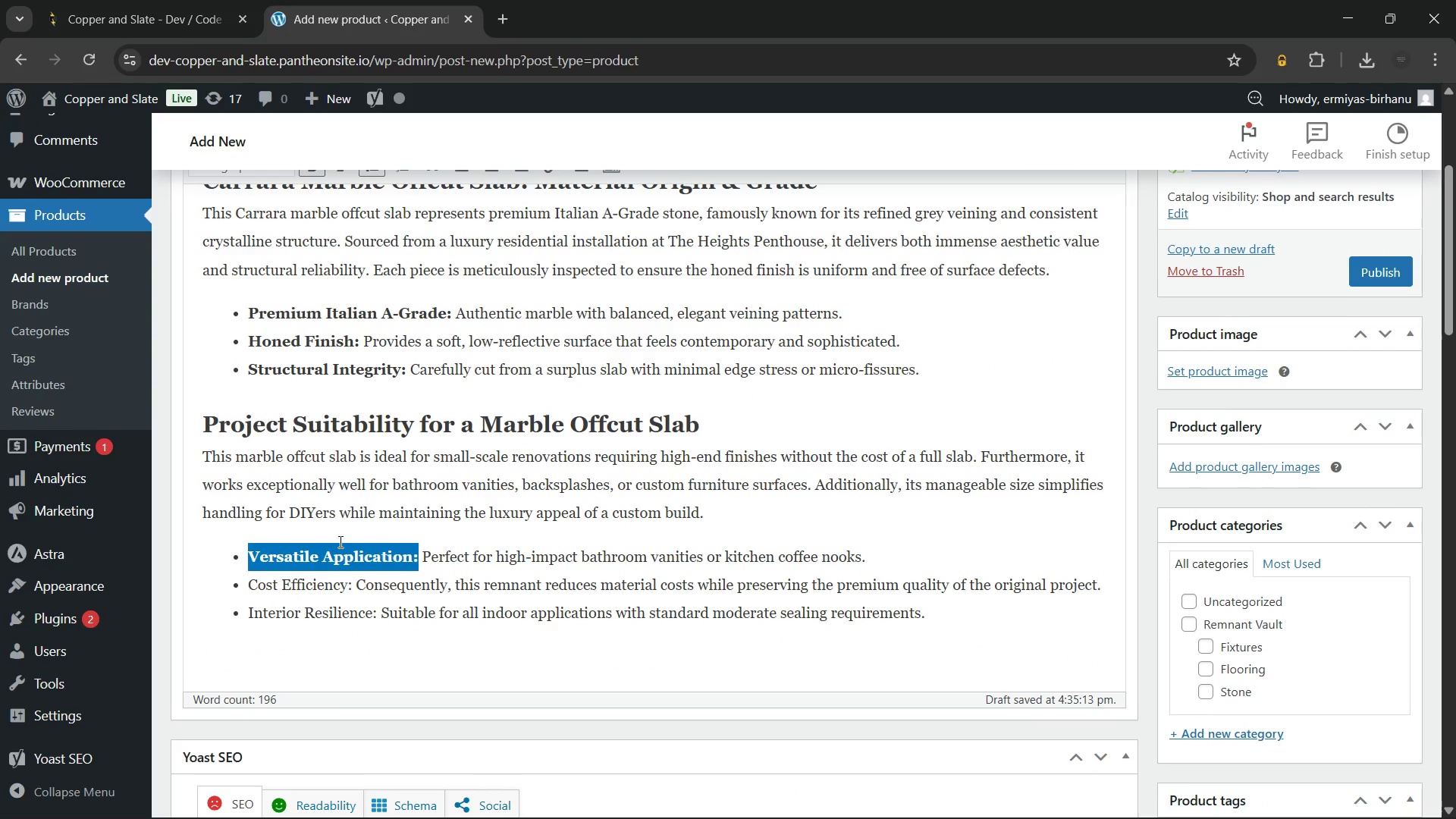 
scroll: coordinate [339, 541], scroll_direction: none, amount: 0.0
 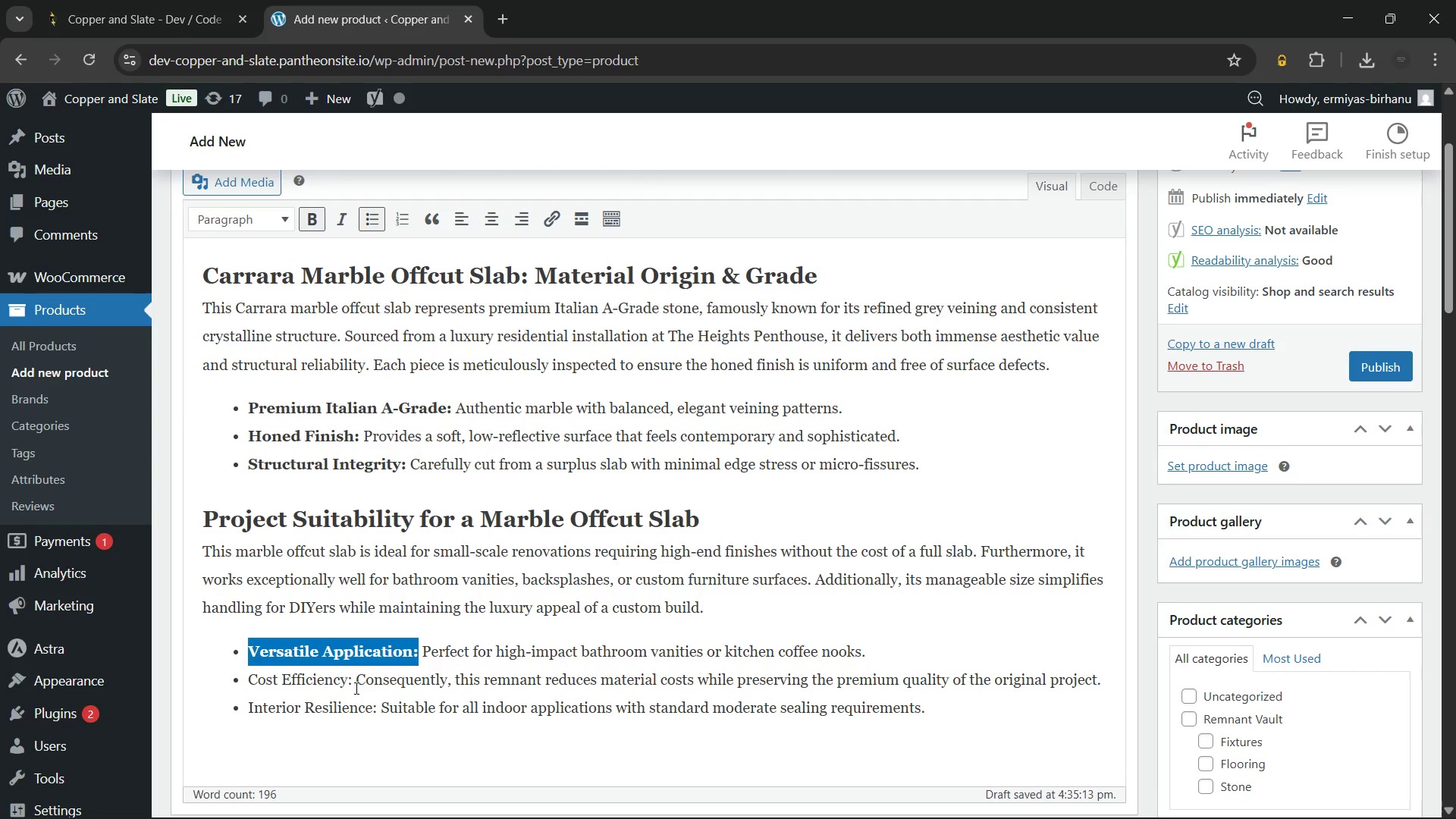 
left_click_drag(start_coordinate=[356, 687], to_coordinate=[229, 689])
 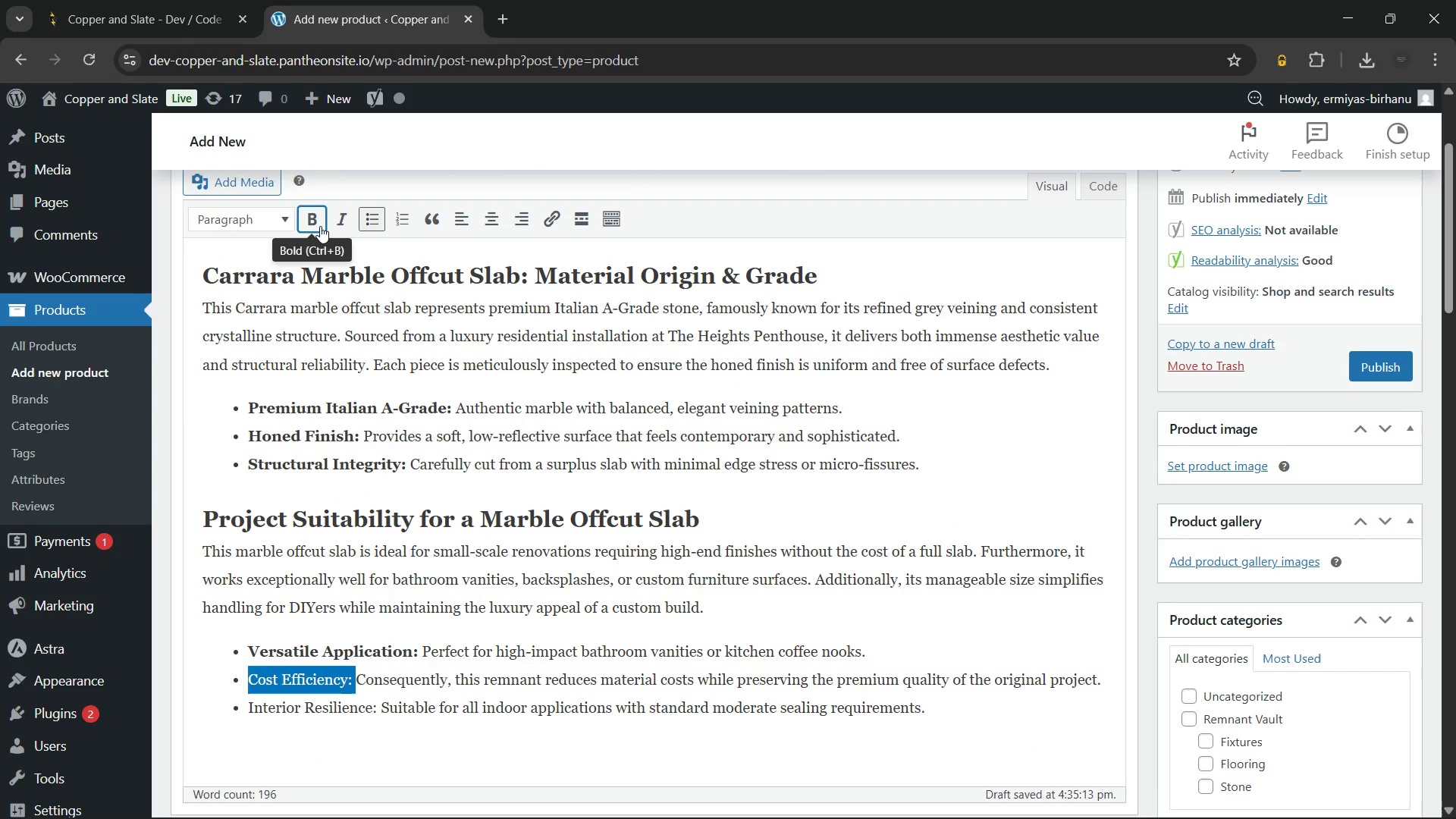 
left_click([320, 226])
 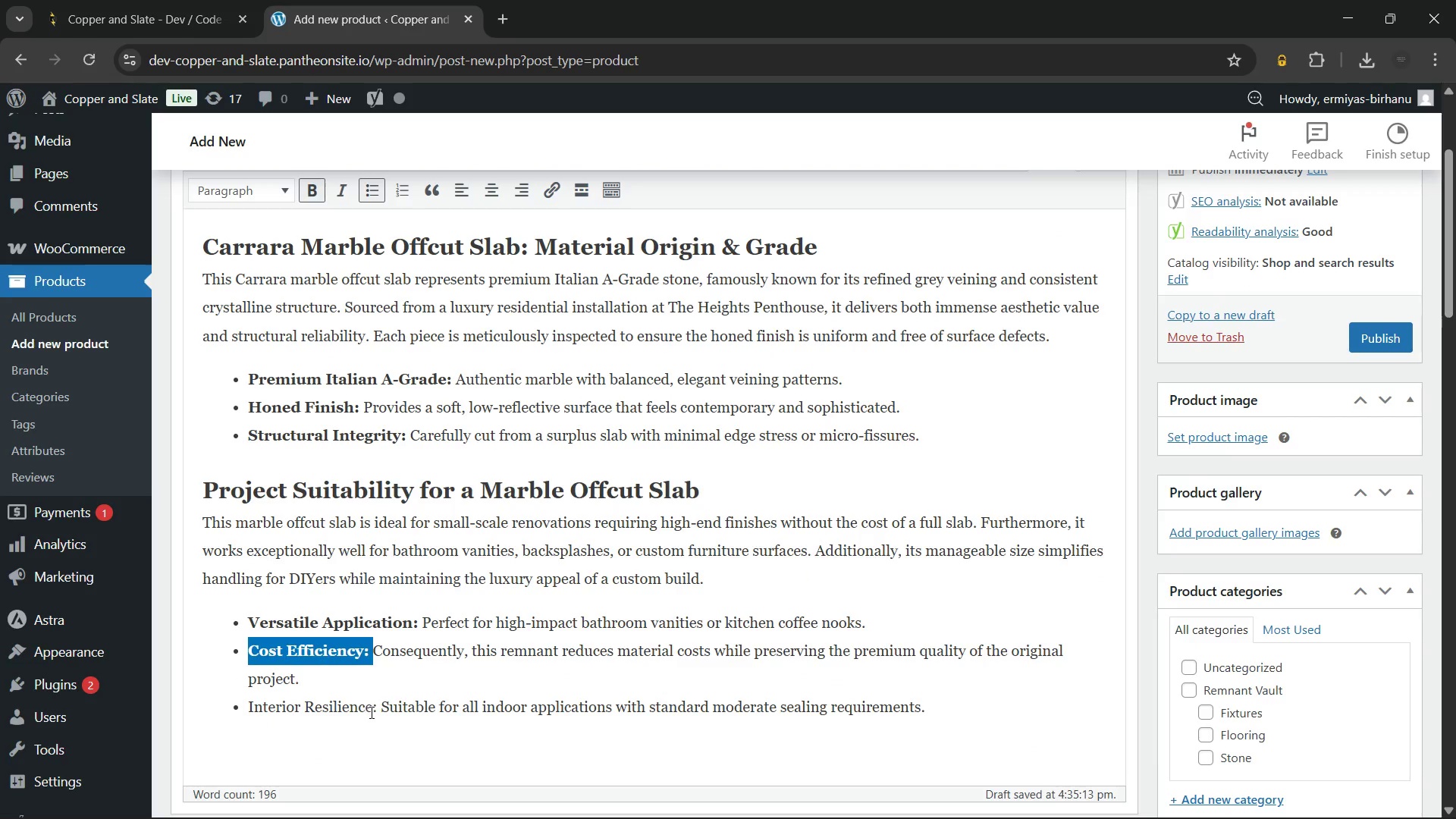 
left_click_drag(start_coordinate=[378, 714], to_coordinate=[249, 715])
 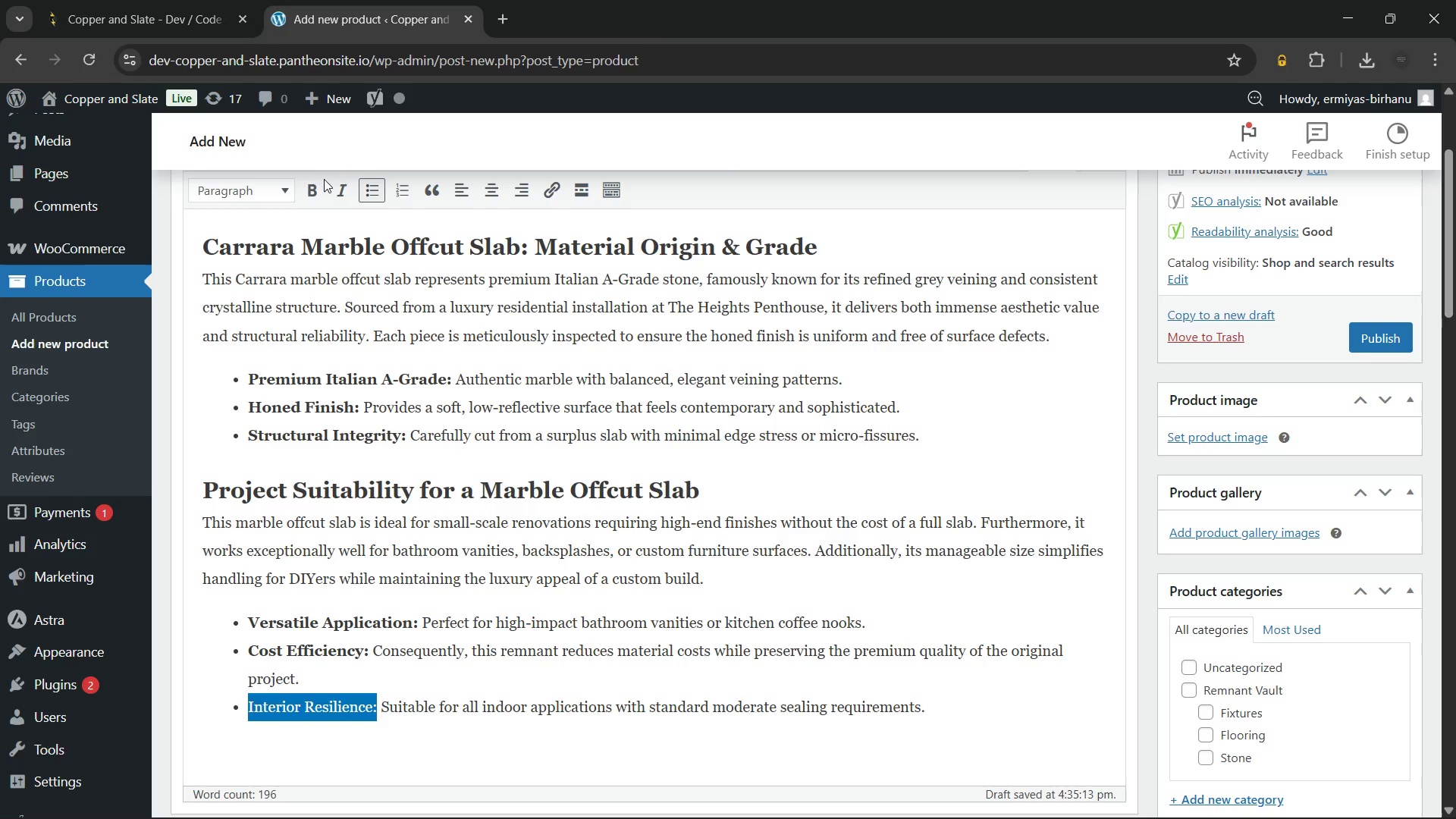 
left_click([315, 184])
 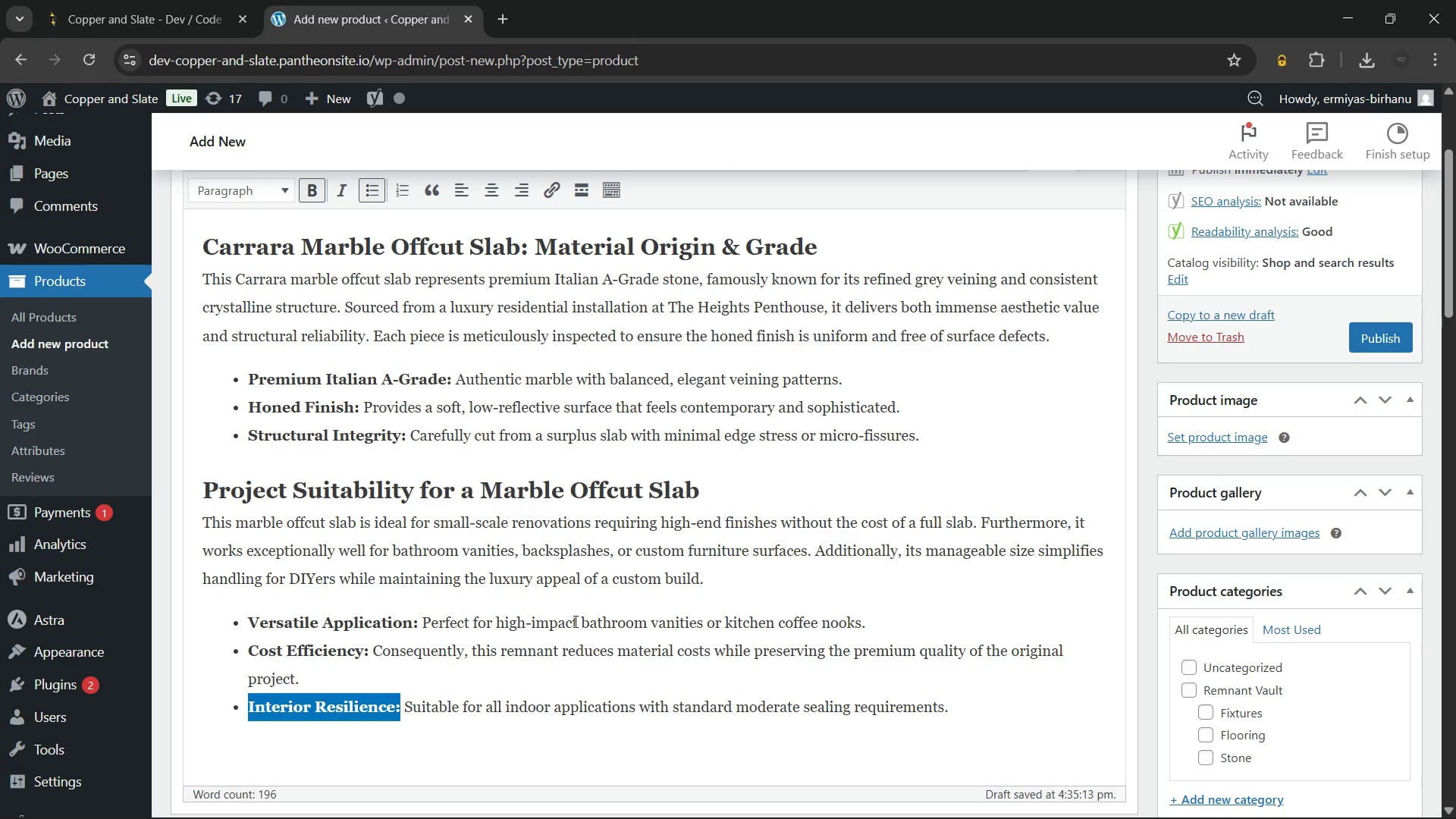 
left_click([748, 646])
 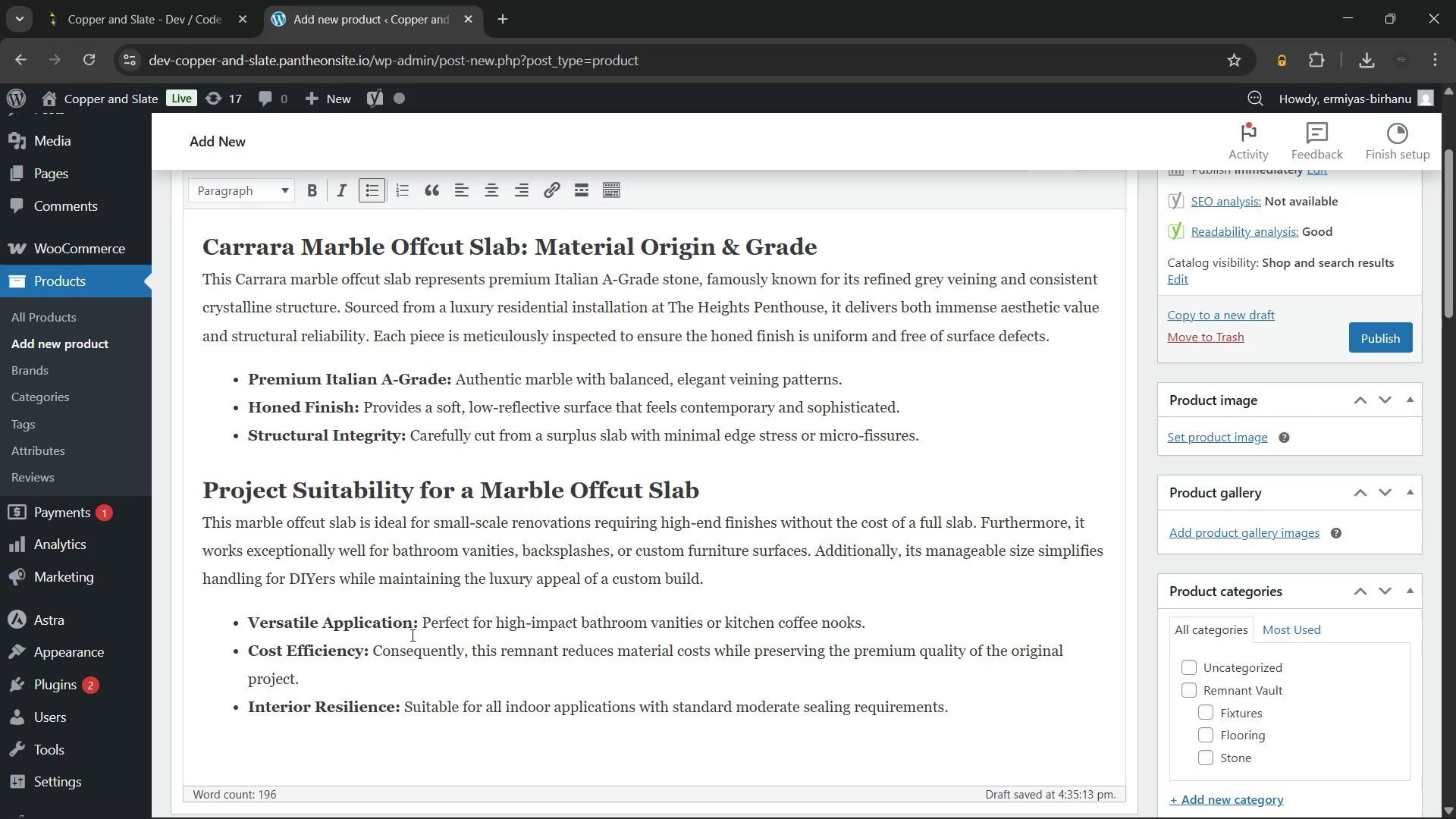 
wait(33.05)
 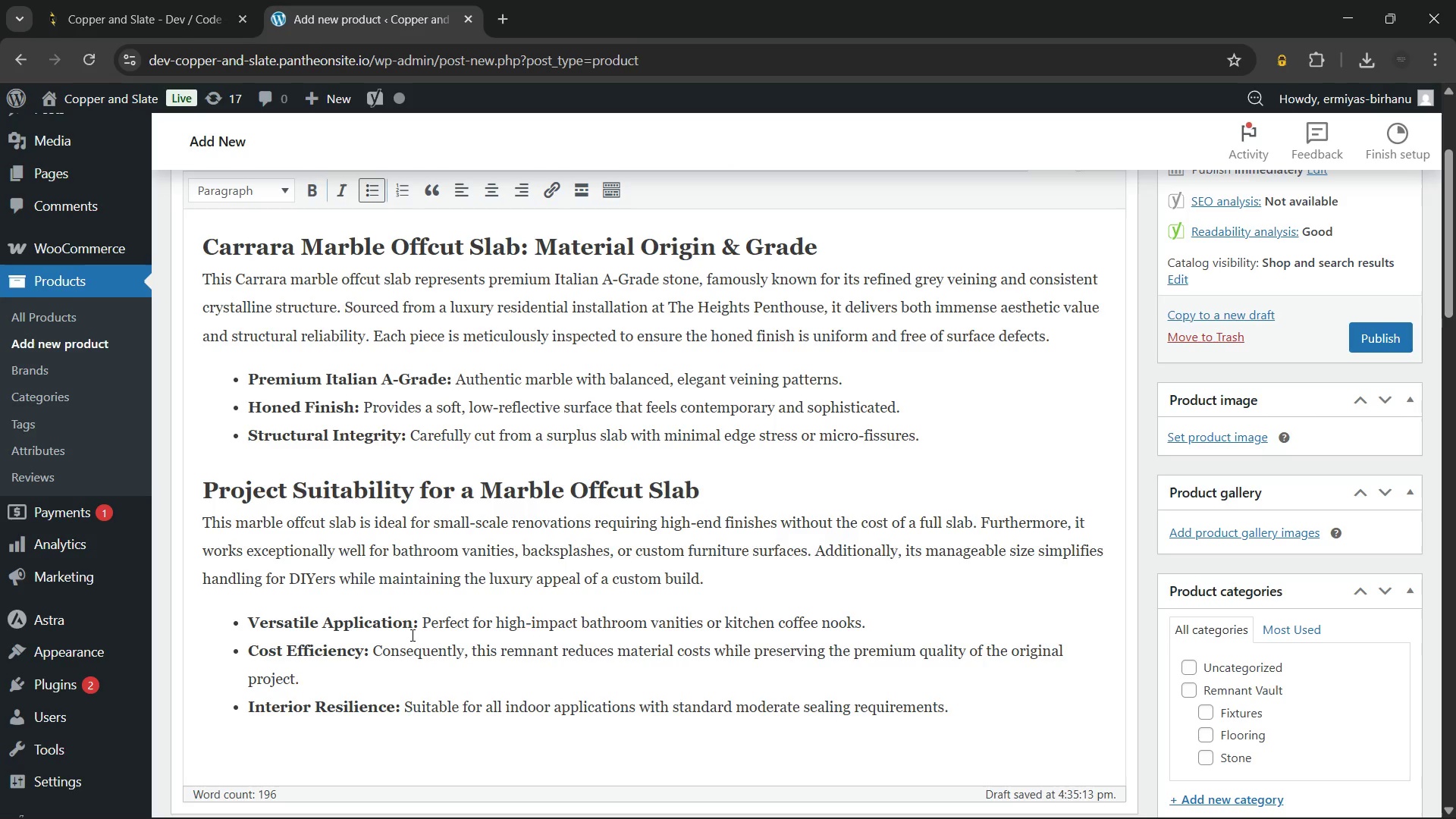 
scroll: coordinate [437, 669], scroll_direction: down, amount: 3.0
 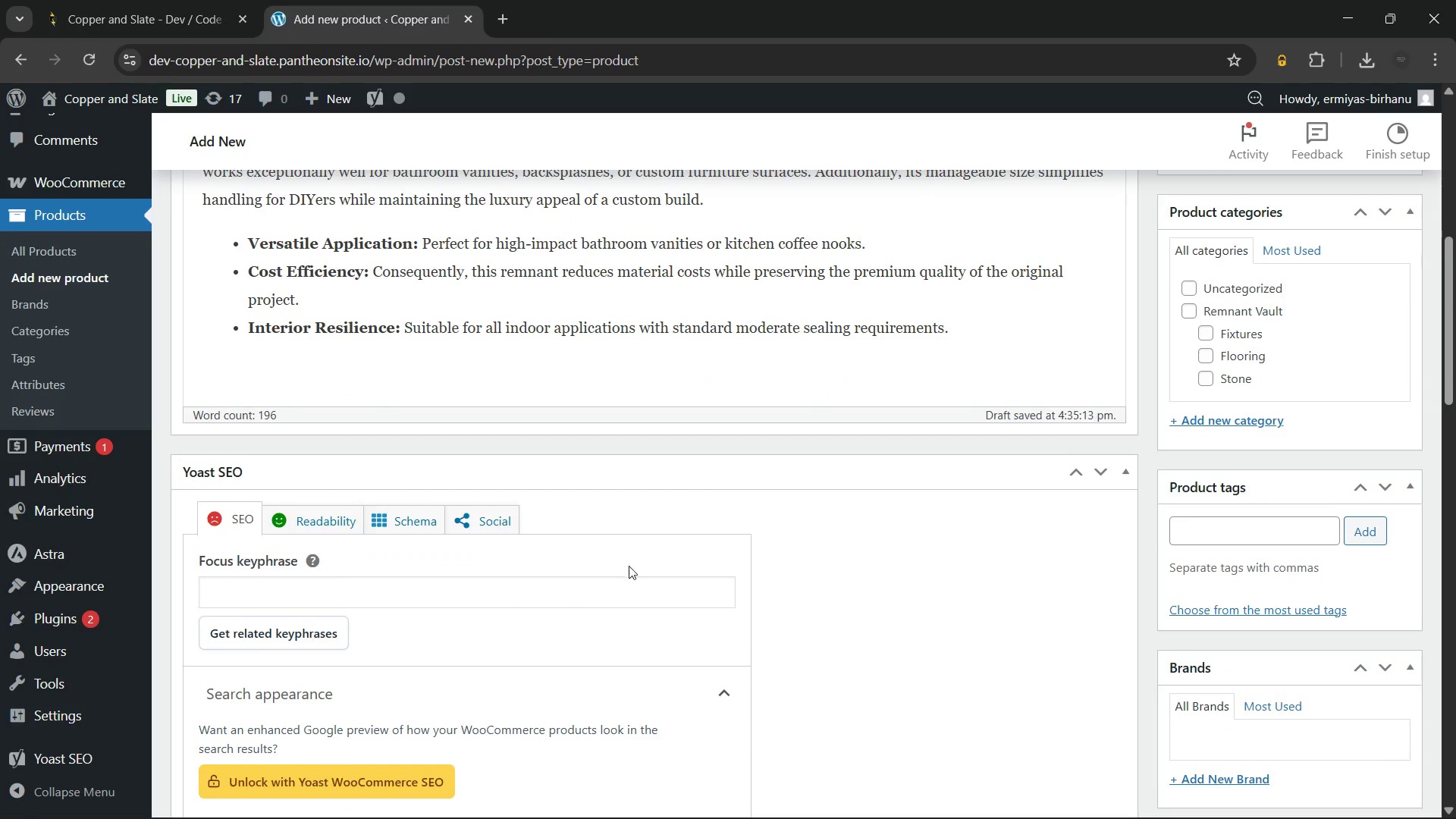 
scroll: coordinate [629, 566], scroll_direction: up, amount: 2.0
 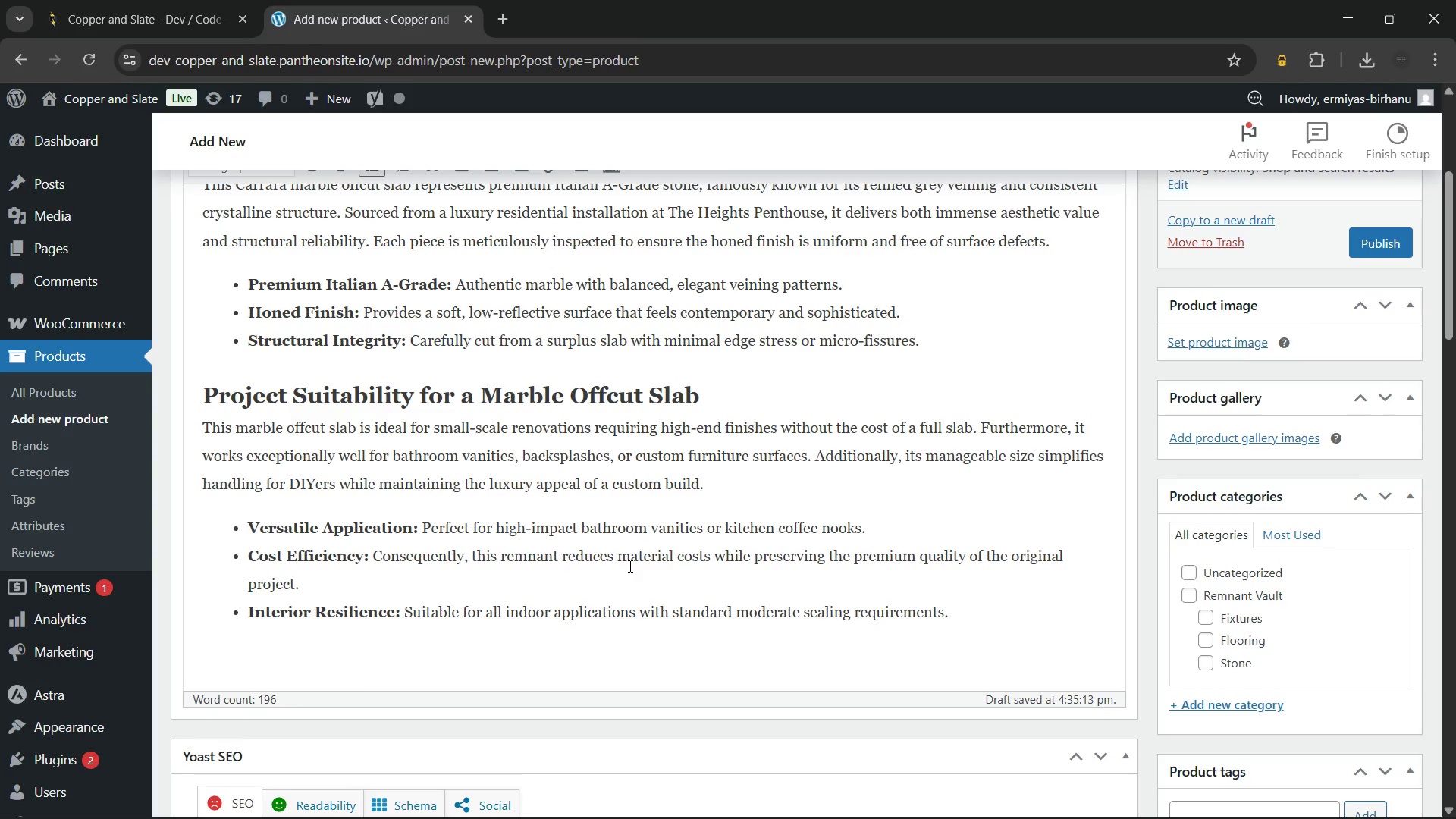 
wait(16.86)
 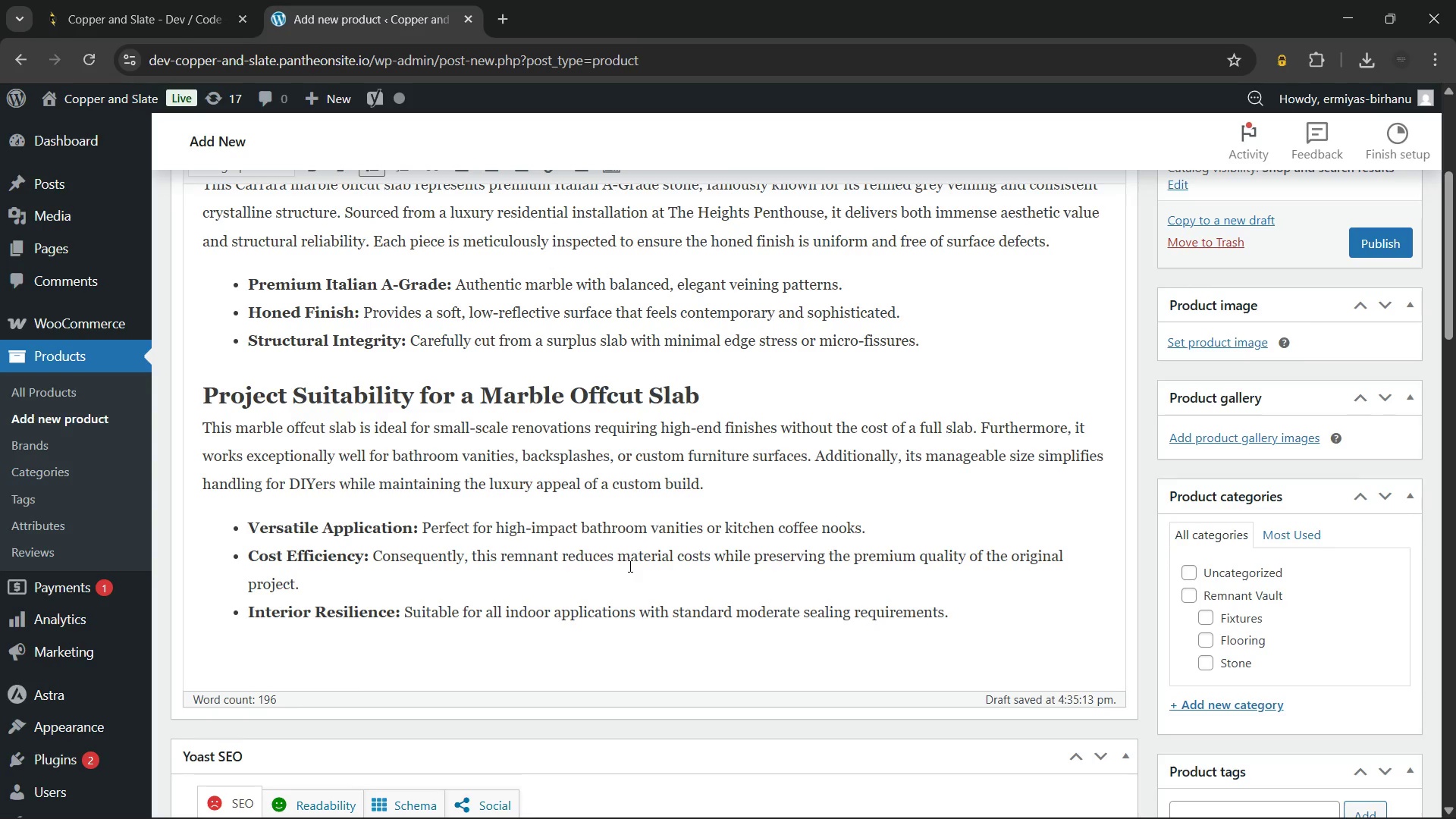 
left_click([1190, 597])
 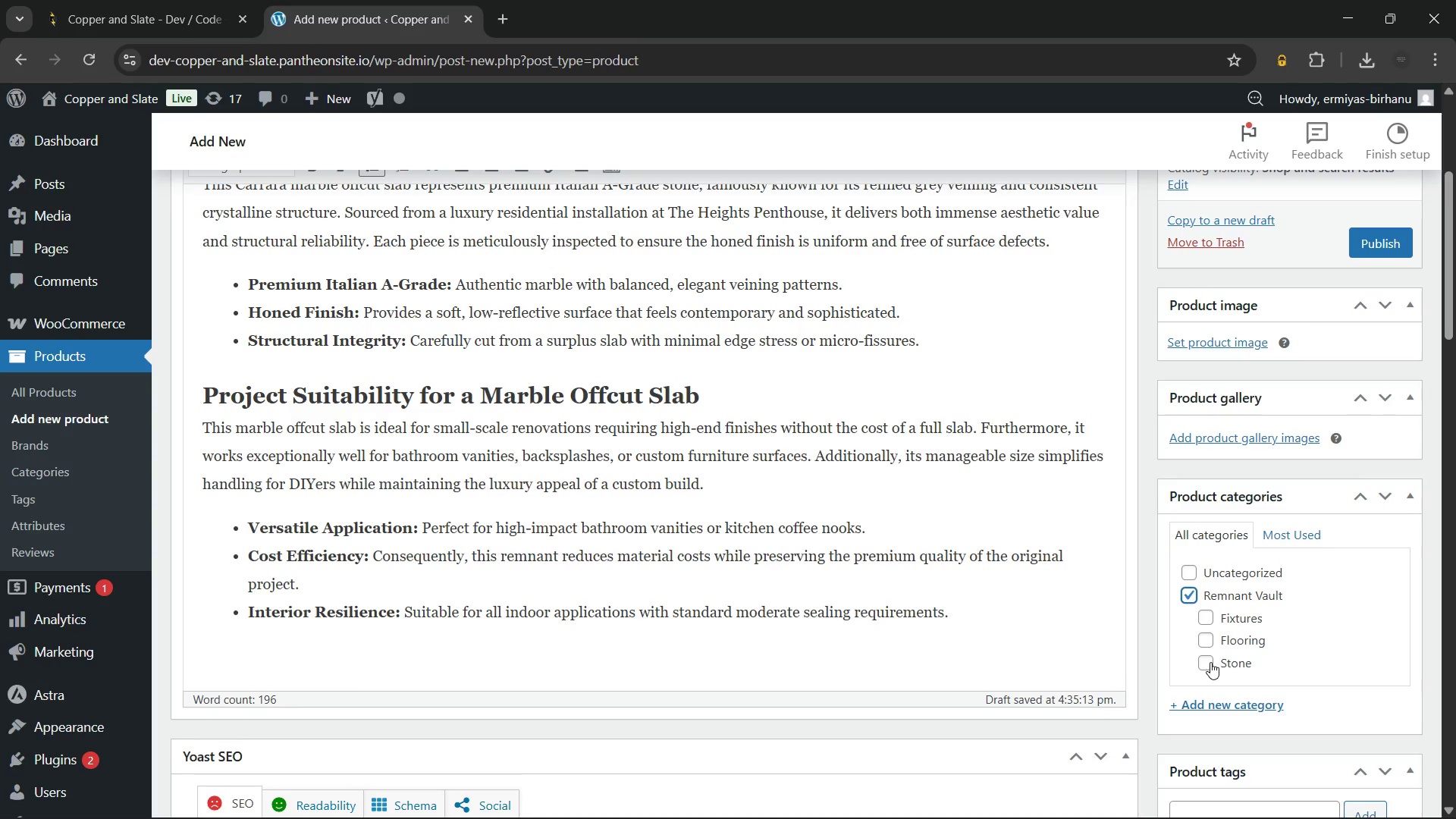 
left_click([1210, 662])
 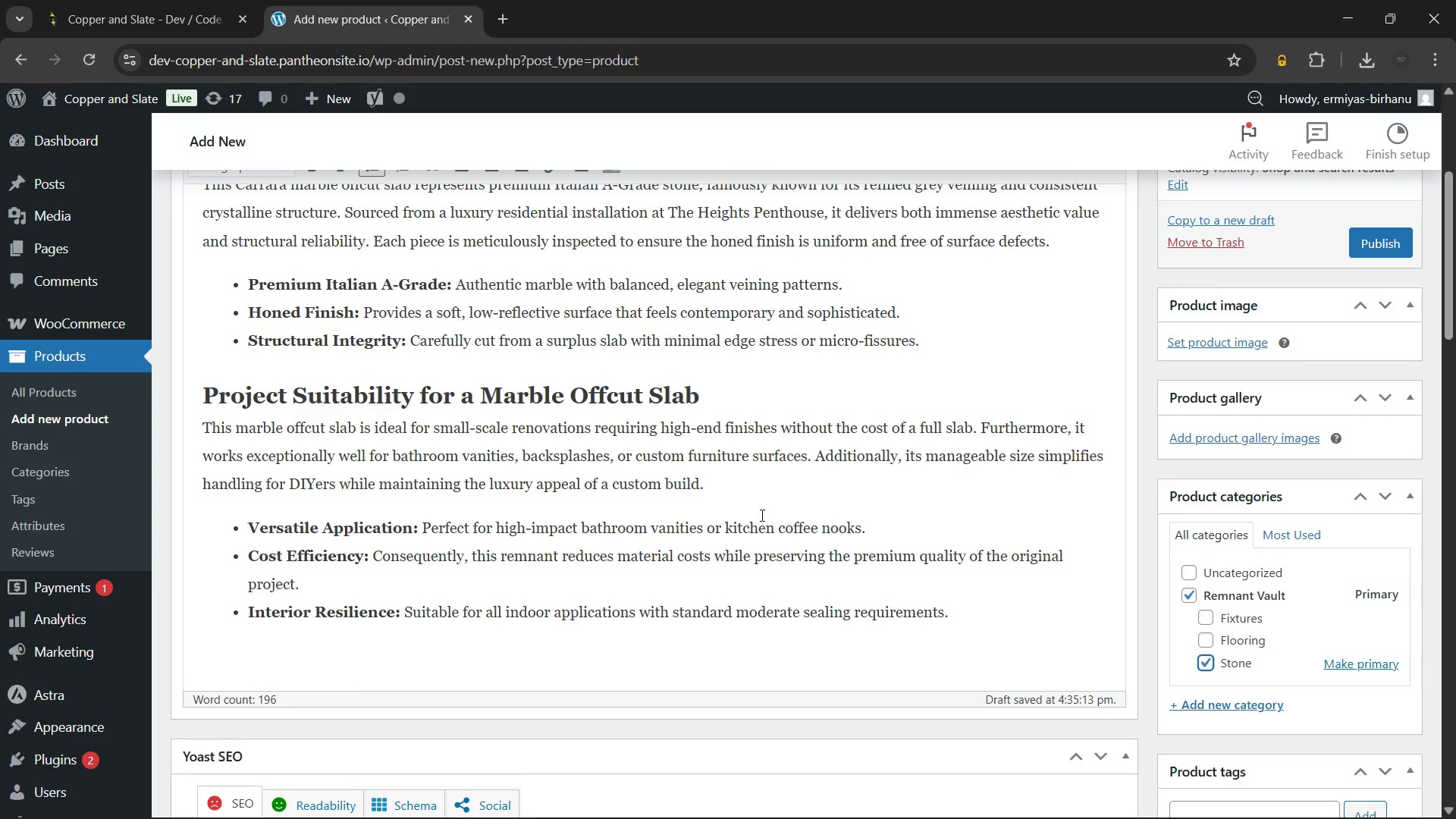 
left_click([752, 507])
 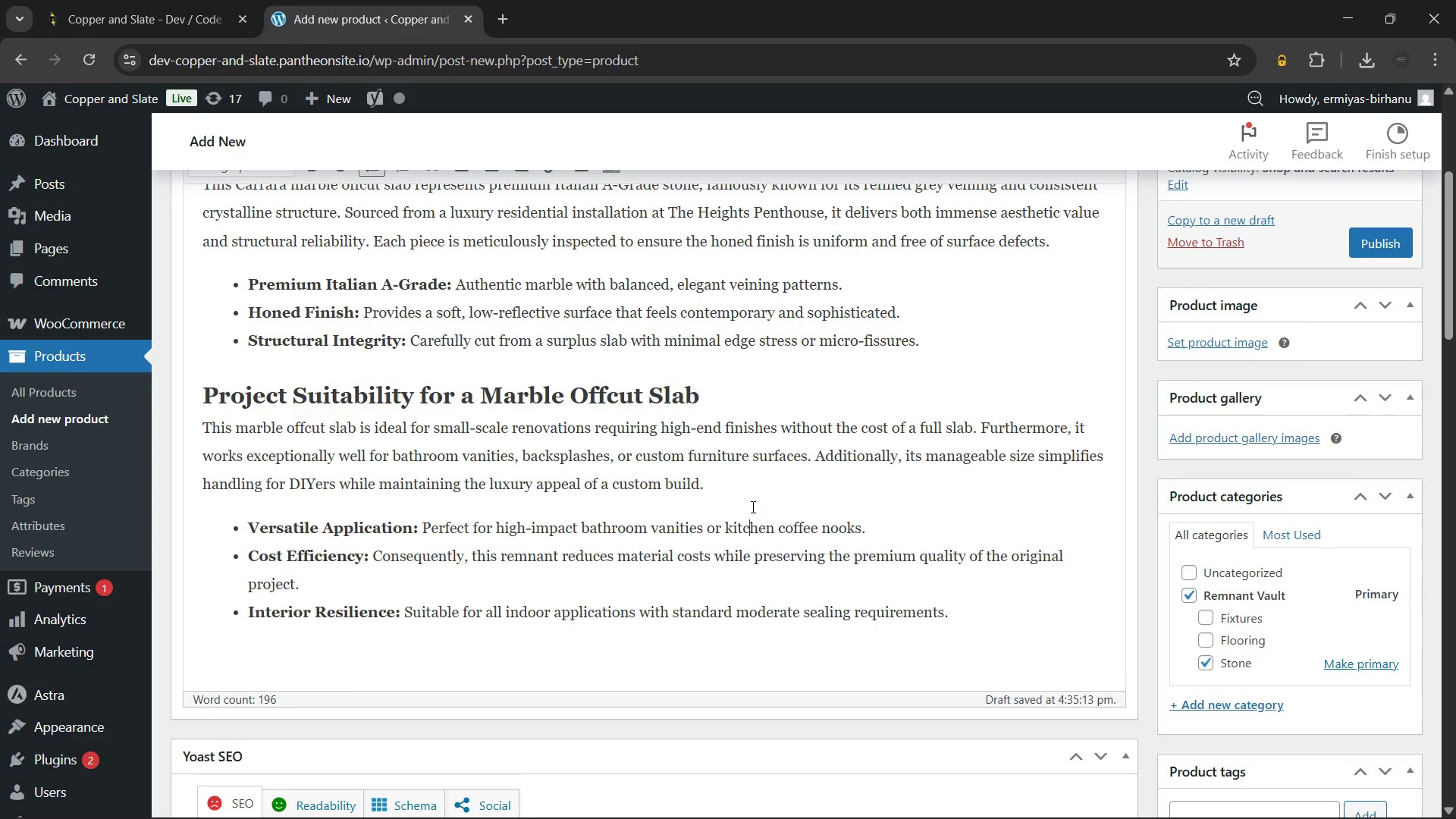 
wait(7.33)
 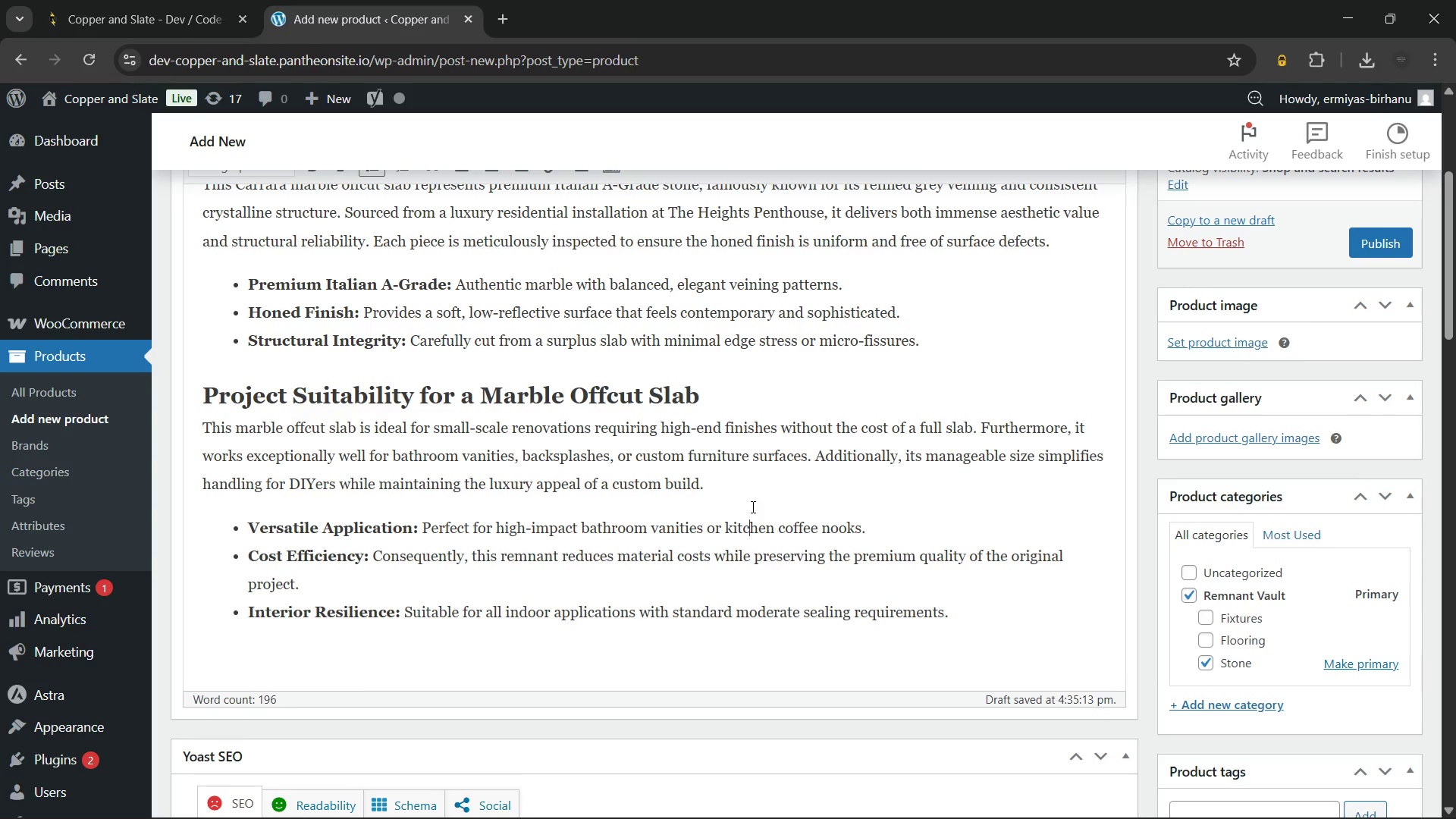 
scroll: coordinate [738, 422], scroll_direction: up, amount: 2.0
 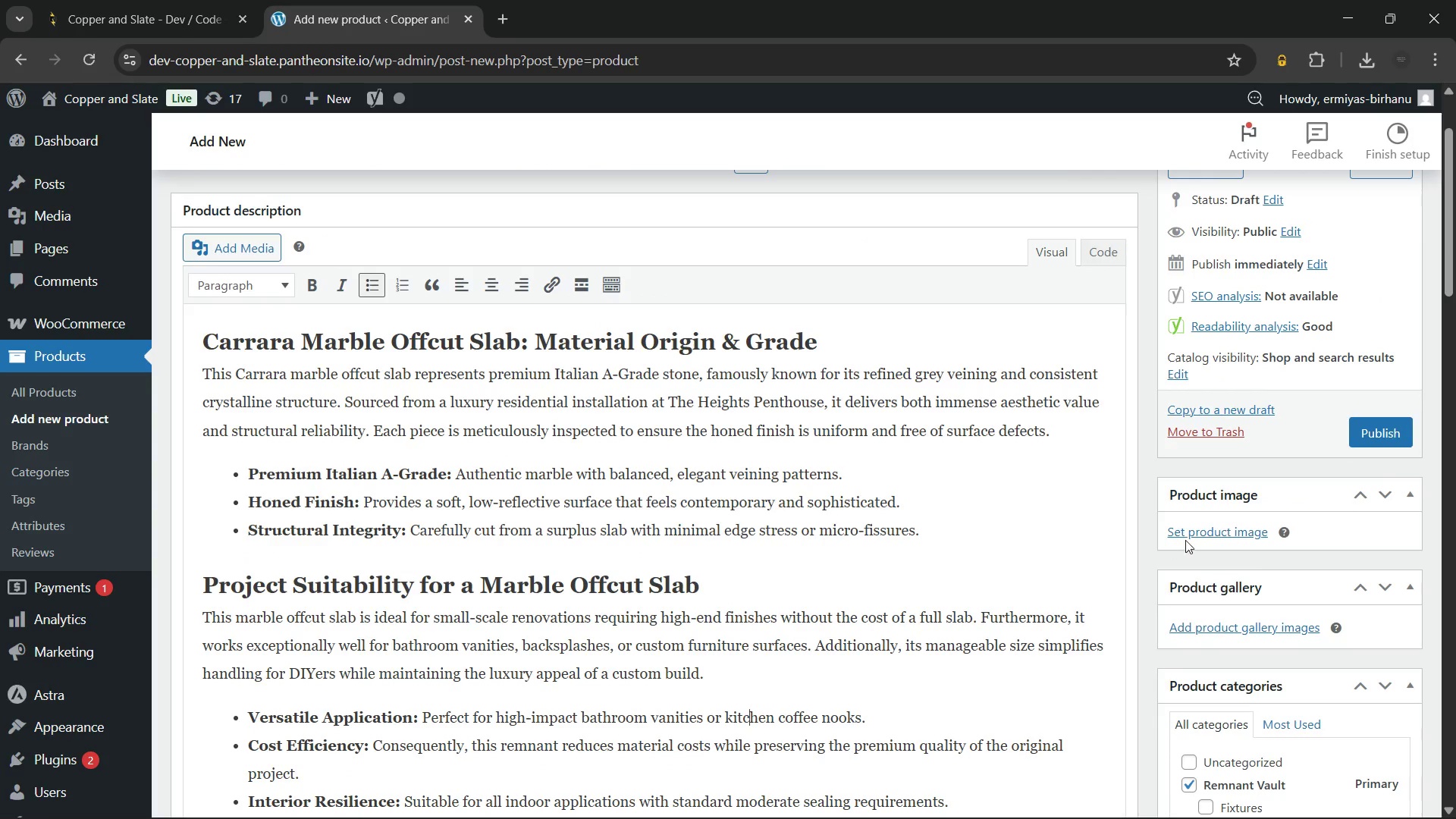 
left_click([1186, 531])
 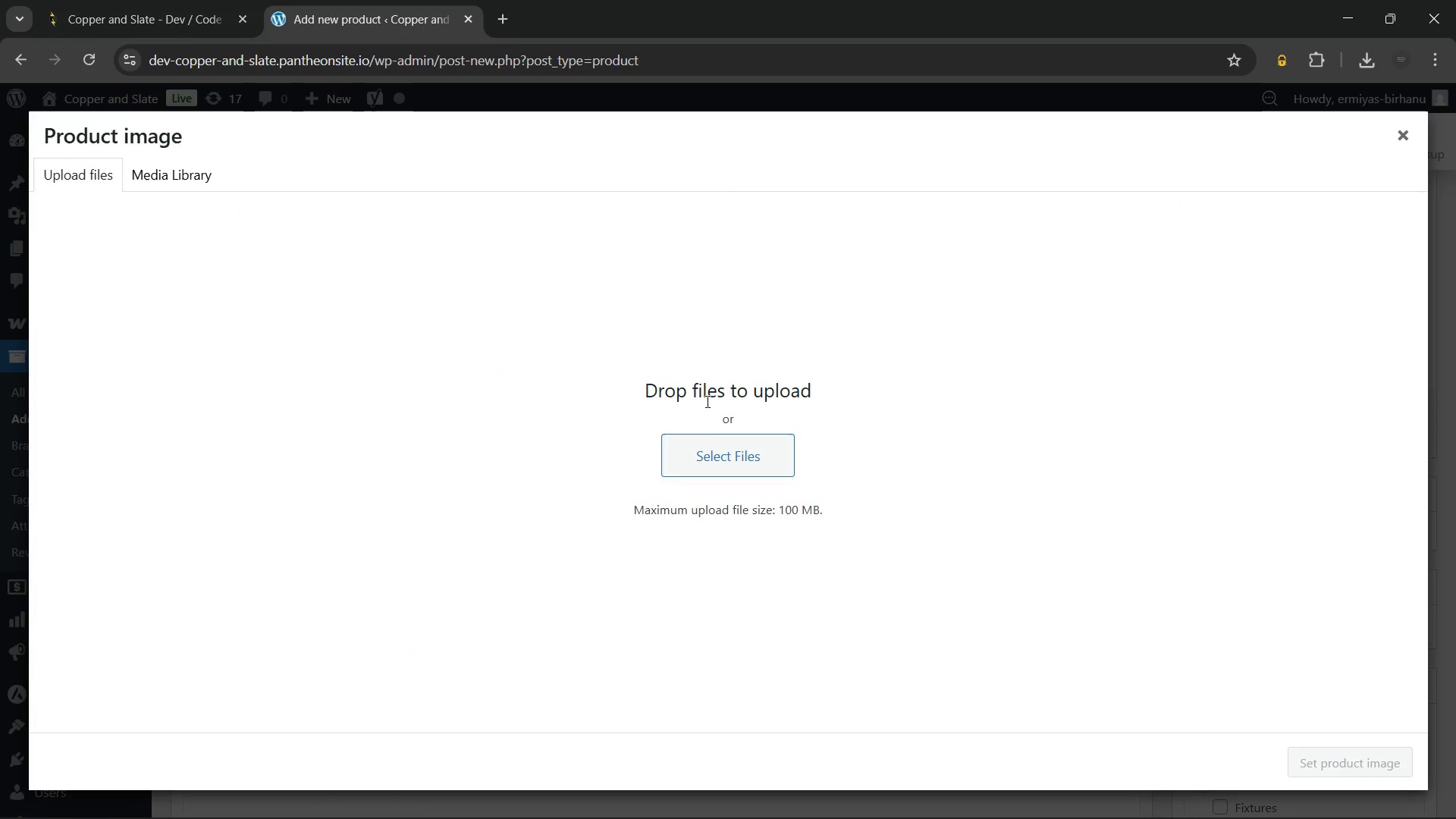 
left_click([712, 439])
 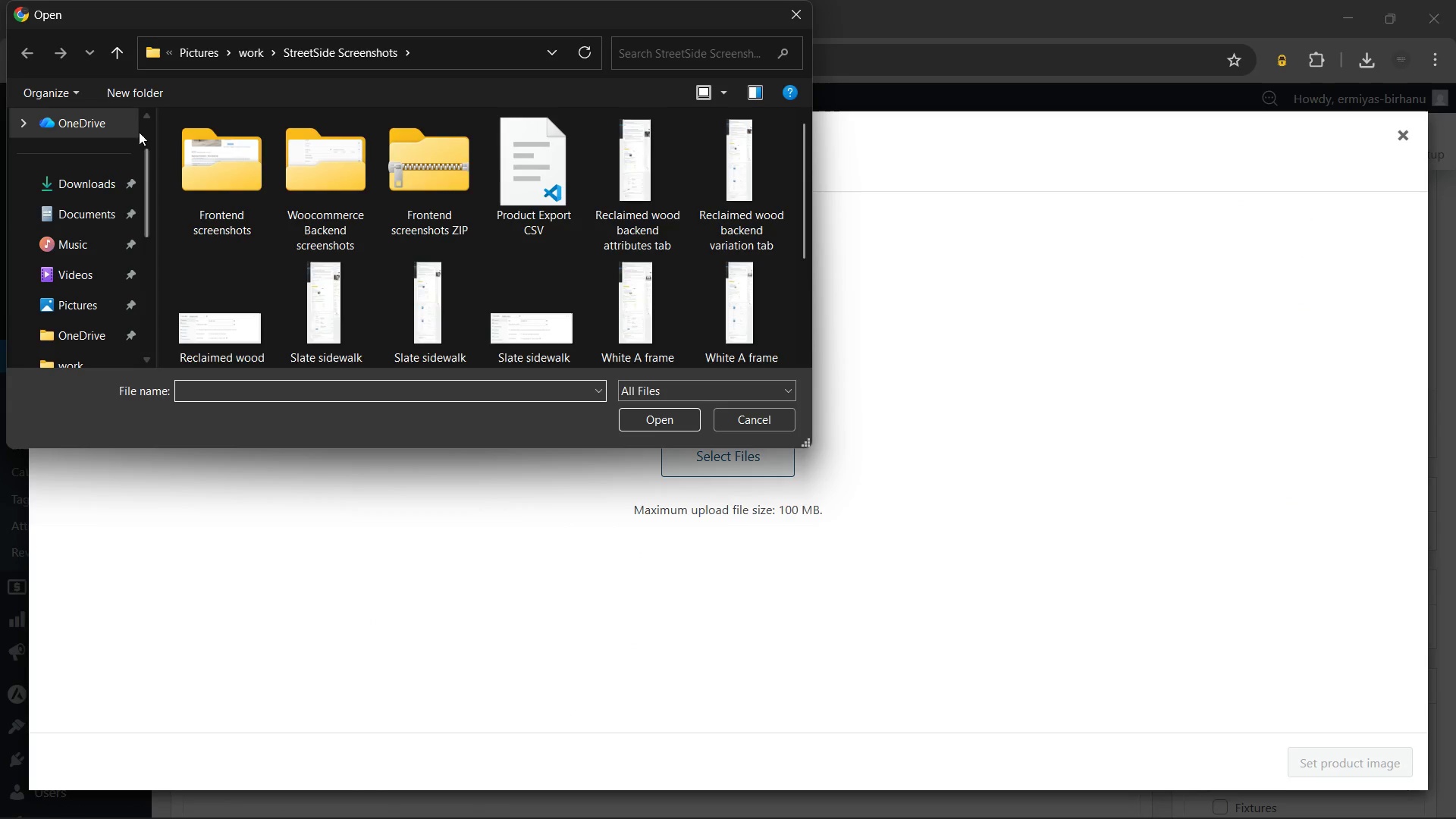 
left_click([67, 182])
 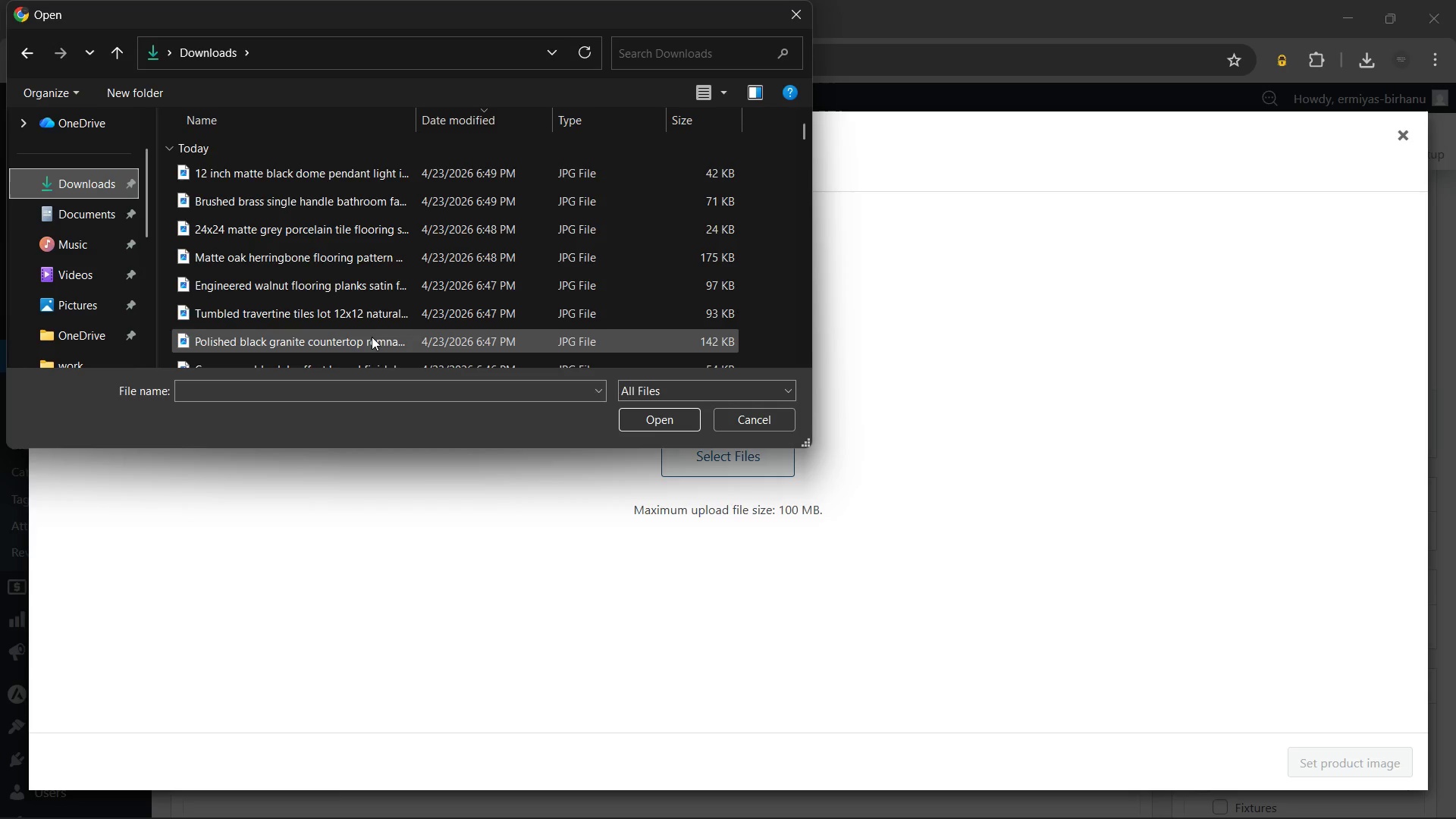 
wait(6.66)
 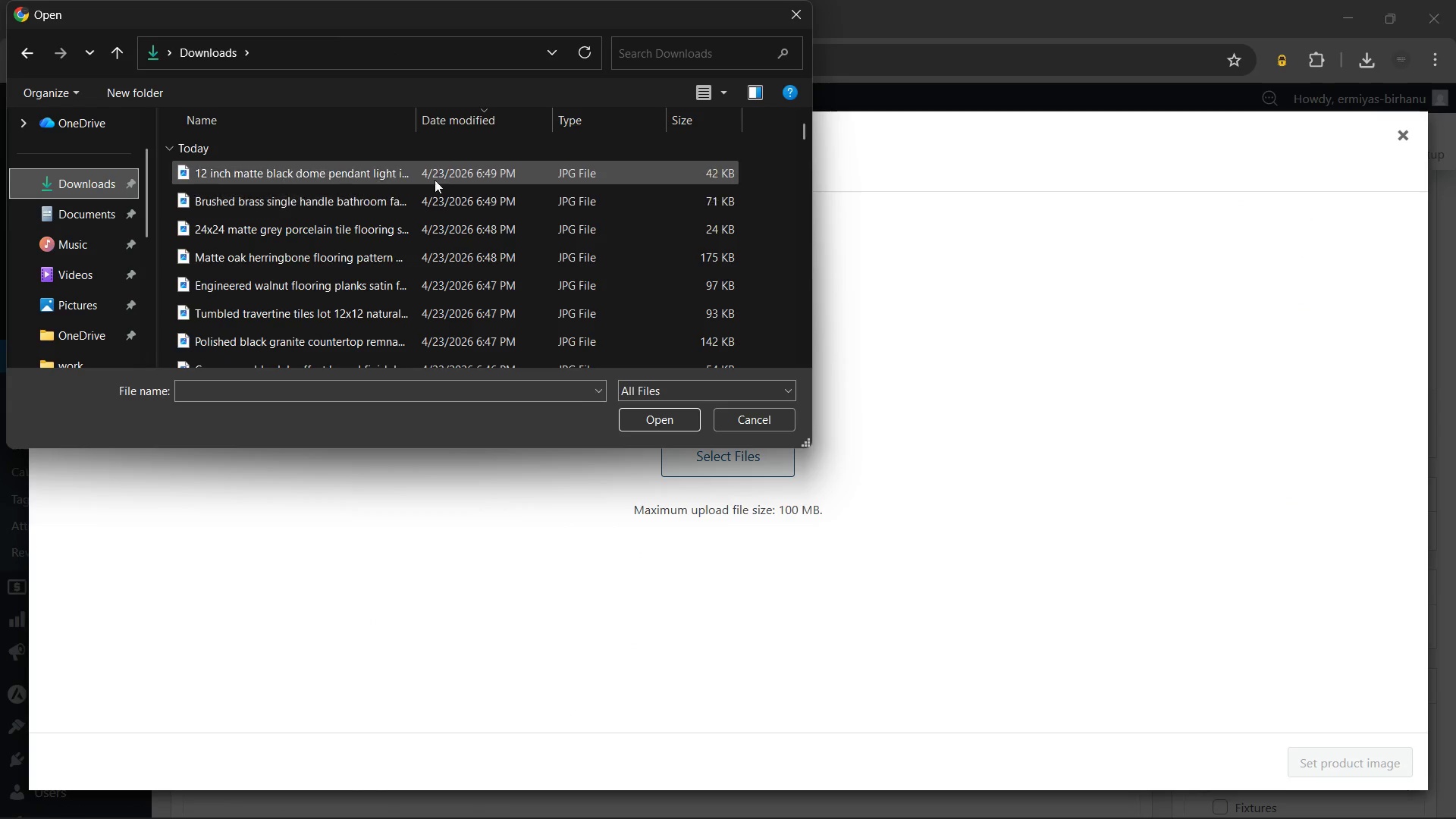 
scroll: coordinate [371, 257], scroll_direction: none, amount: 0.0
 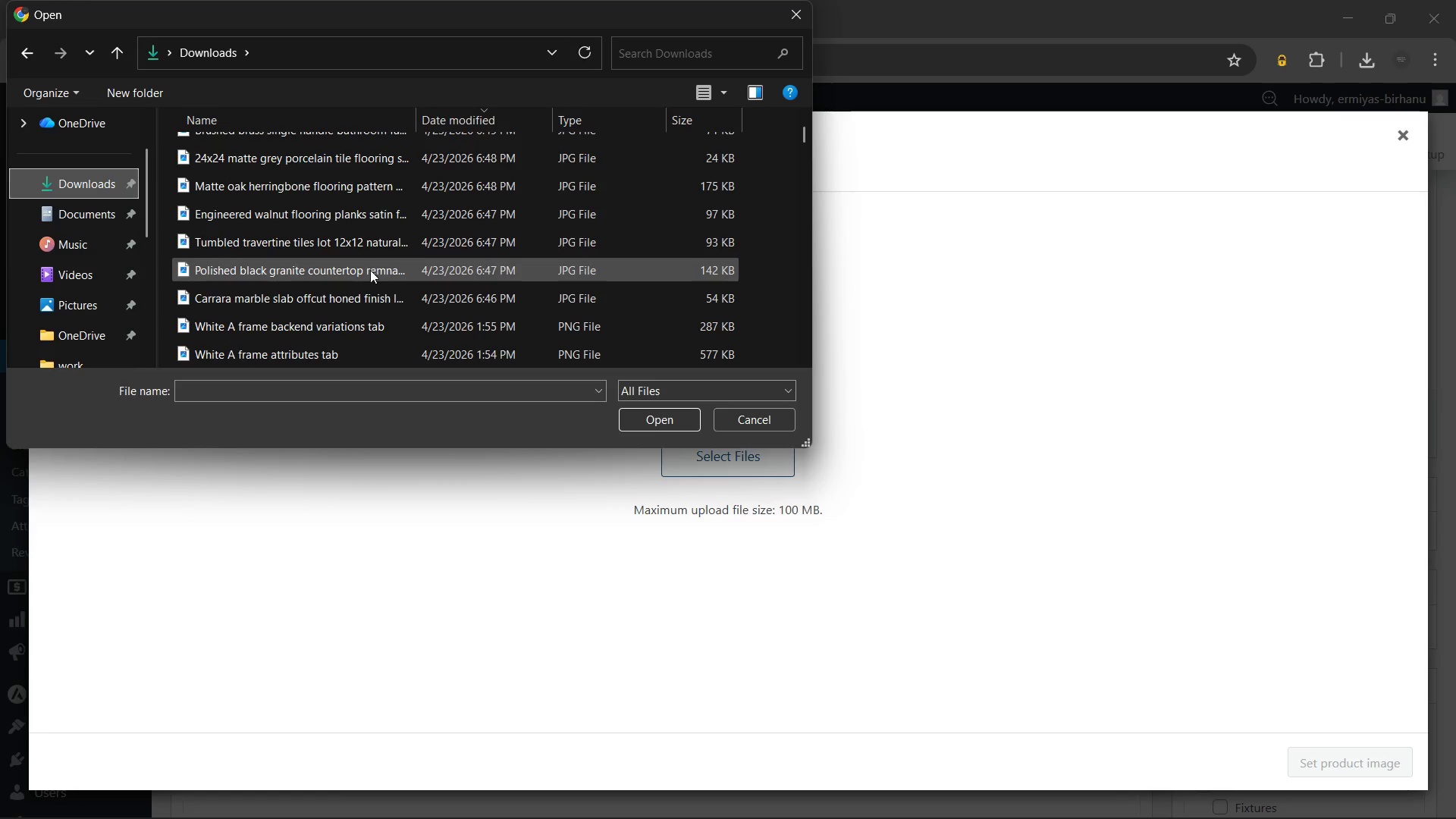 
mouse_move([353, 299])
 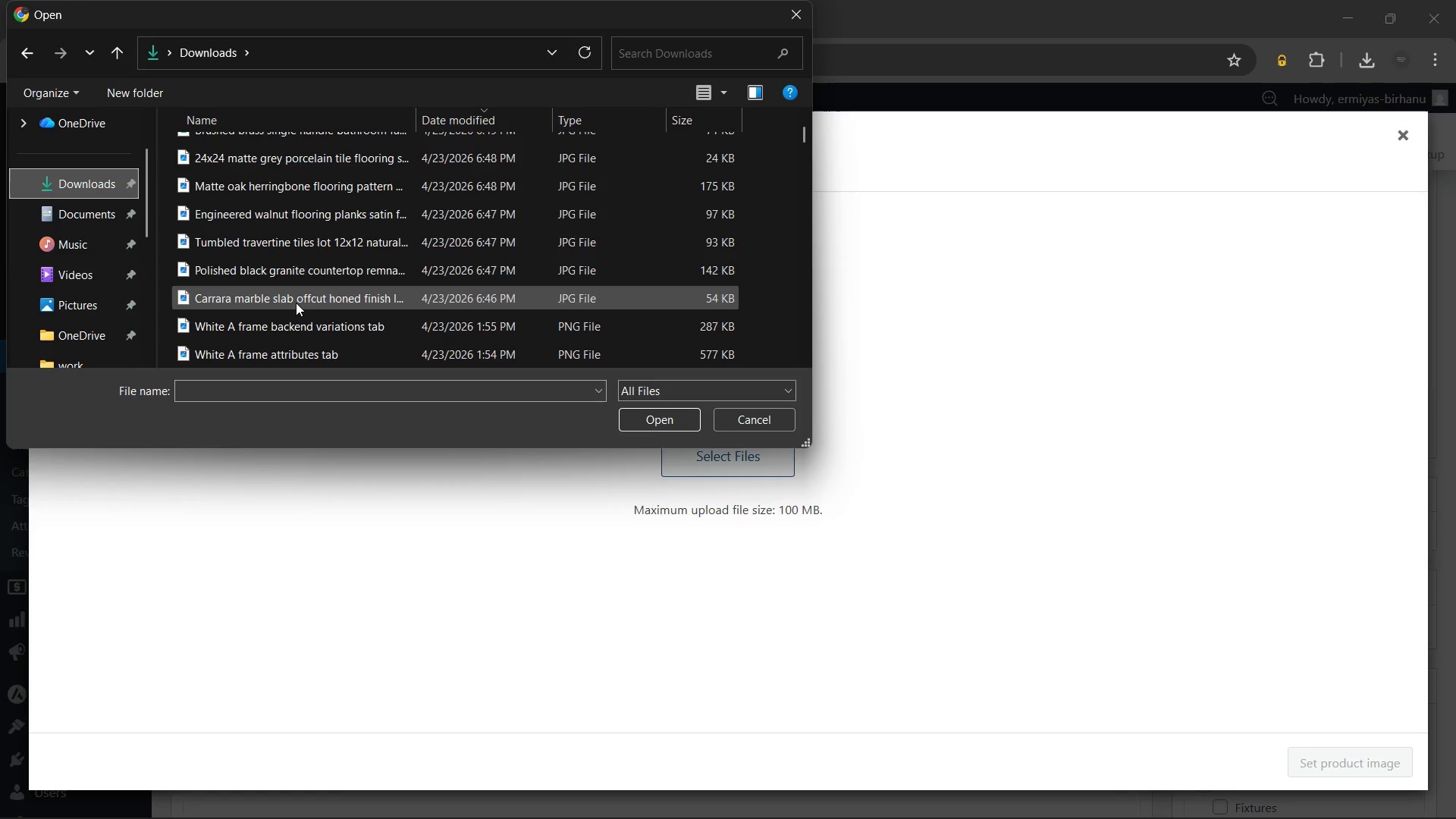 
left_click([293, 297])
 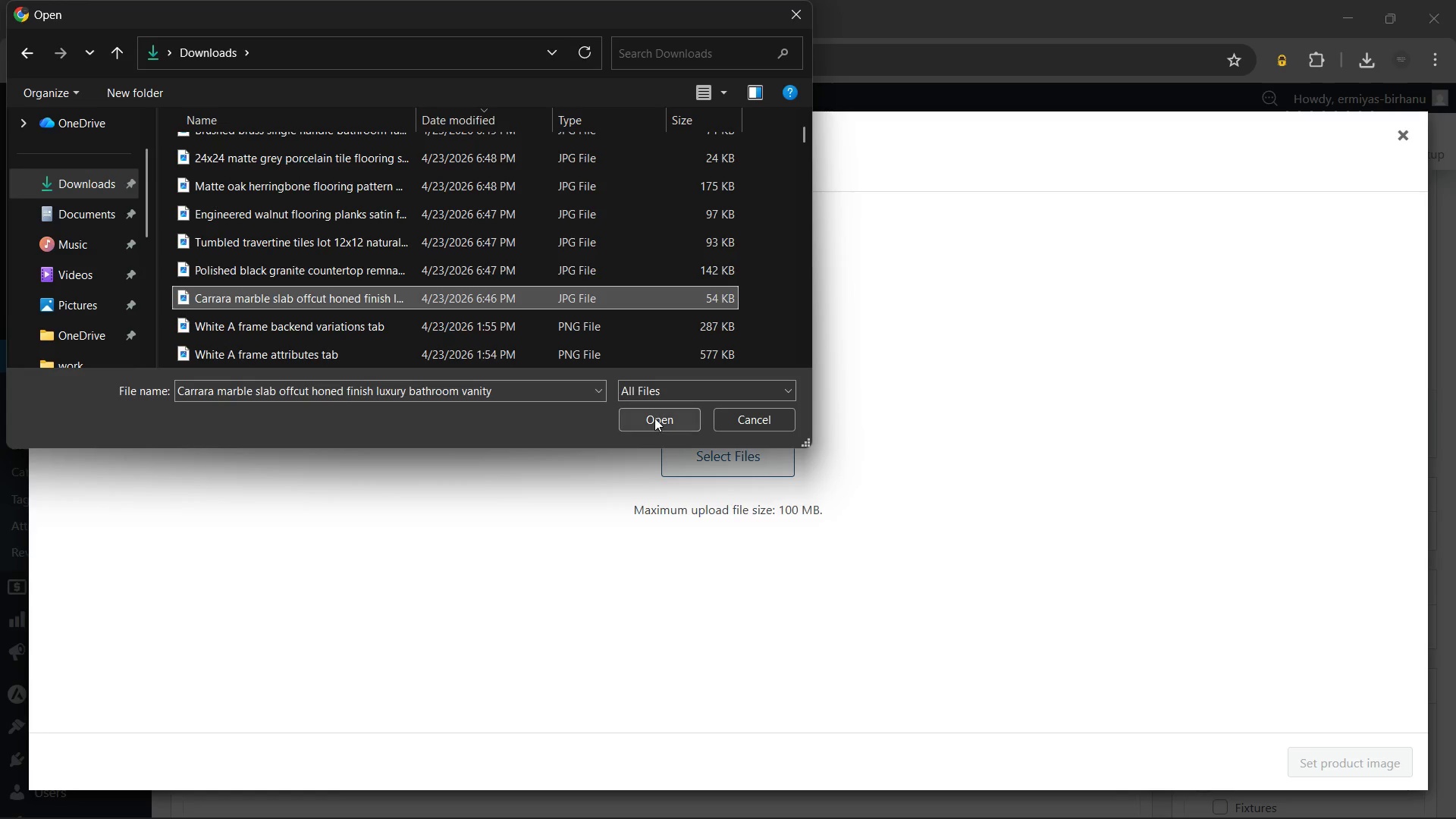 
left_click([654, 416])
 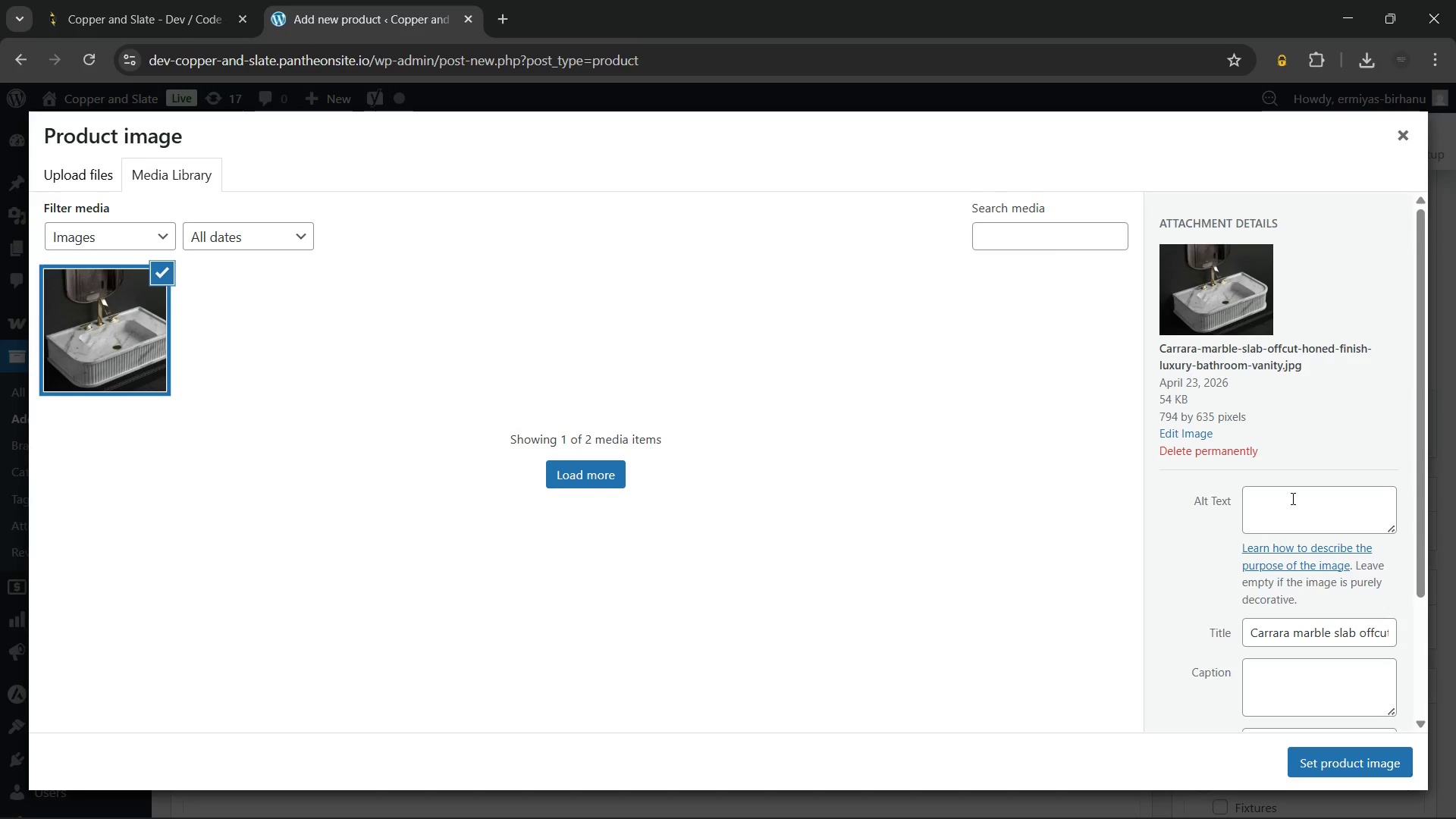 
left_click([1289, 504])
 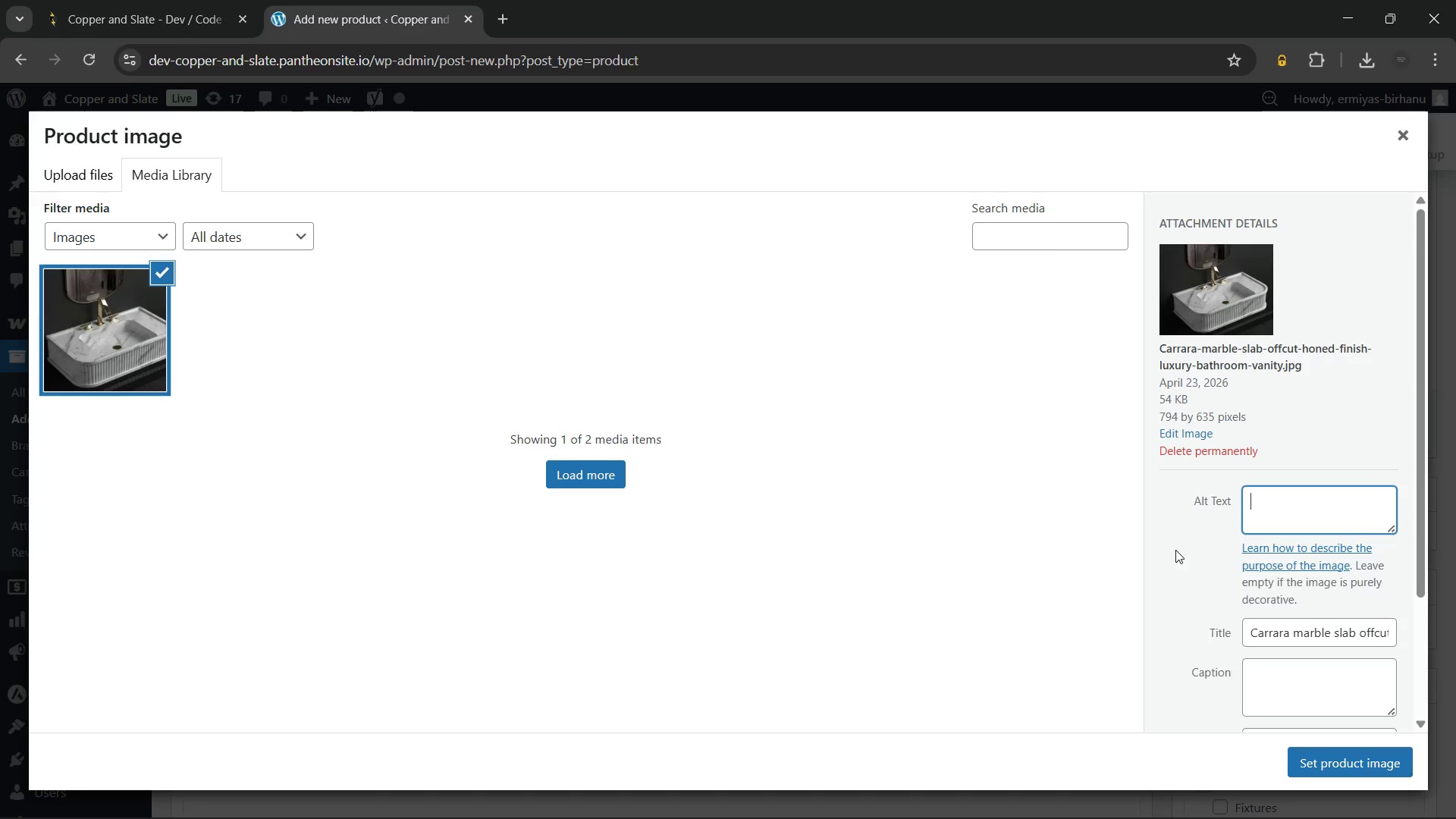 
wait(5.98)
 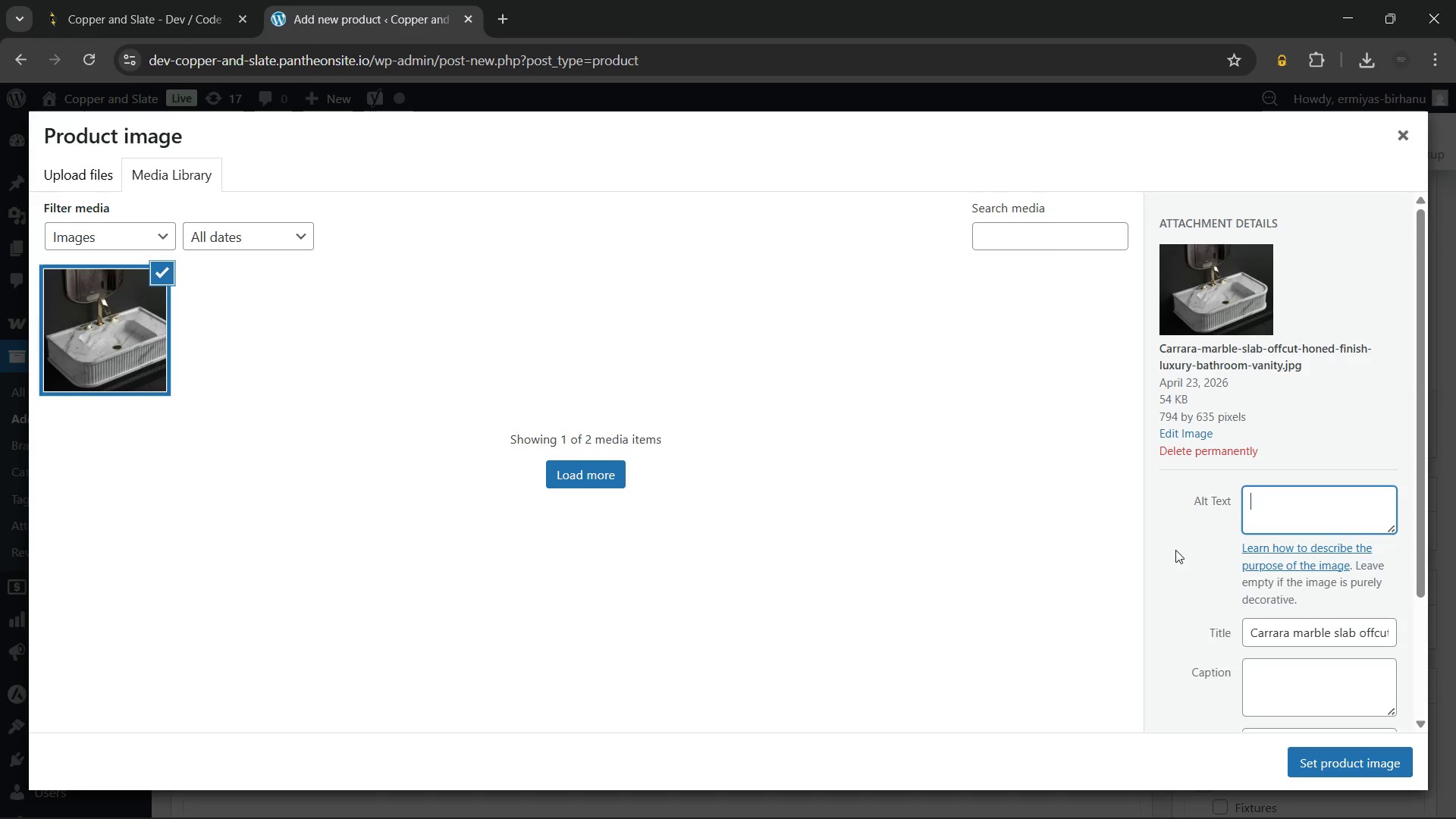 
type(Close-up of Carrara marble offcut slab with grey veining for vanity or backsplash)
 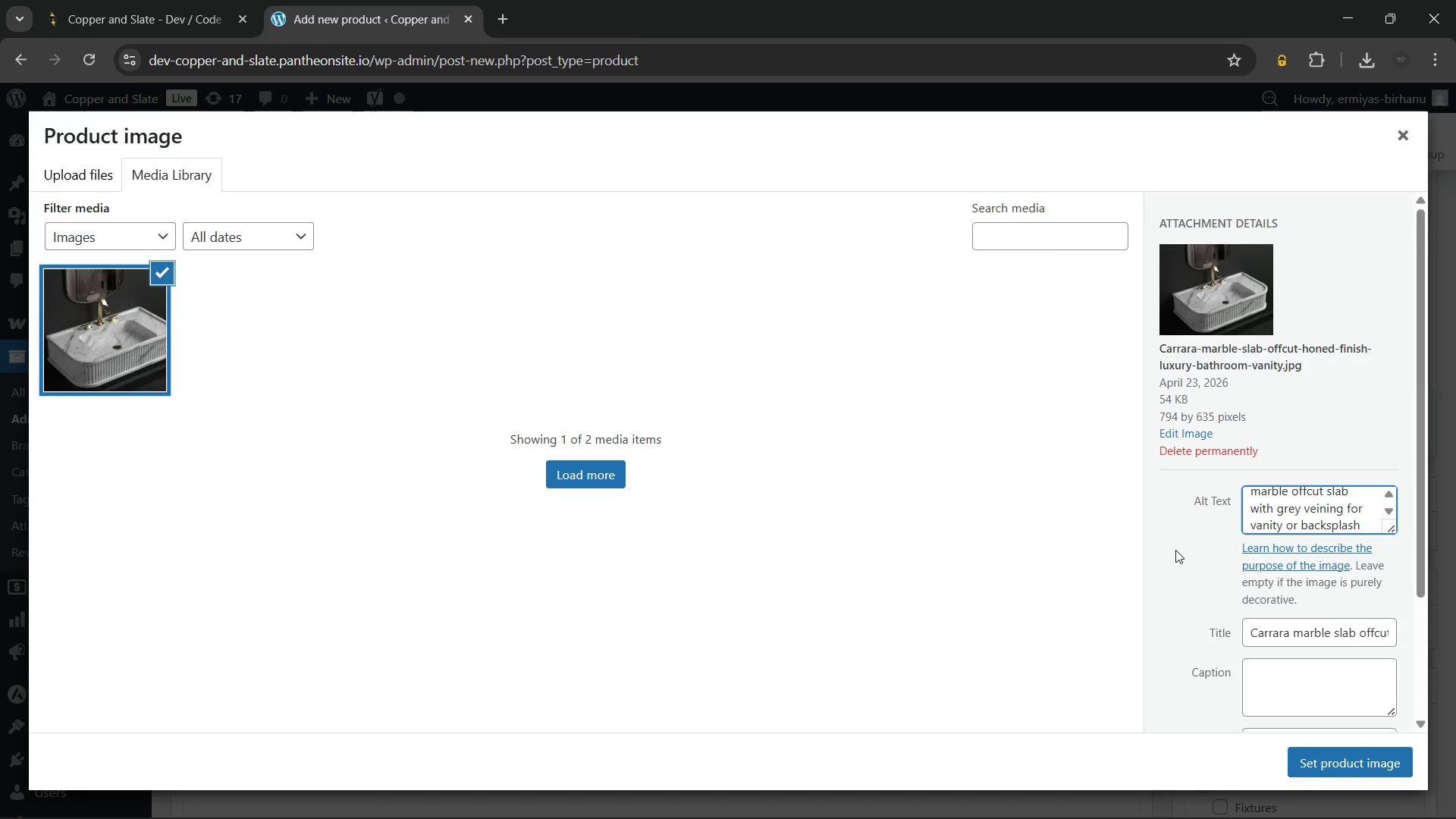 
type( use)
 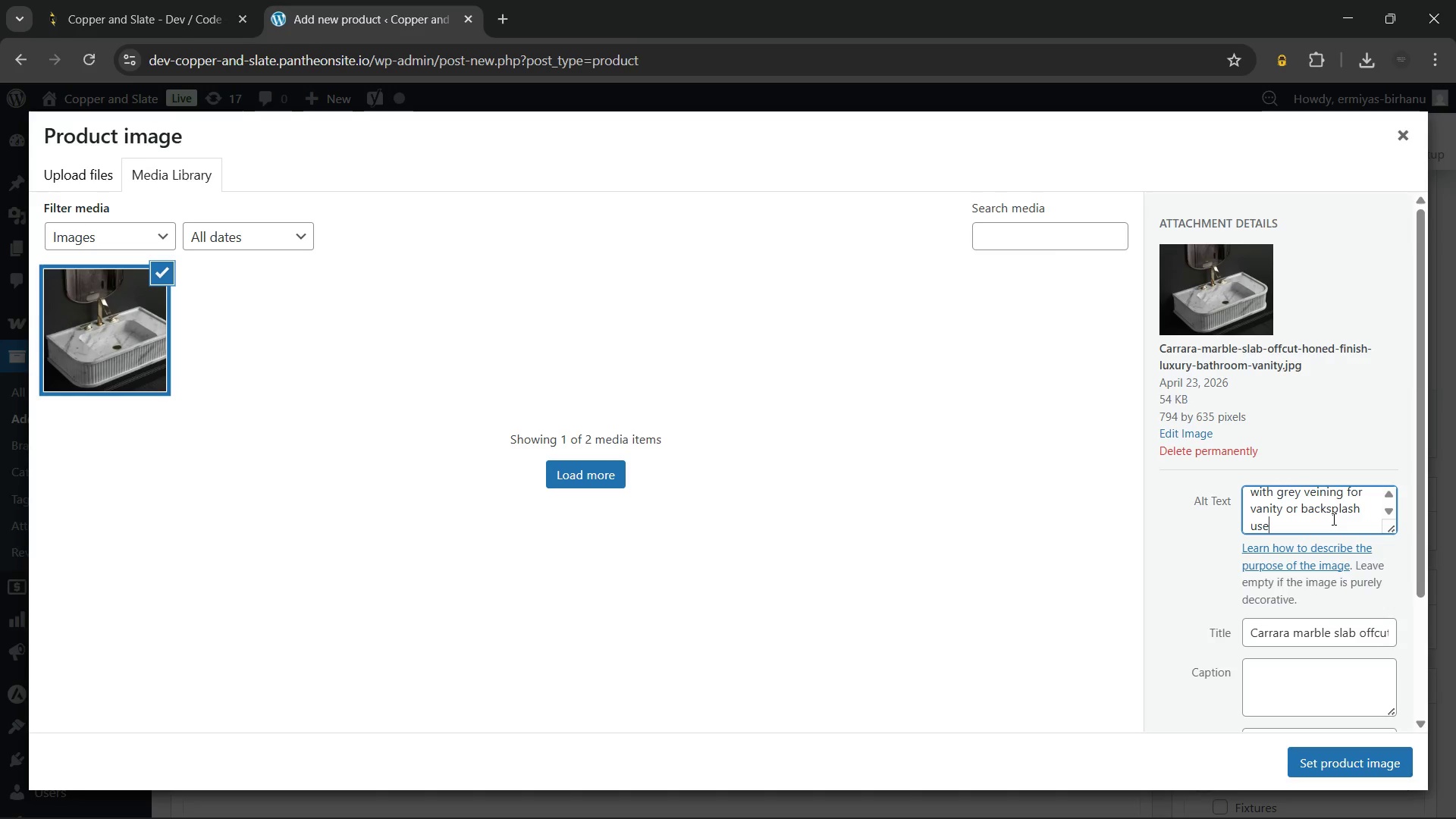 
wait(15.73)
 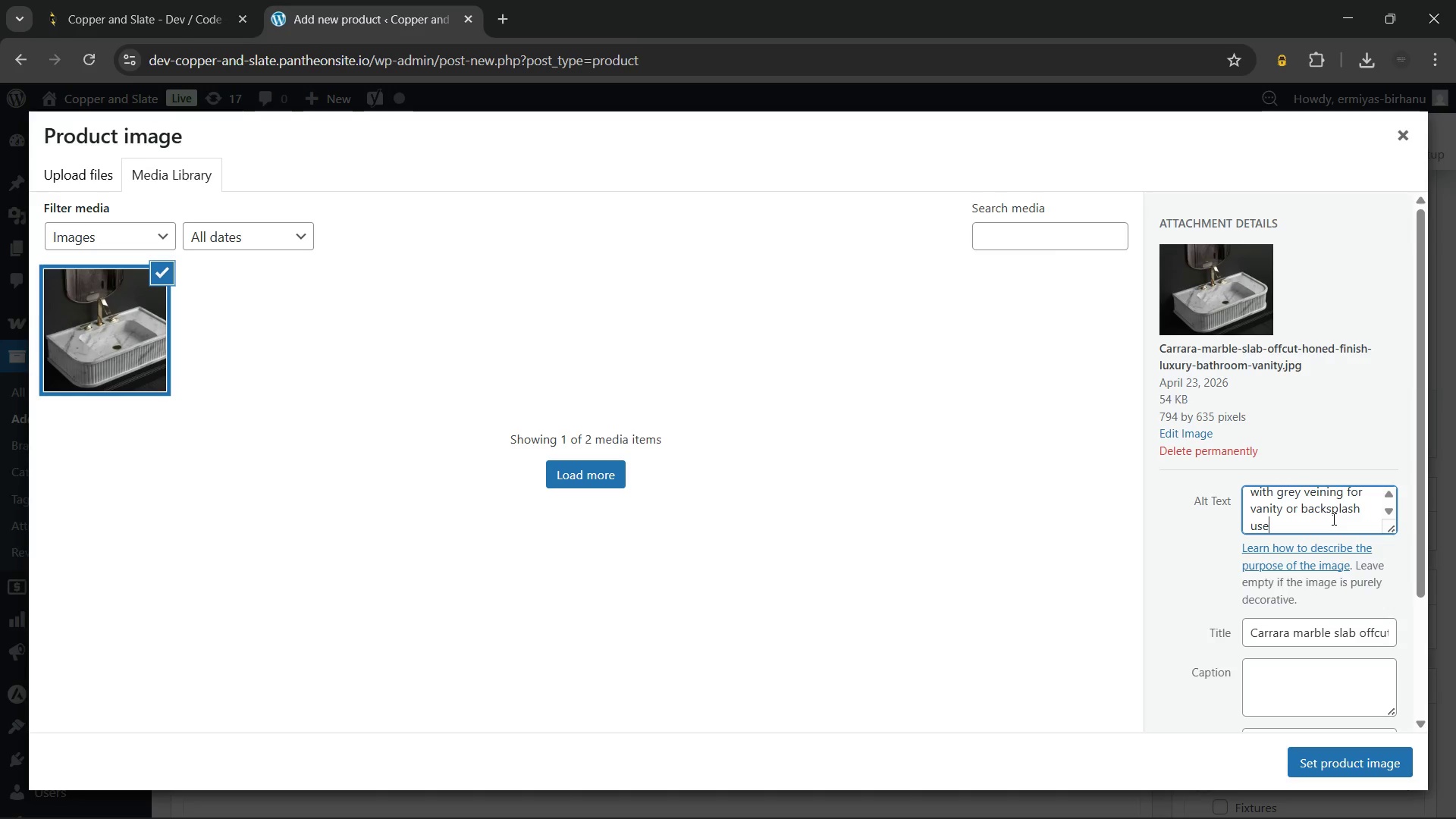 
left_click([1313, 765])
 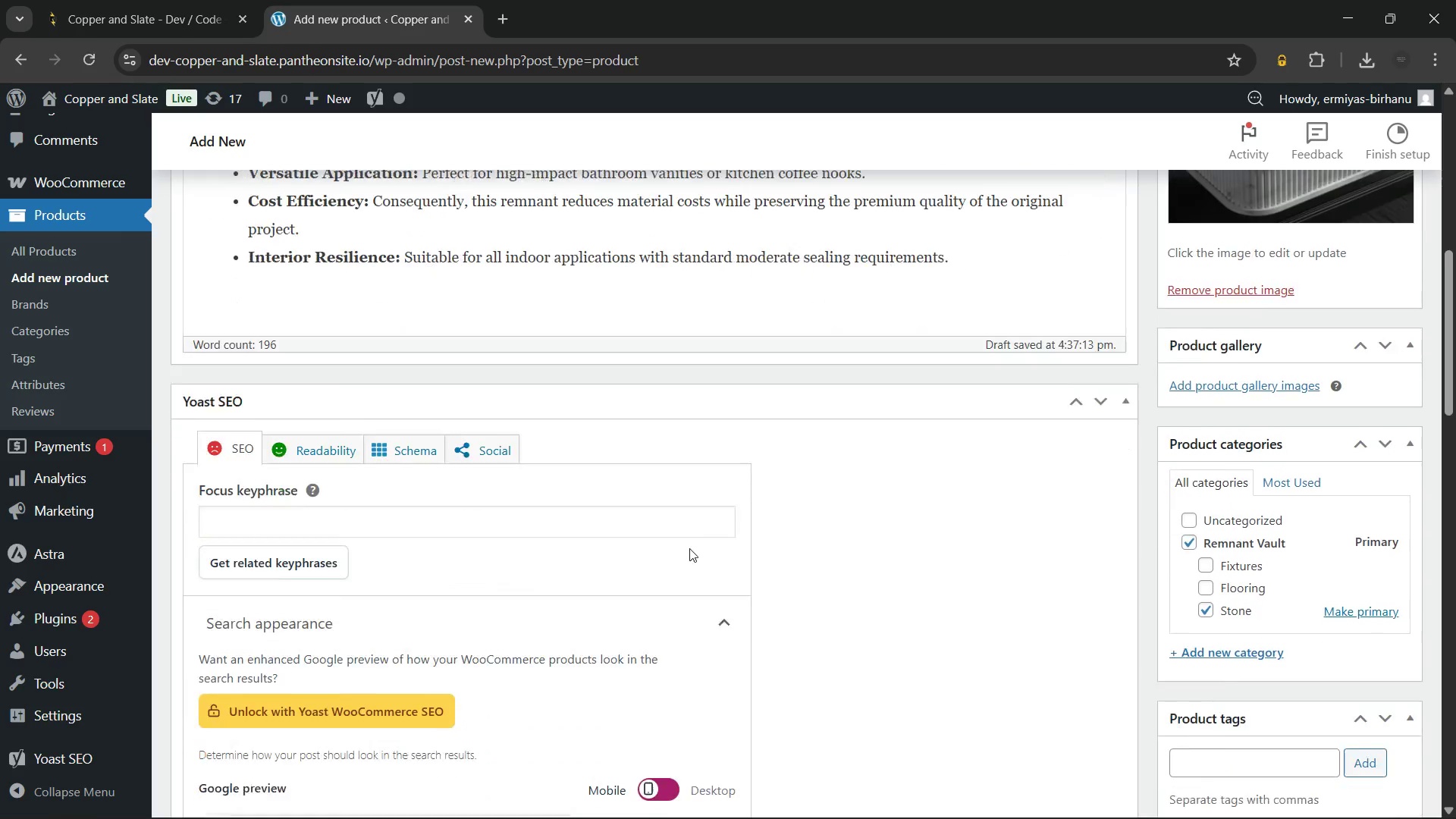 
left_click([281, 433])
 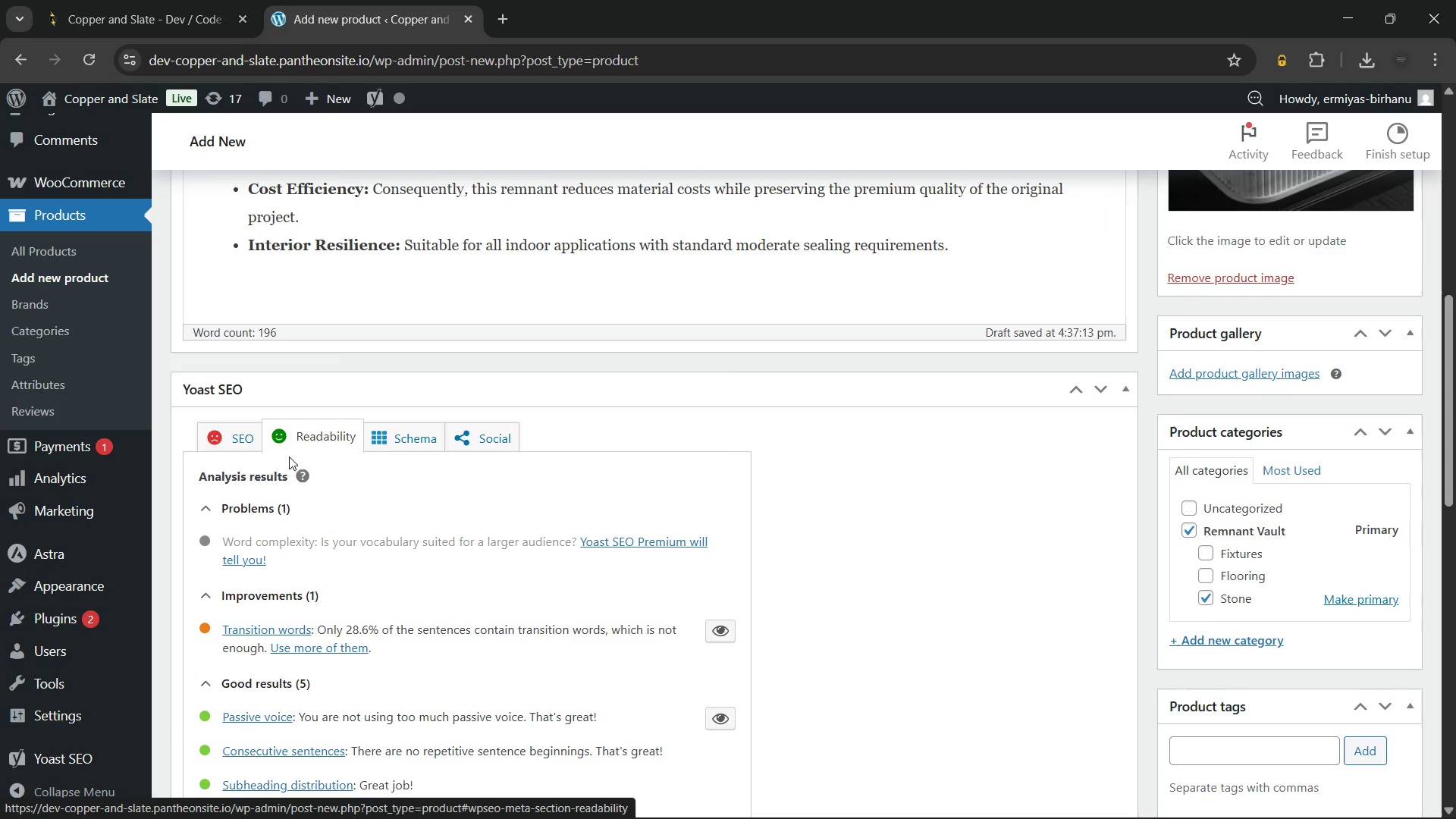 
left_click([231, 438])
 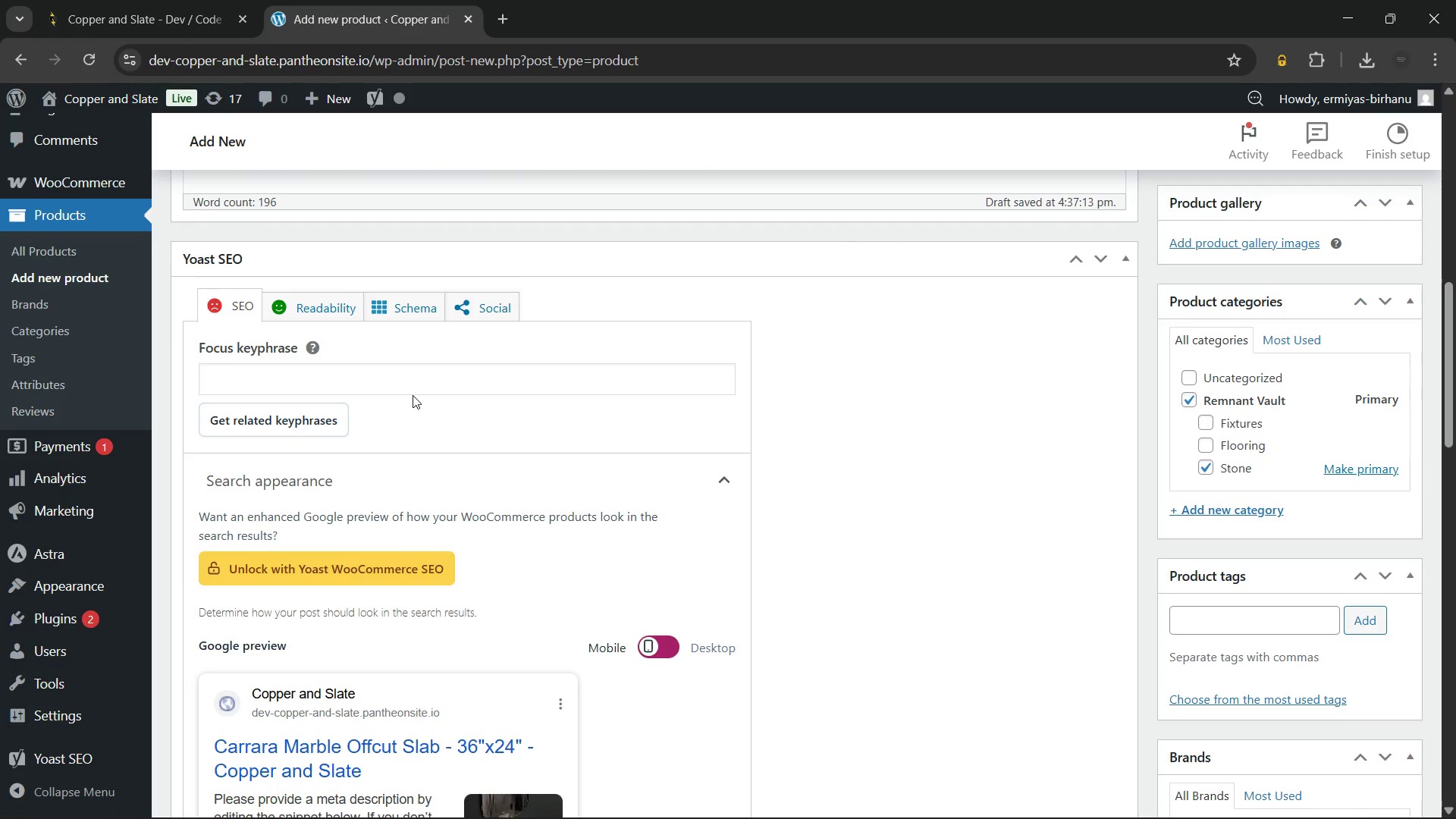 
left_click([418, 382])
 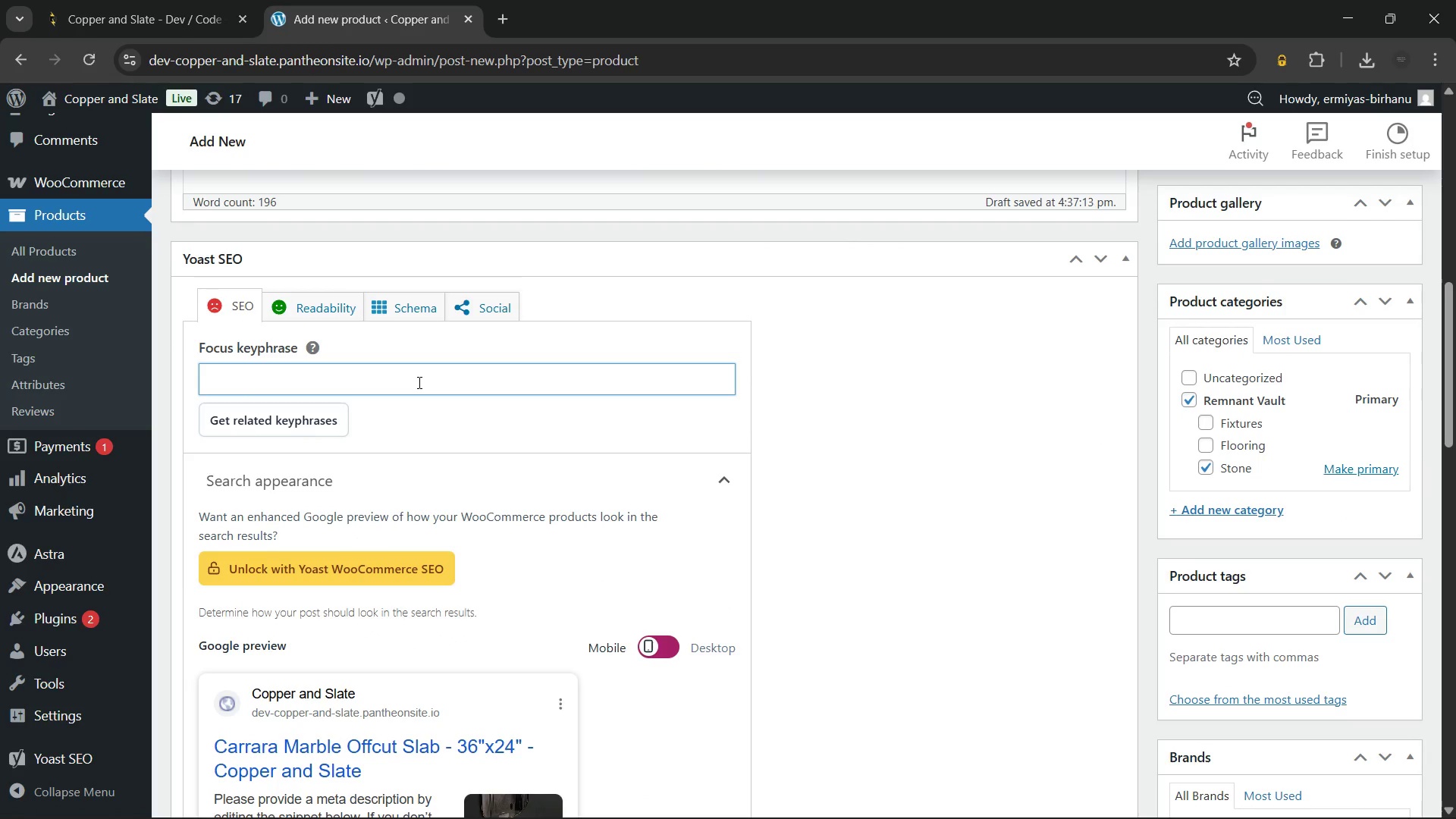 
type(Carrara marble c)
key(Backspace)
type(offcut slab)
 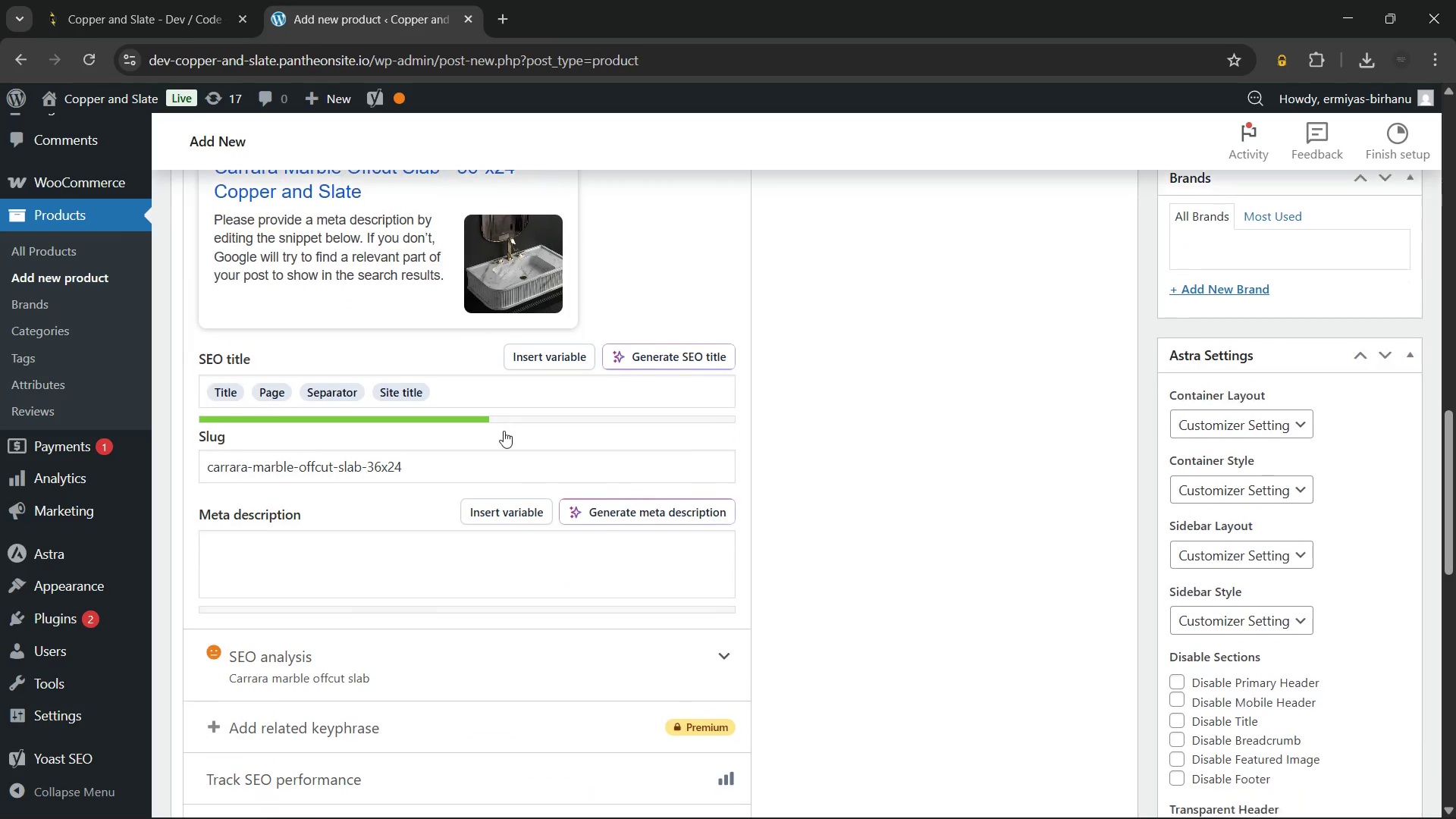 
left_click([449, 466])
 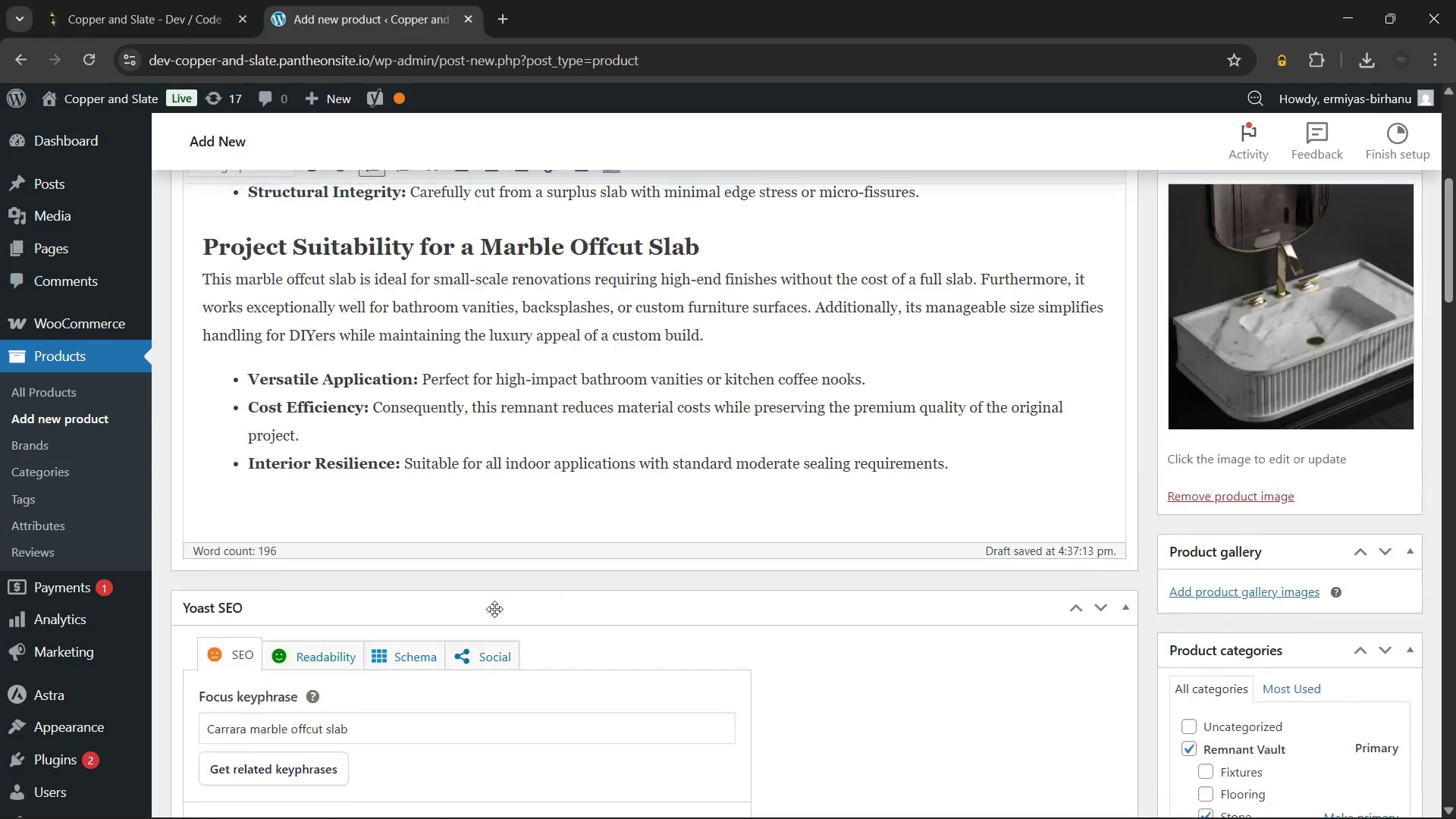 
wait(15.39)
 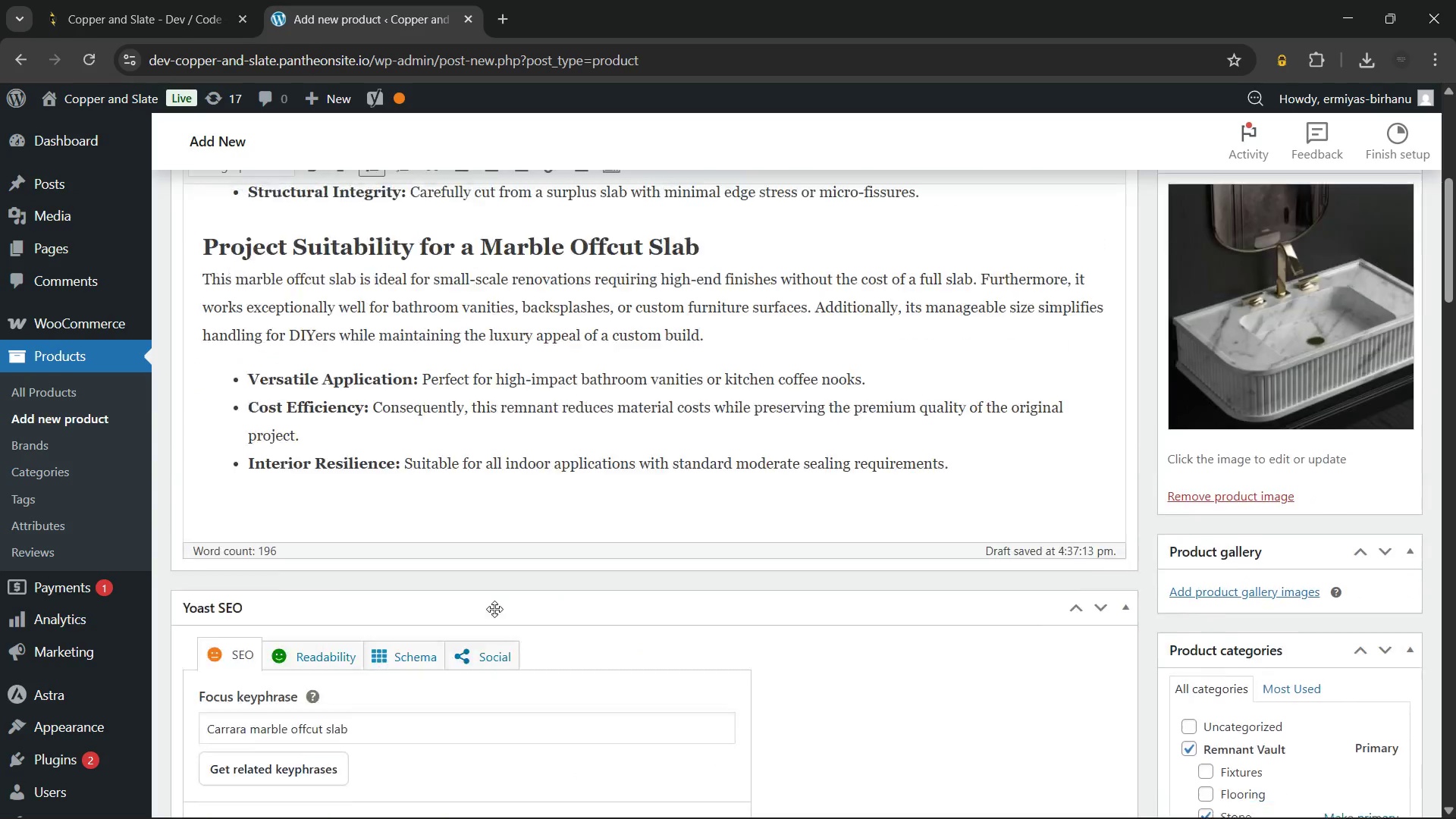 
left_click([716, 709])
 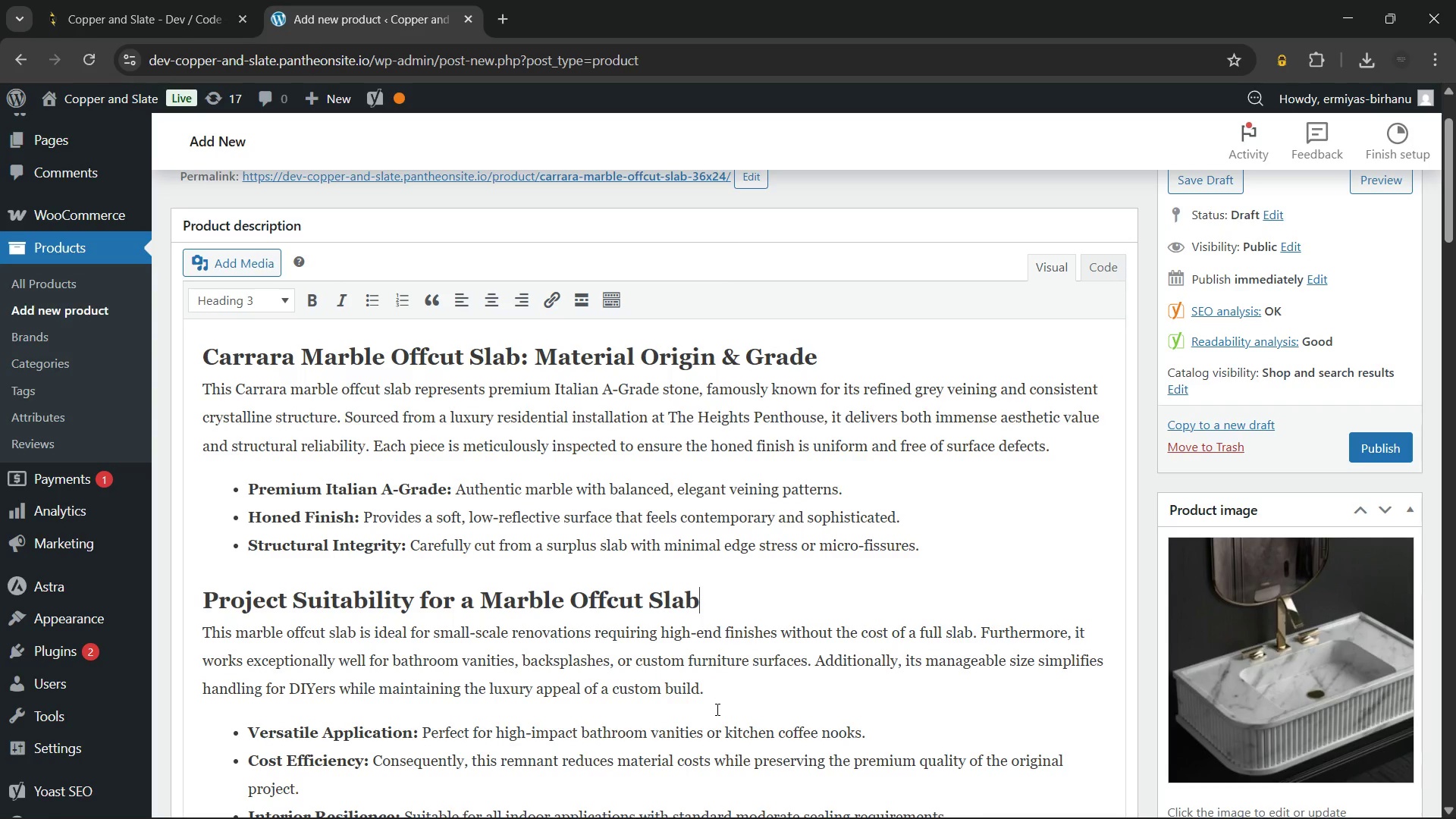 
hold_key(key=Backspace, duration=1.12)
 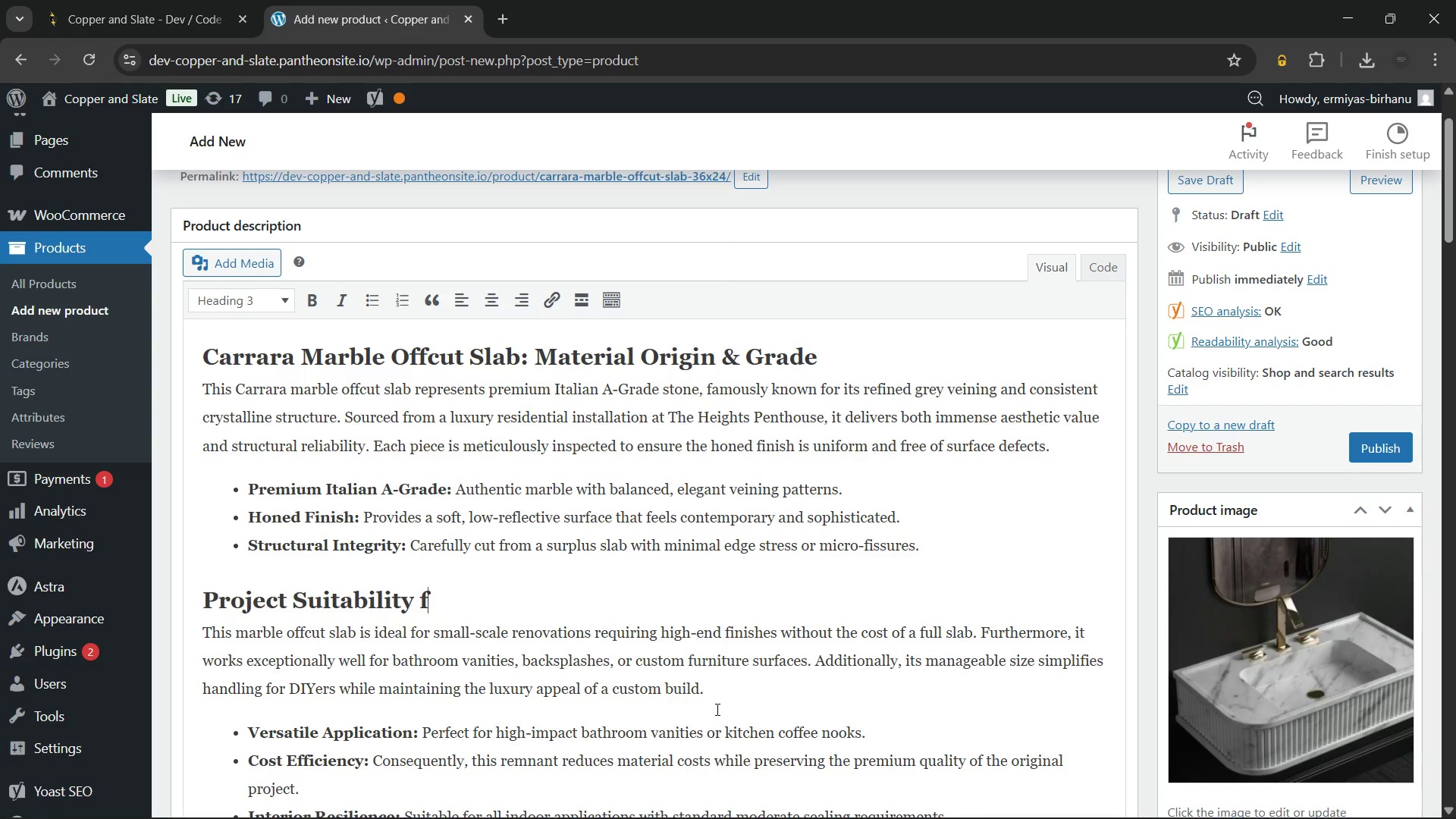 
key(Backspace)
 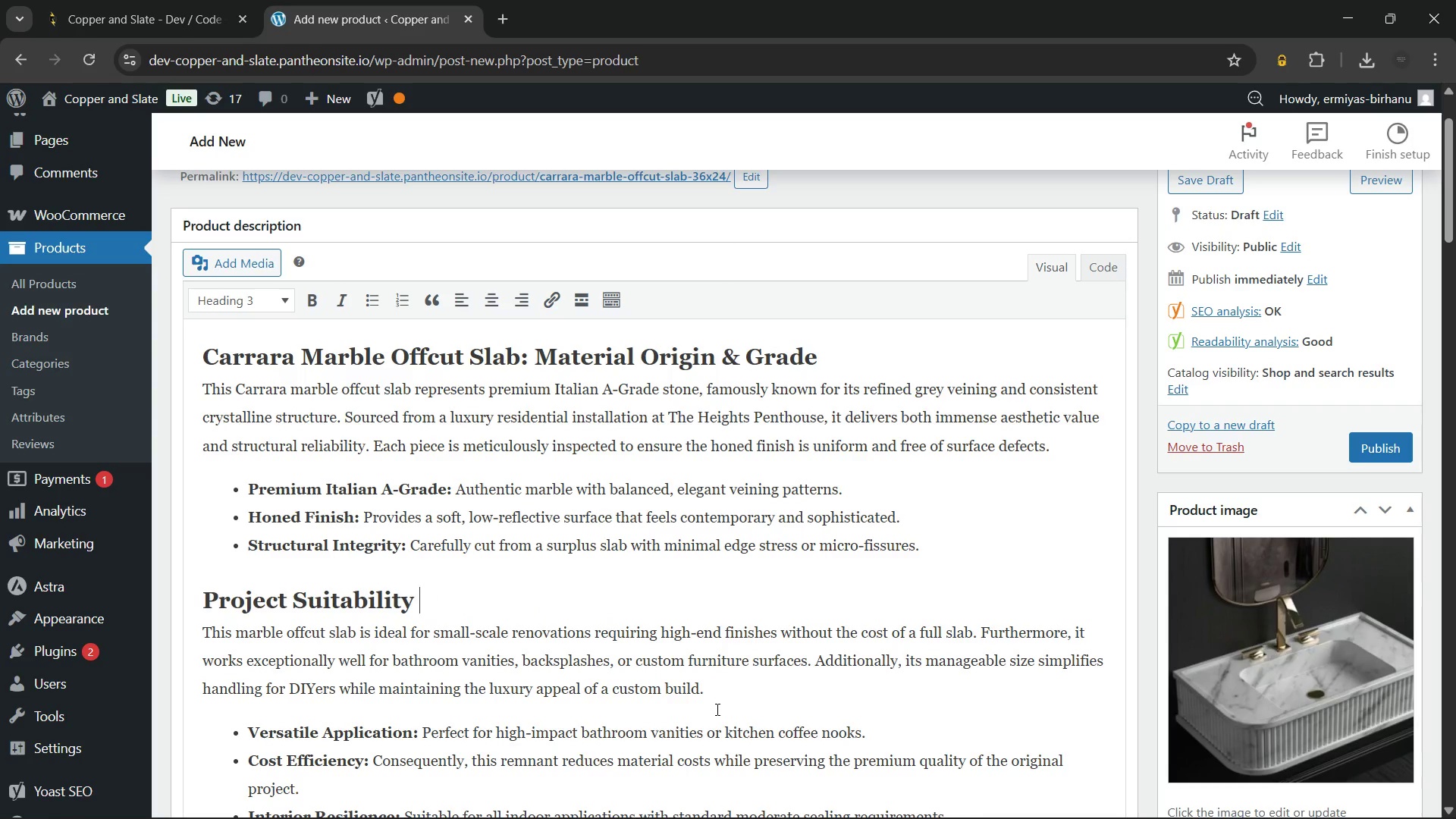 
key(Backspace)
 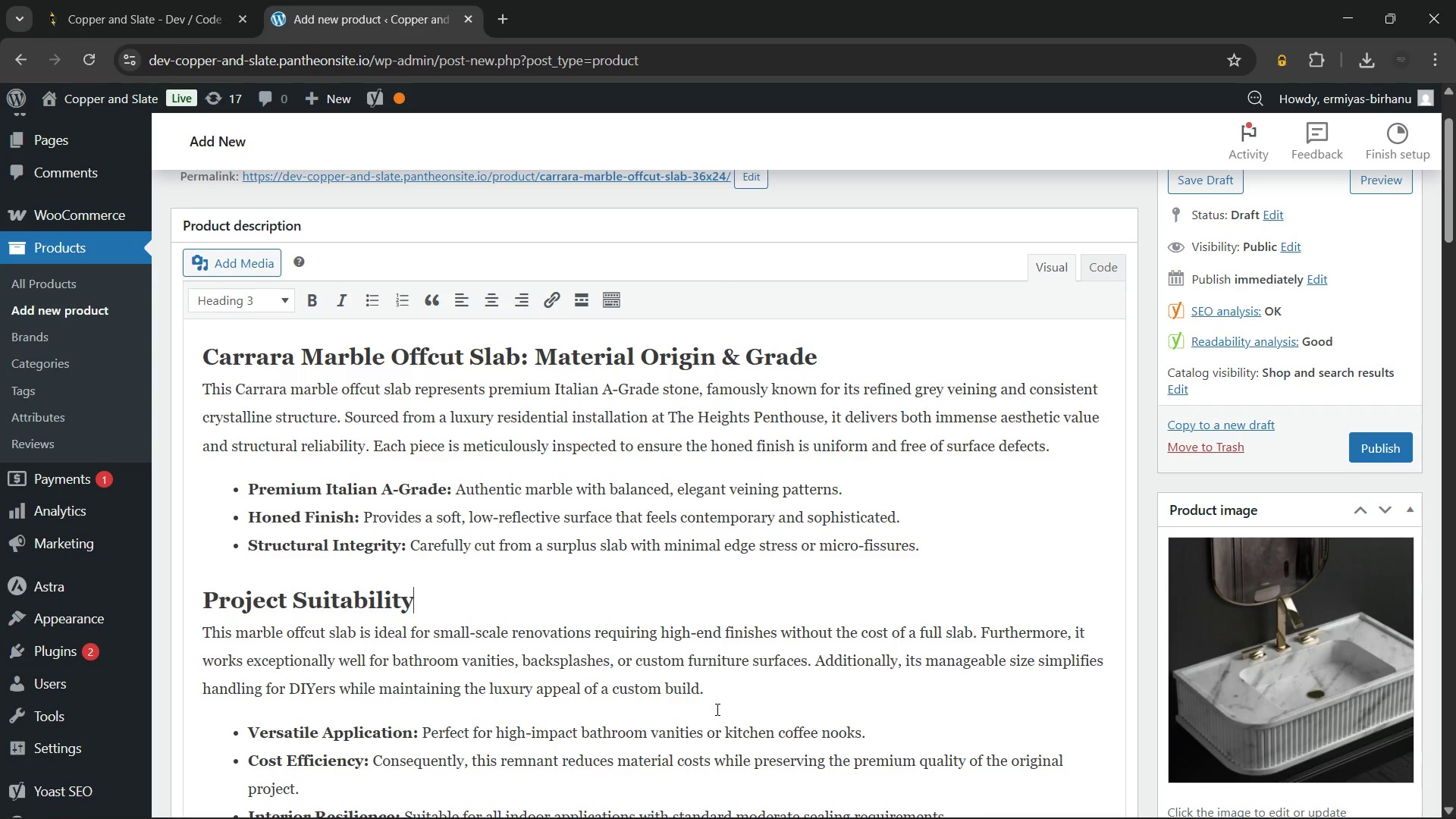 
key(Backspace)
 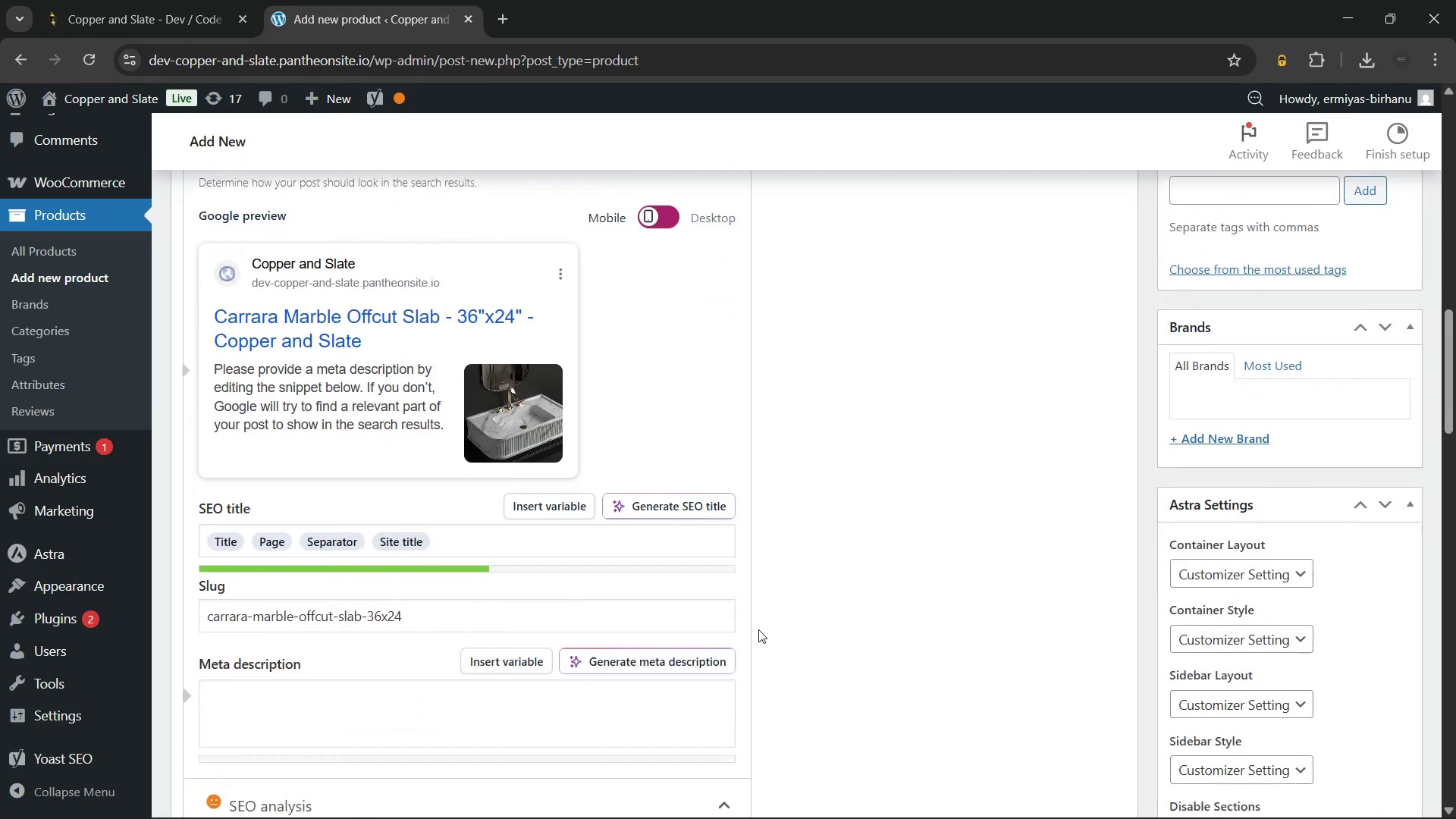 
wait(8.78)
 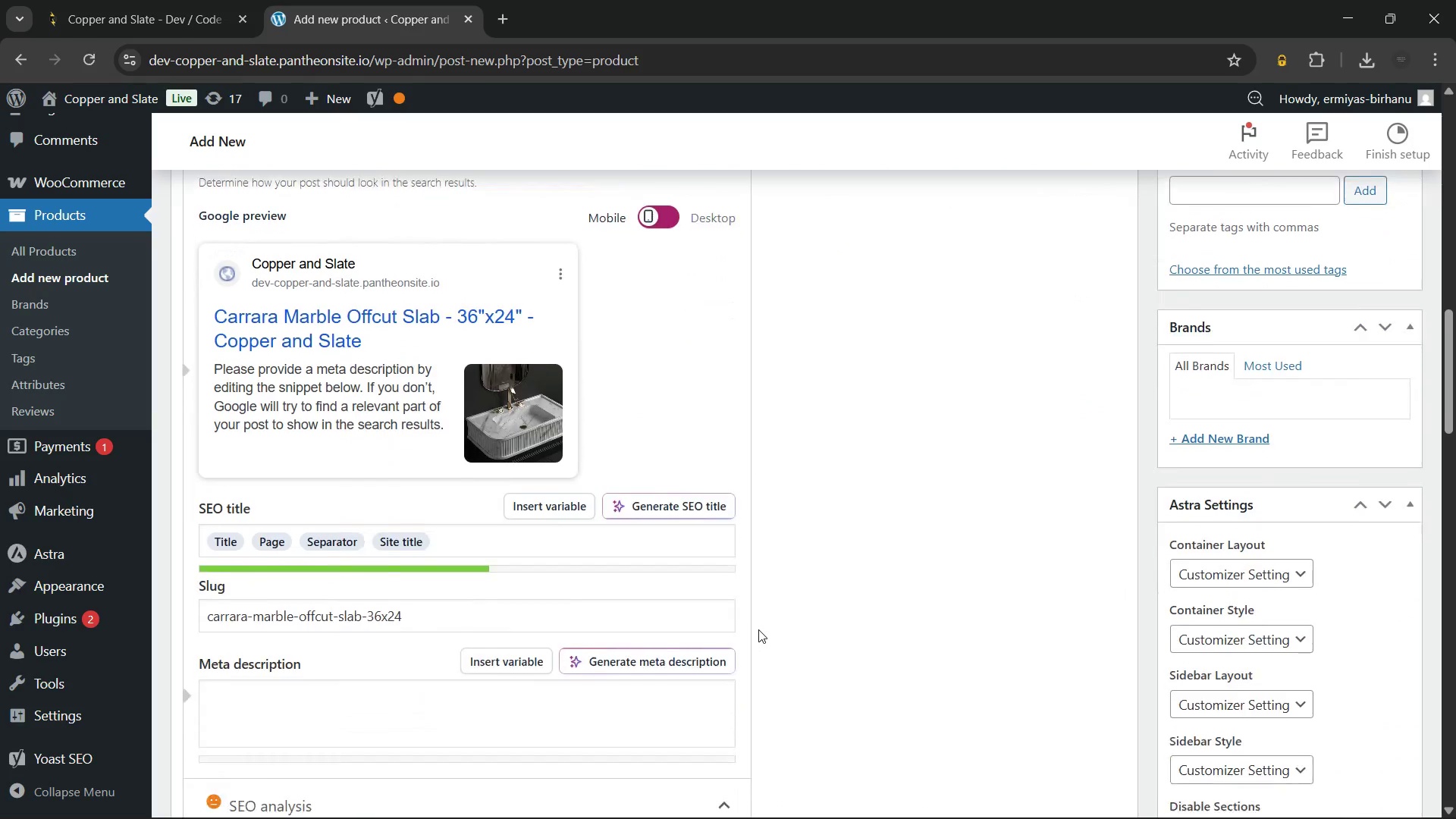 
left_click([416, 483])
 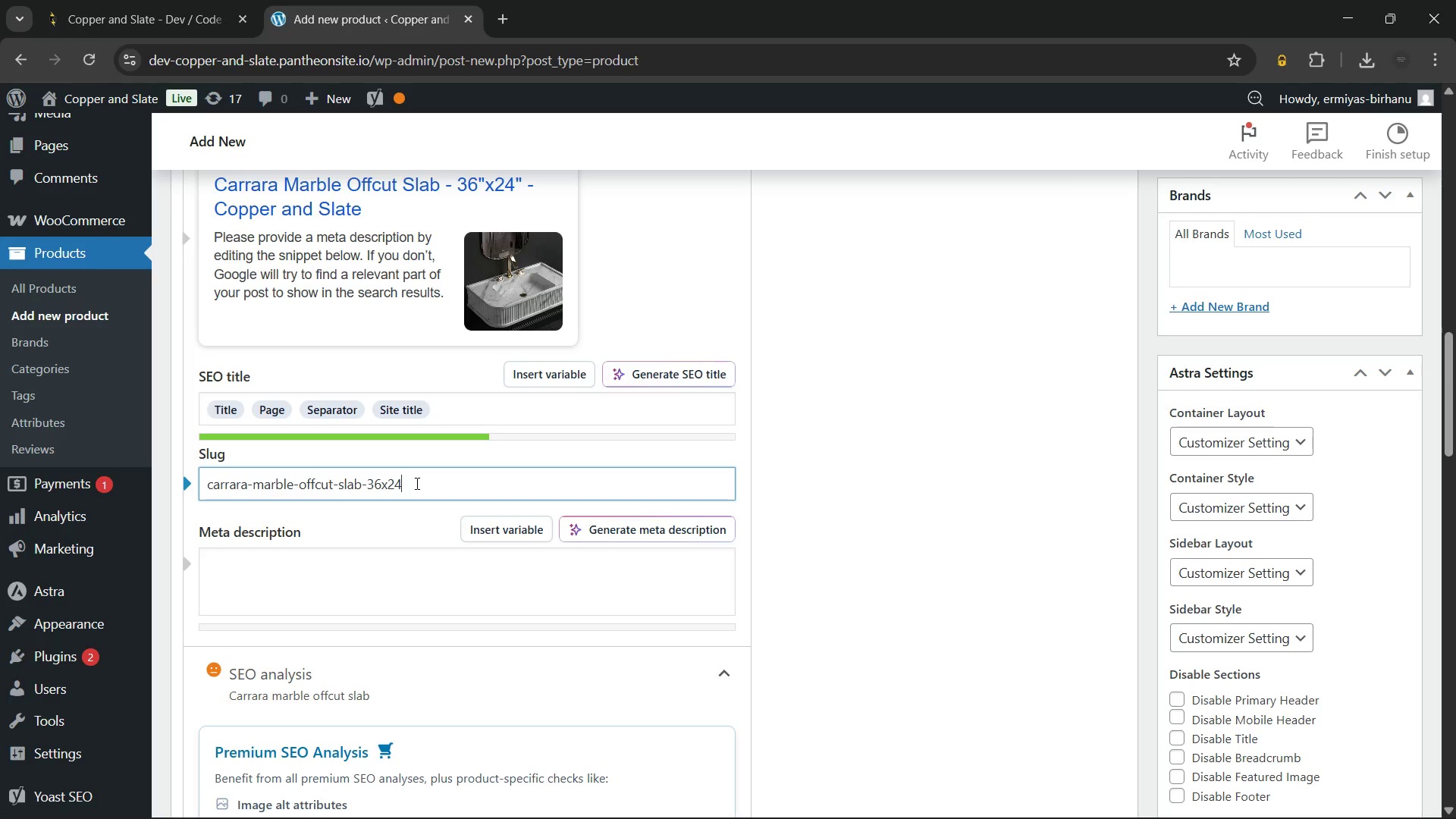 
key(Backspace)
 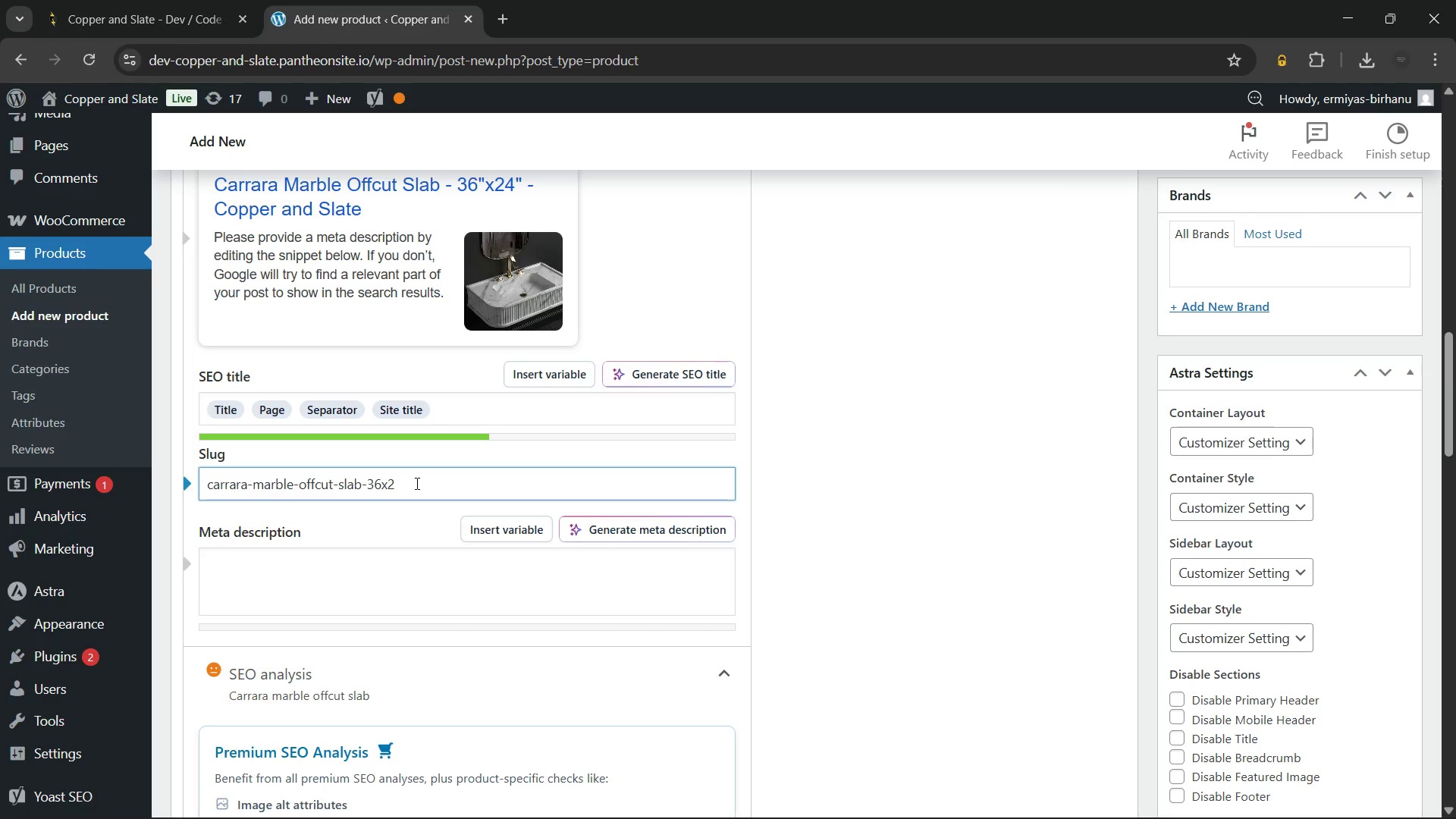 
key(Backspace)
 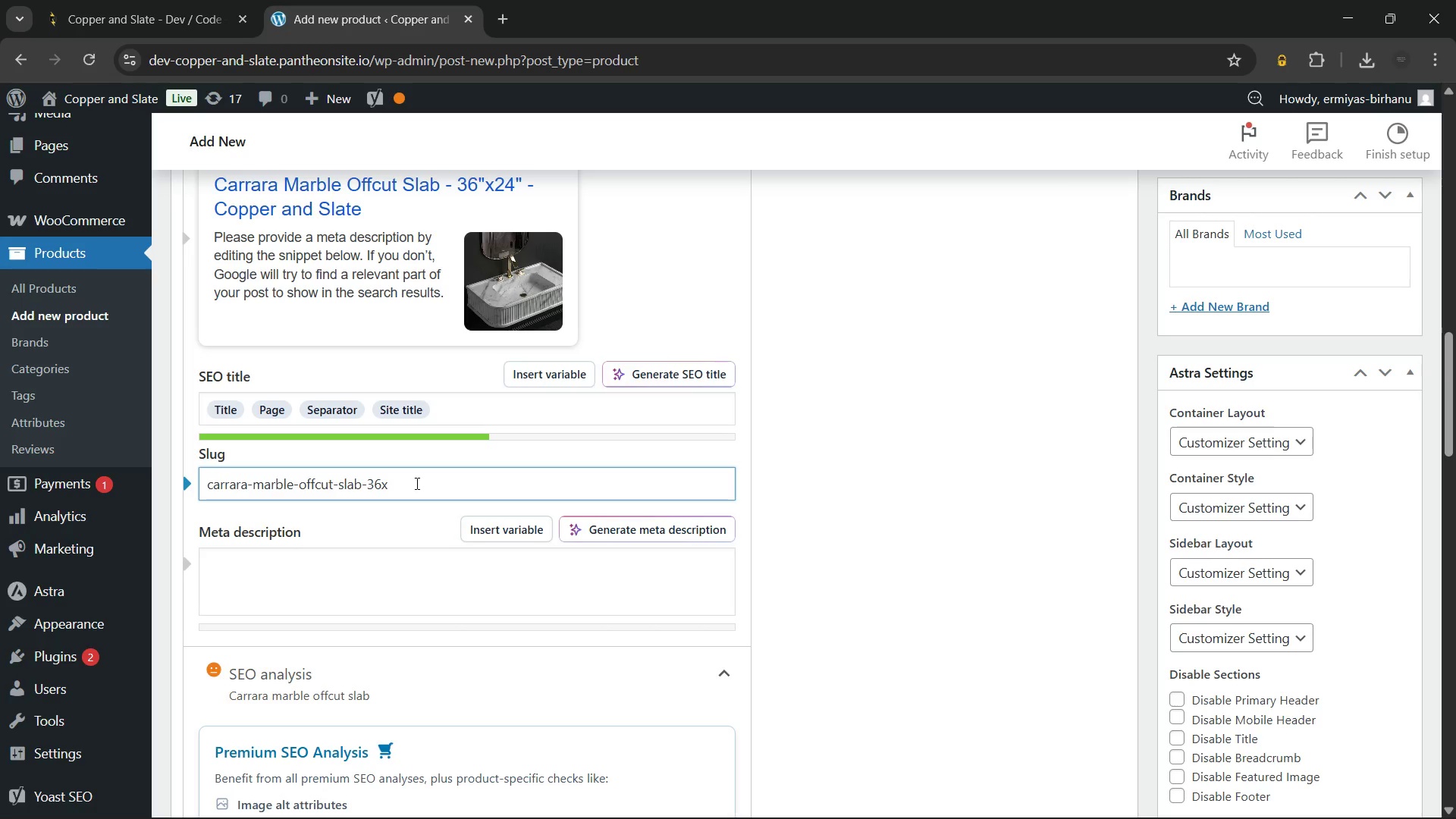 
key(Backspace)
 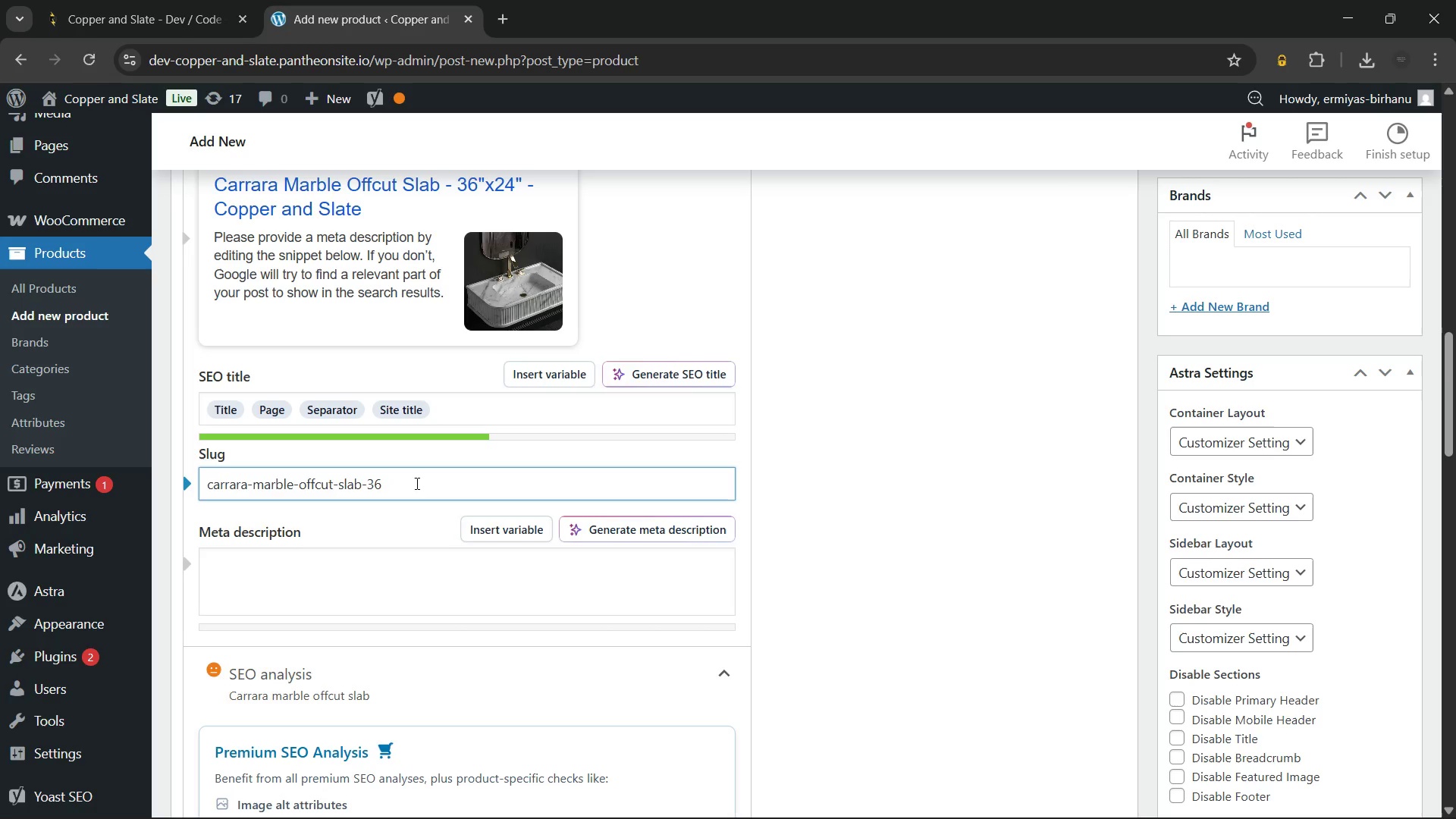 
key(Backspace)
 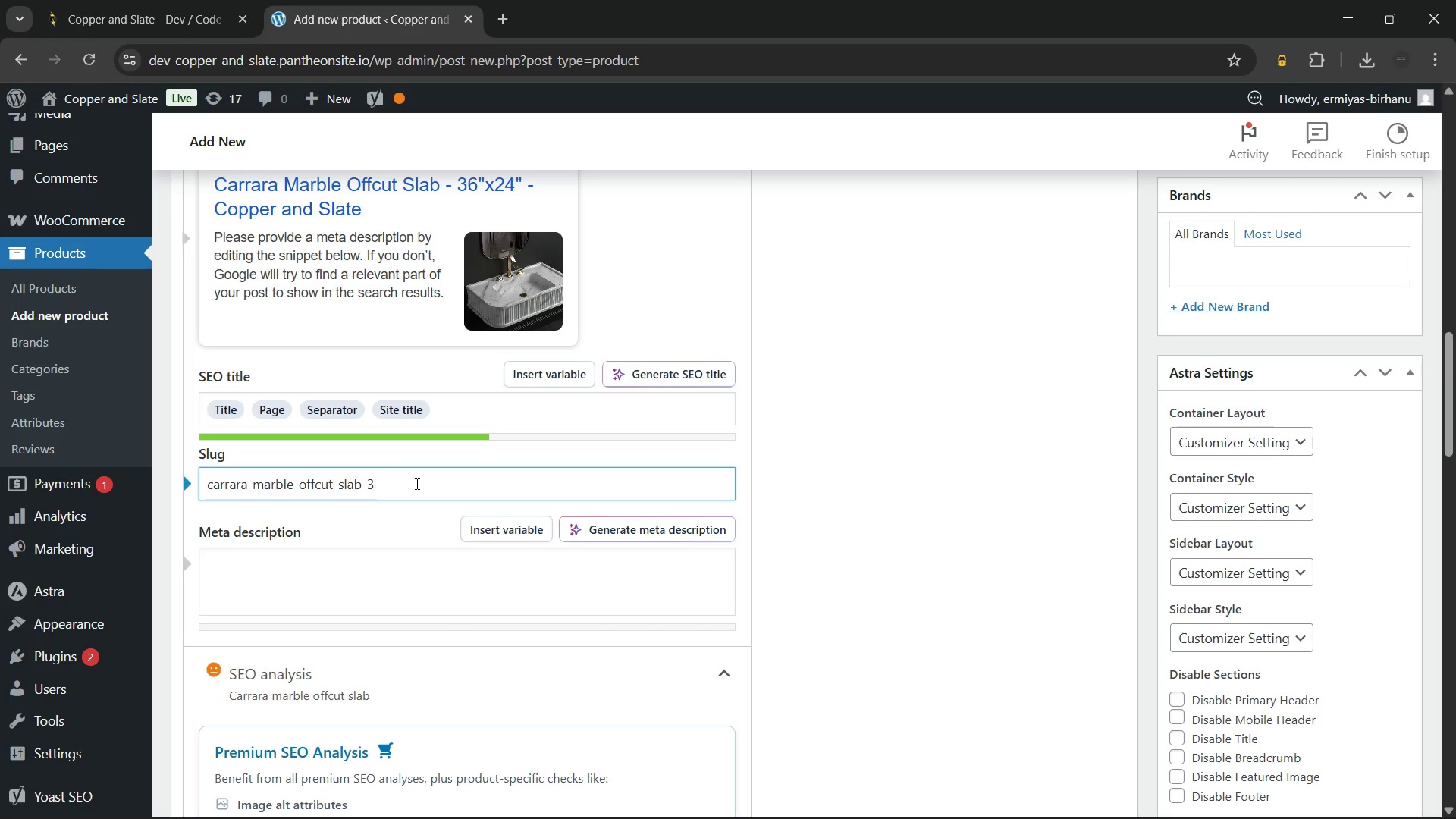 
key(Backspace)
 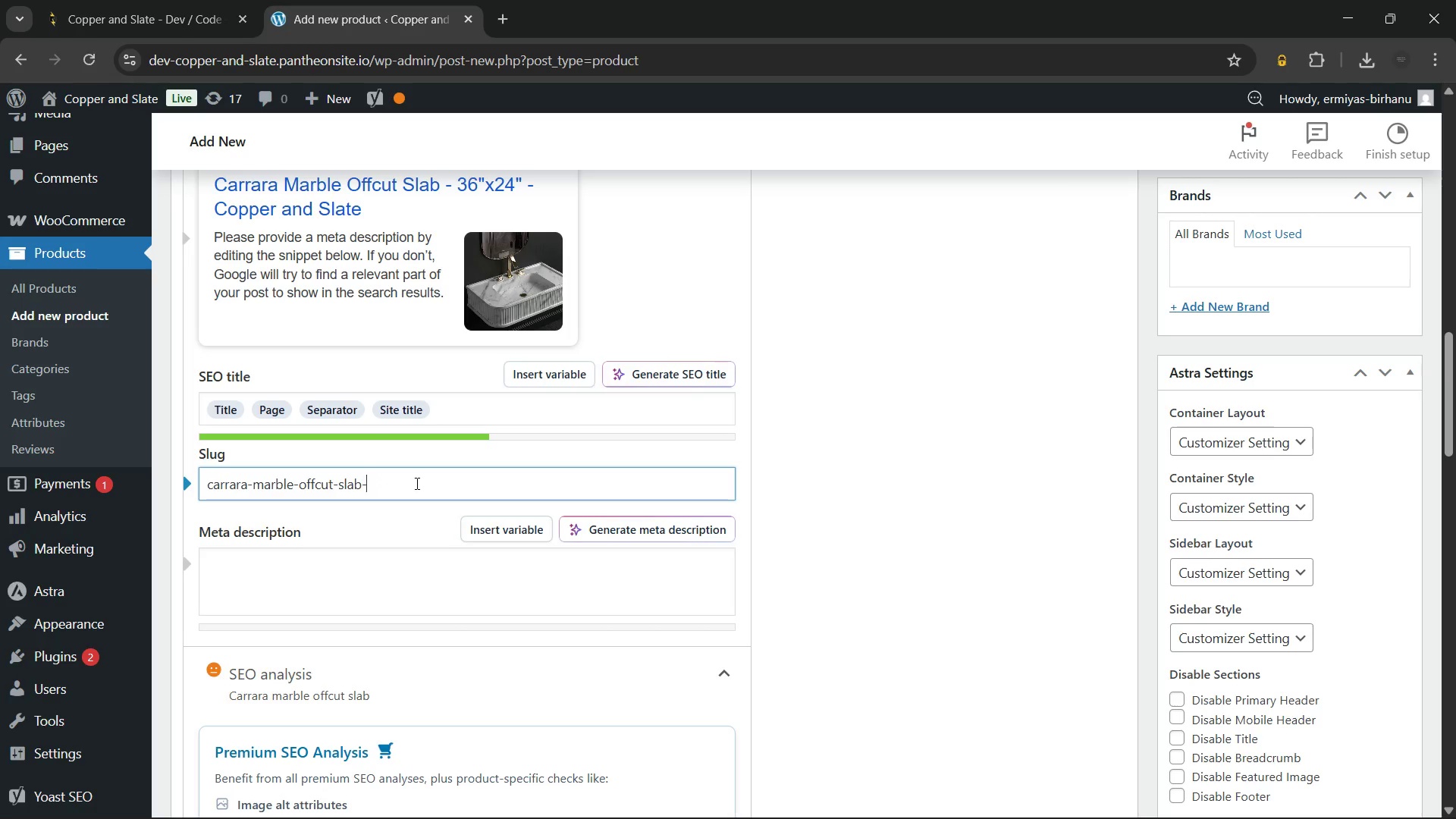 
key(Backspace)
 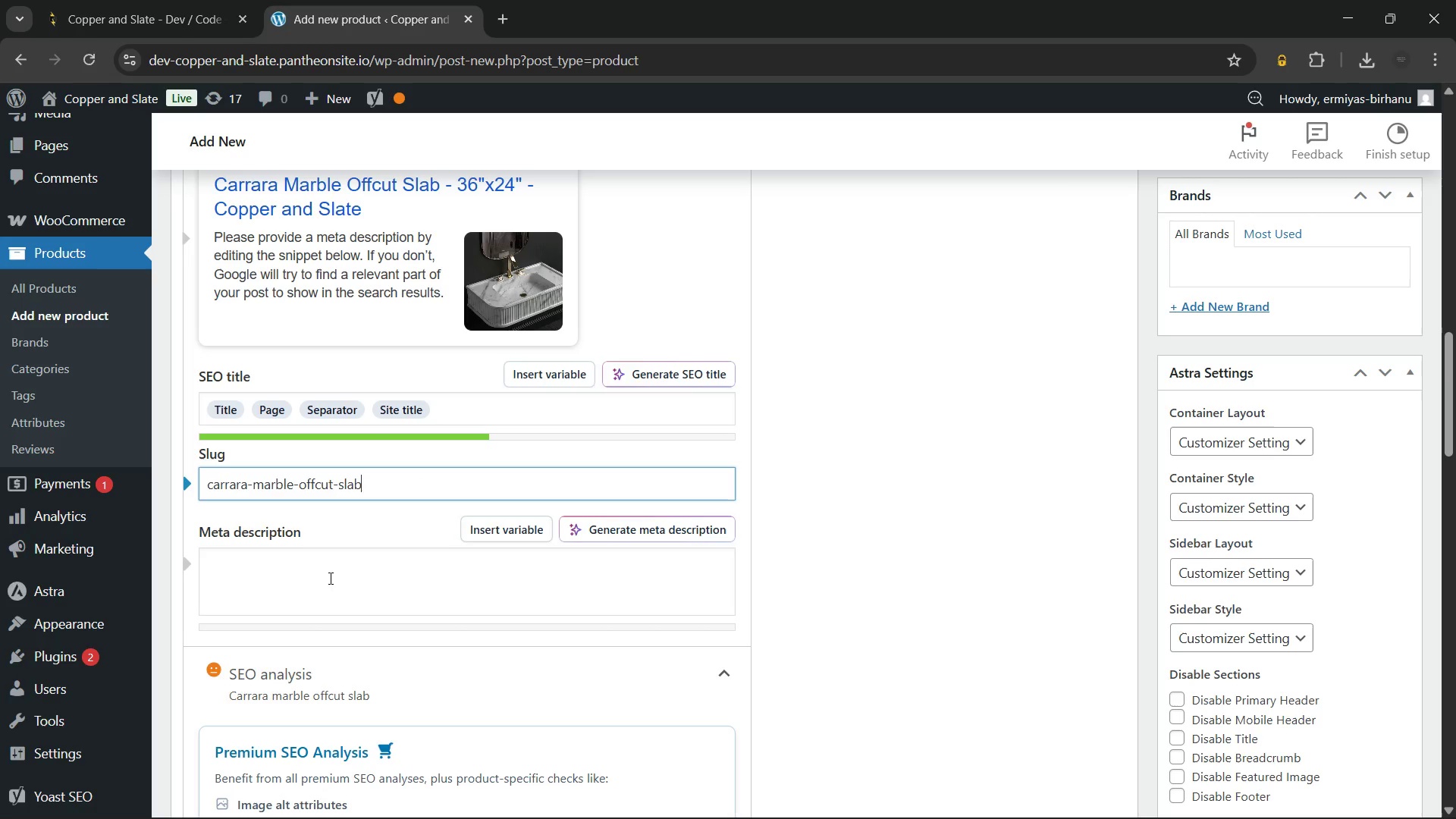 
left_click([325, 579])
 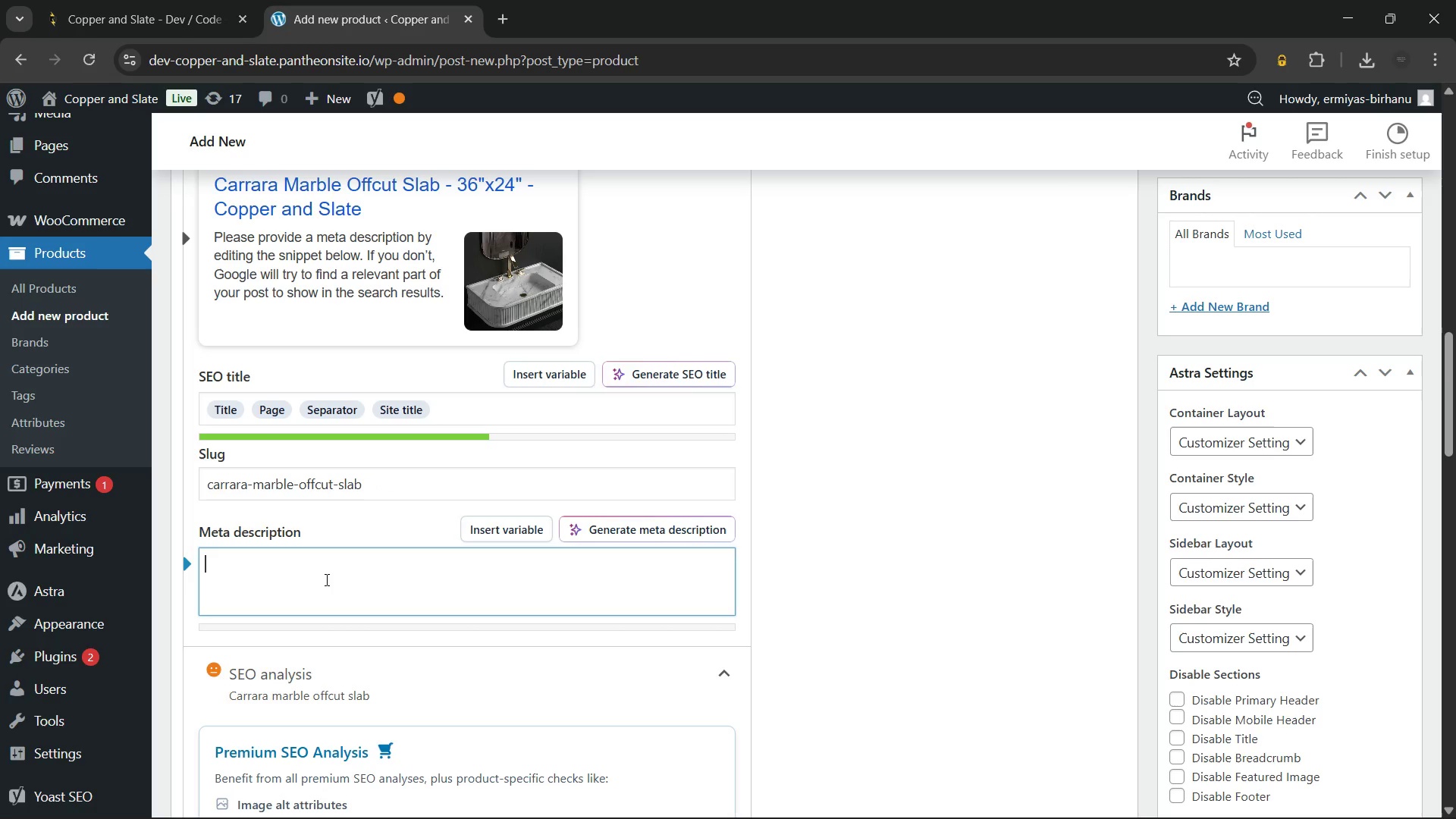 
type(Premium Carrara marble offcut slab for luxury upgrades )
key(Backspace)
type(. Secure this one-of-a-kind remnant today)
 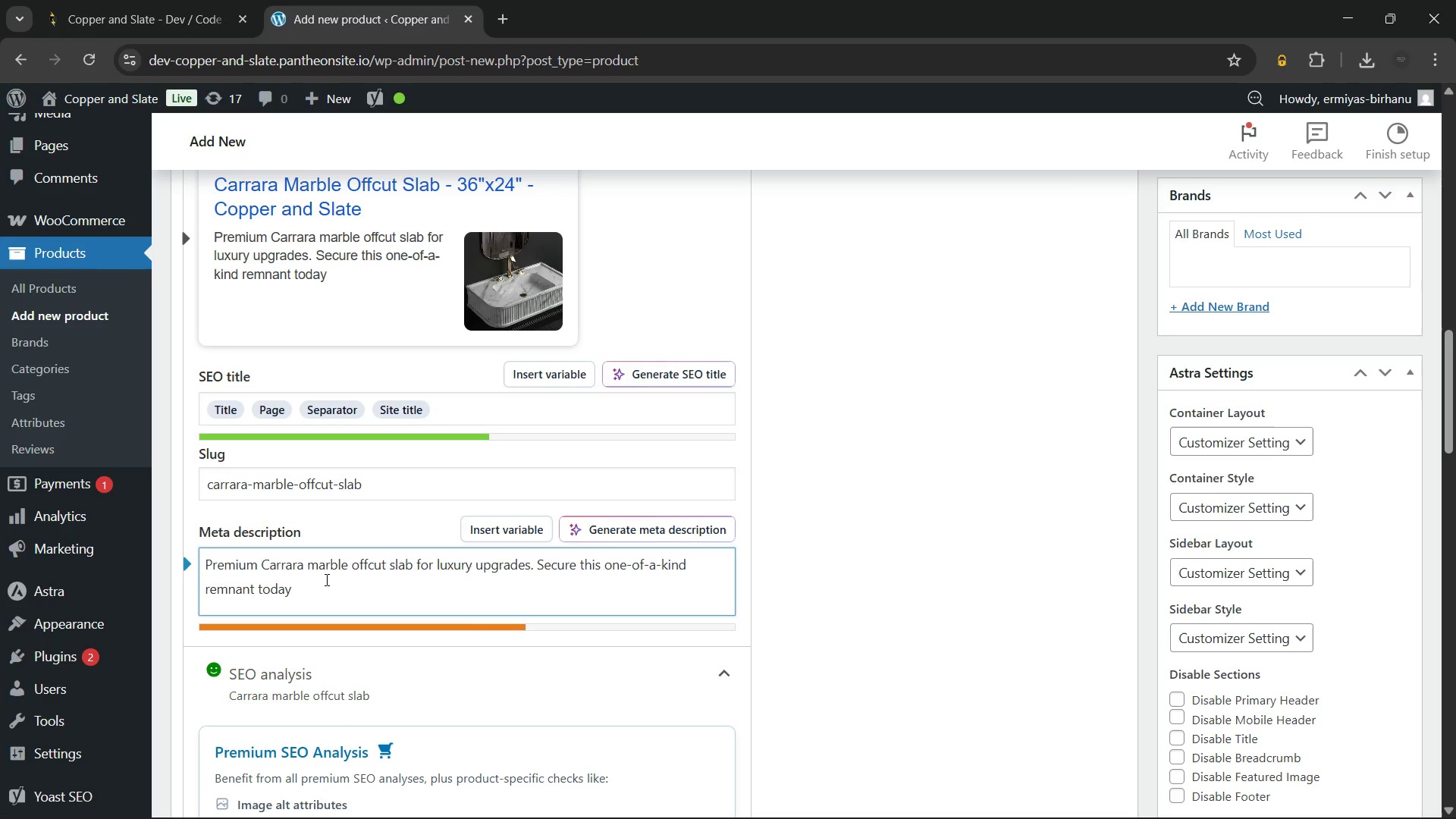 
wait(8.62)
 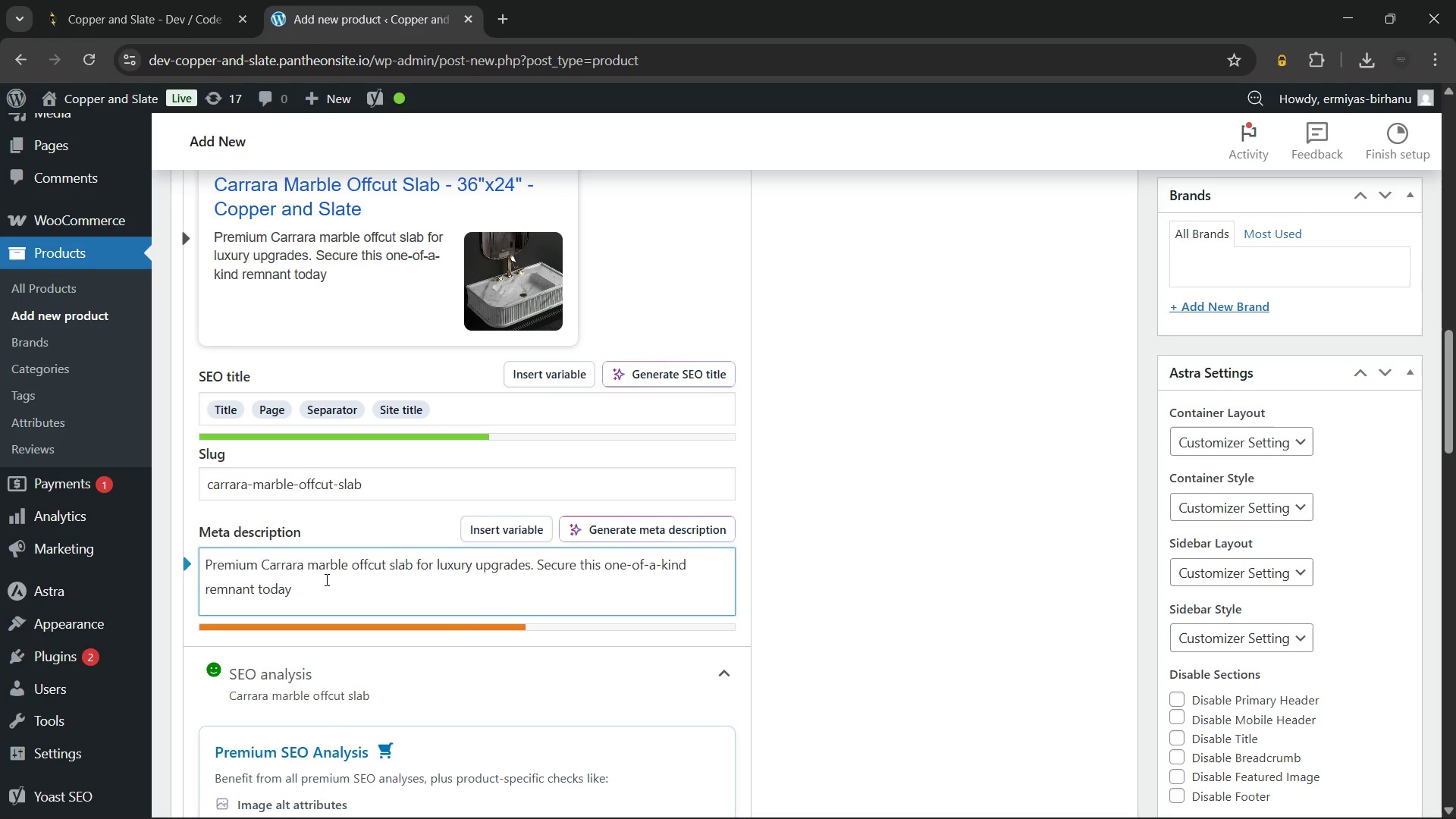 
type(-)
key(Backspace)
type( - ideal for vanities and accents.)
 